 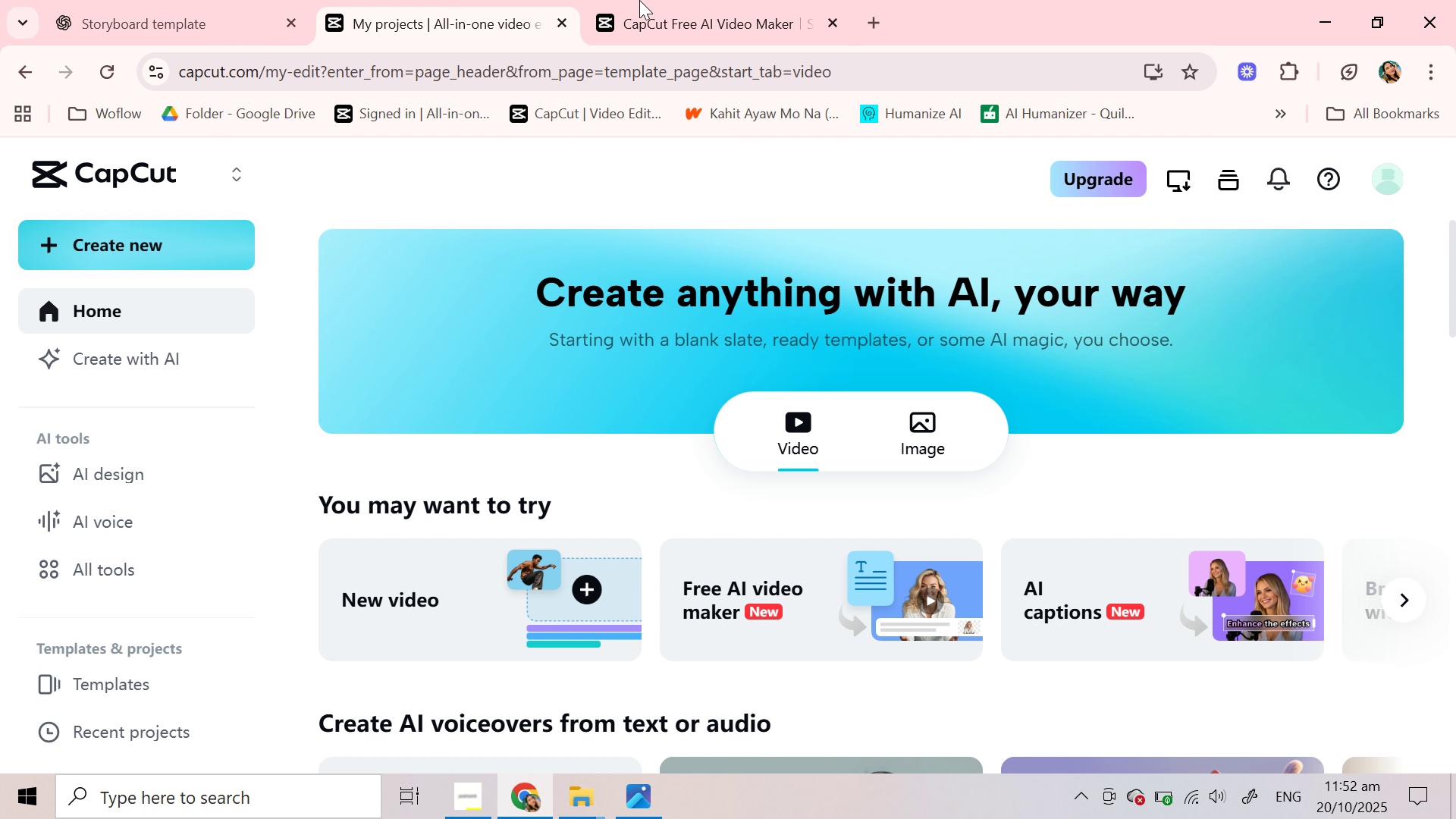 
left_click([646, 4])
 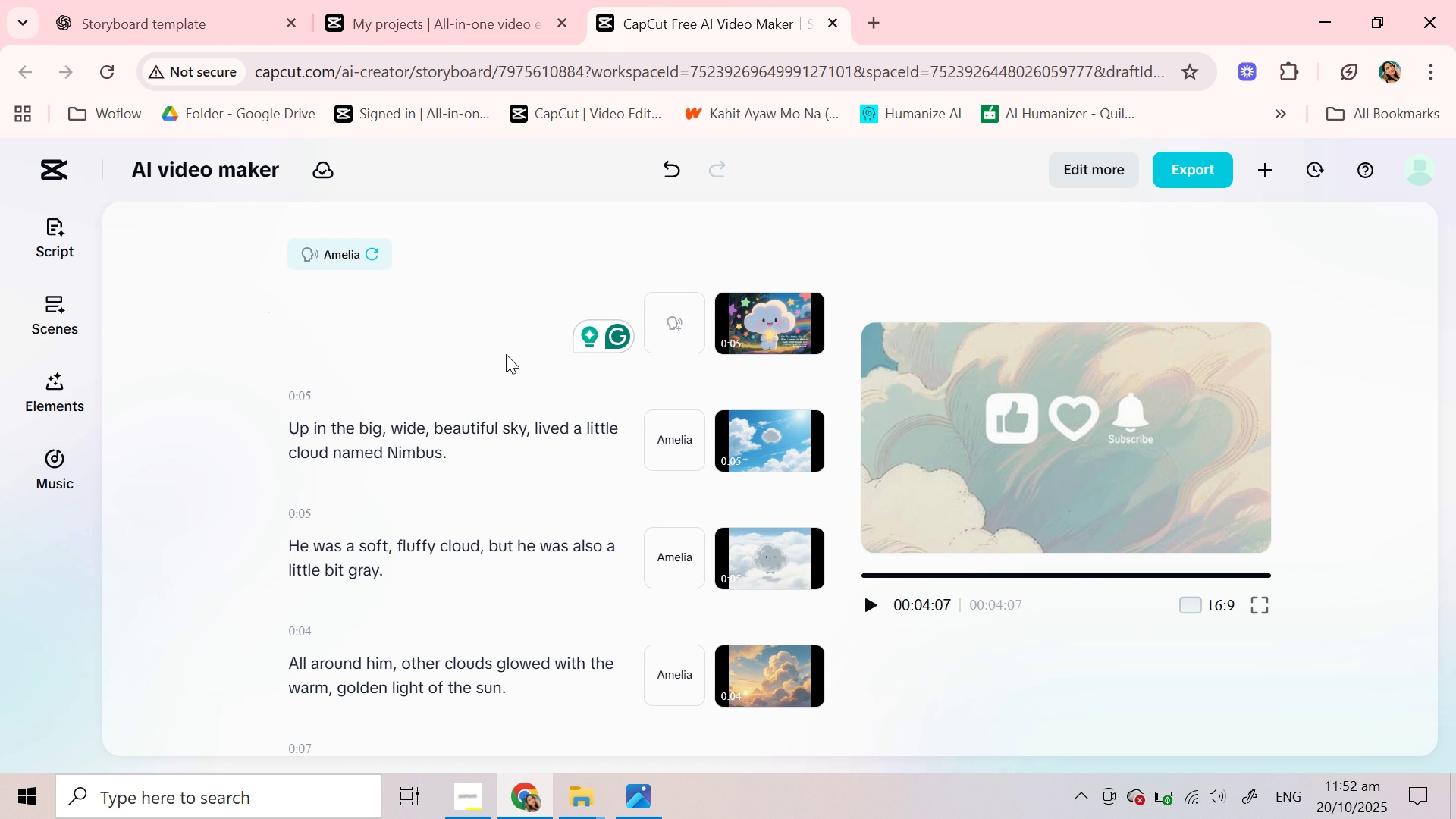 
scroll: coordinate [500, 356], scroll_direction: up, amount: 2.0
 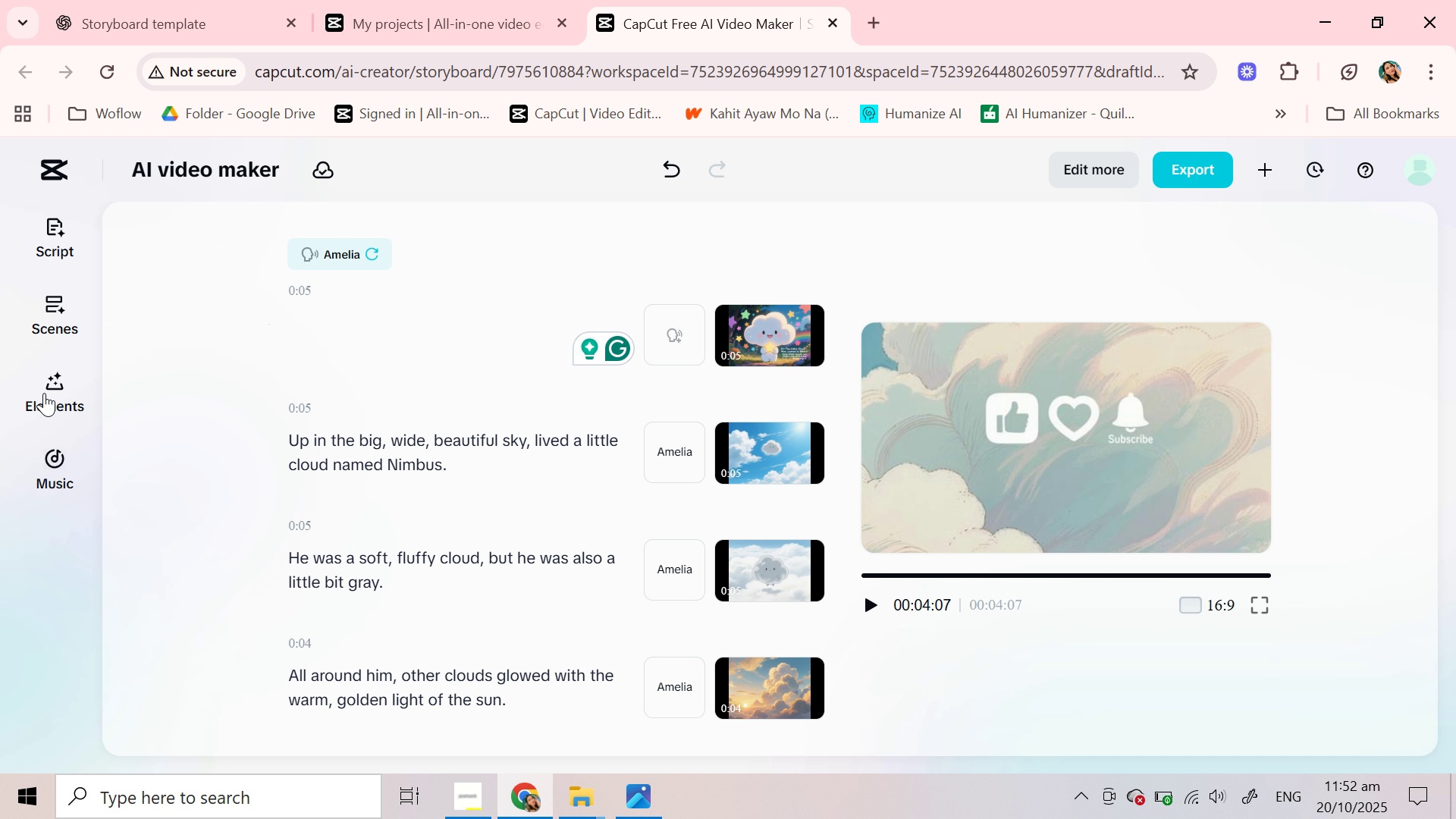 
left_click([44, 393])
 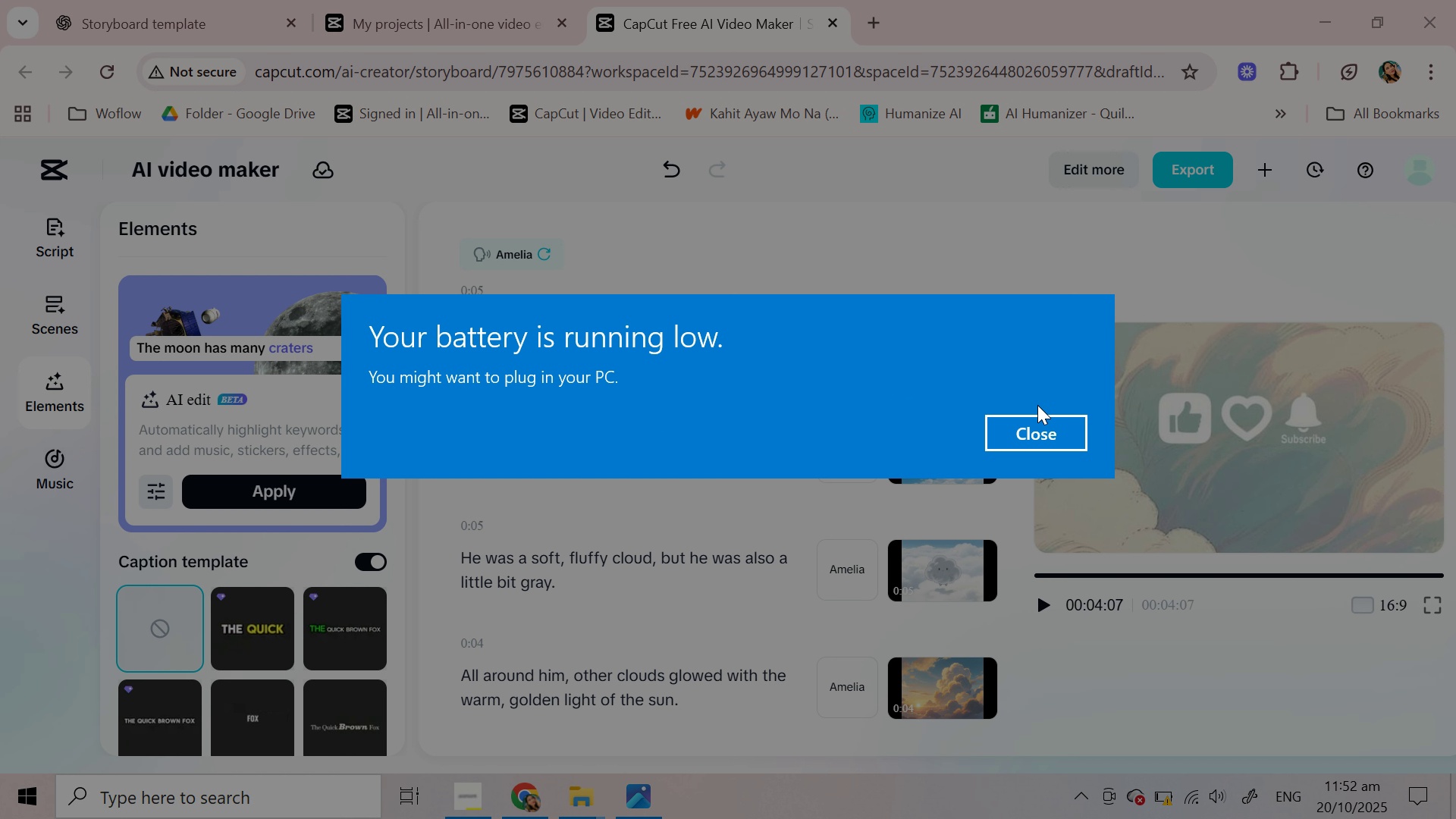 
left_click([1035, 425])
 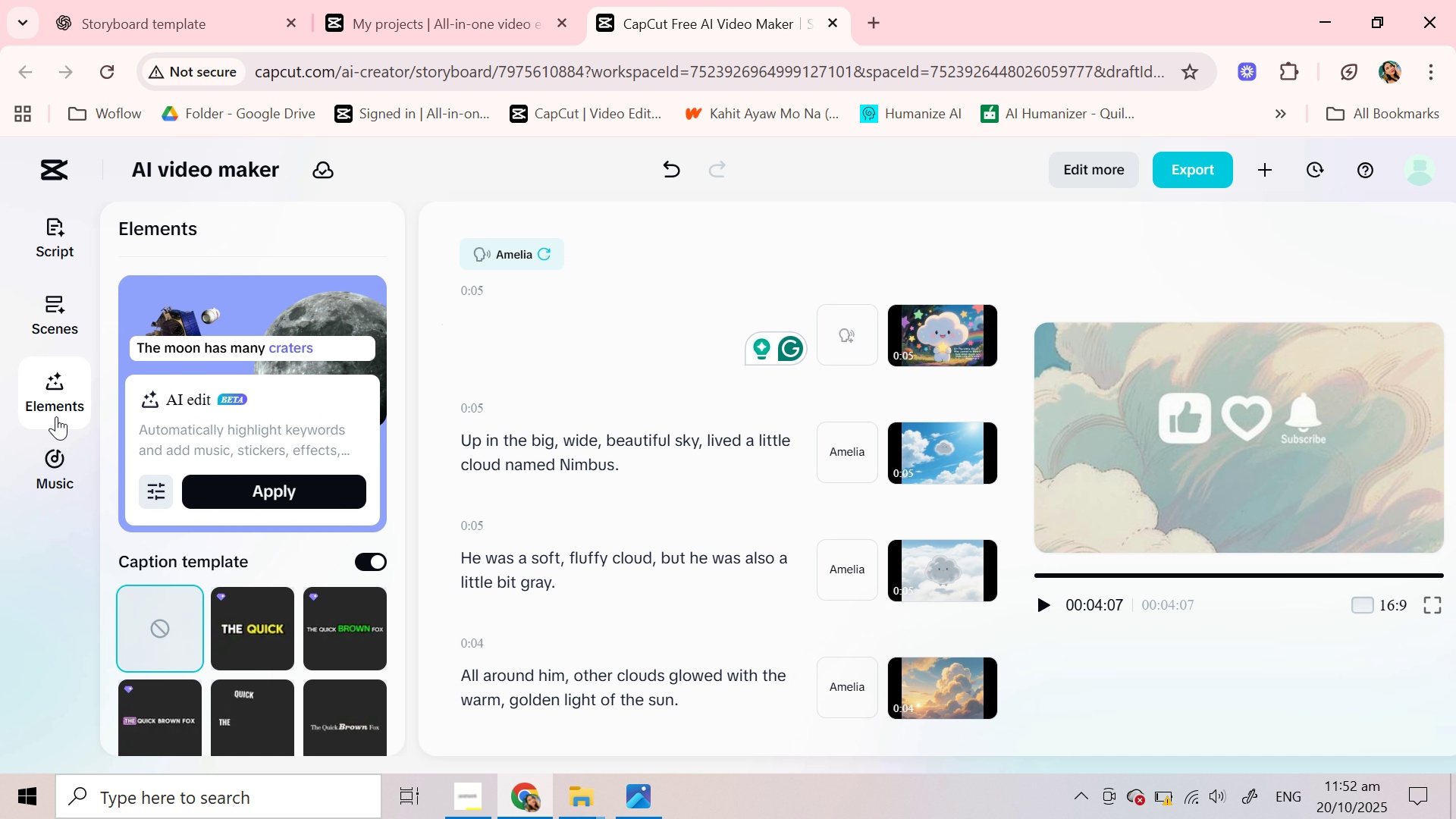 
left_click([53, 471])
 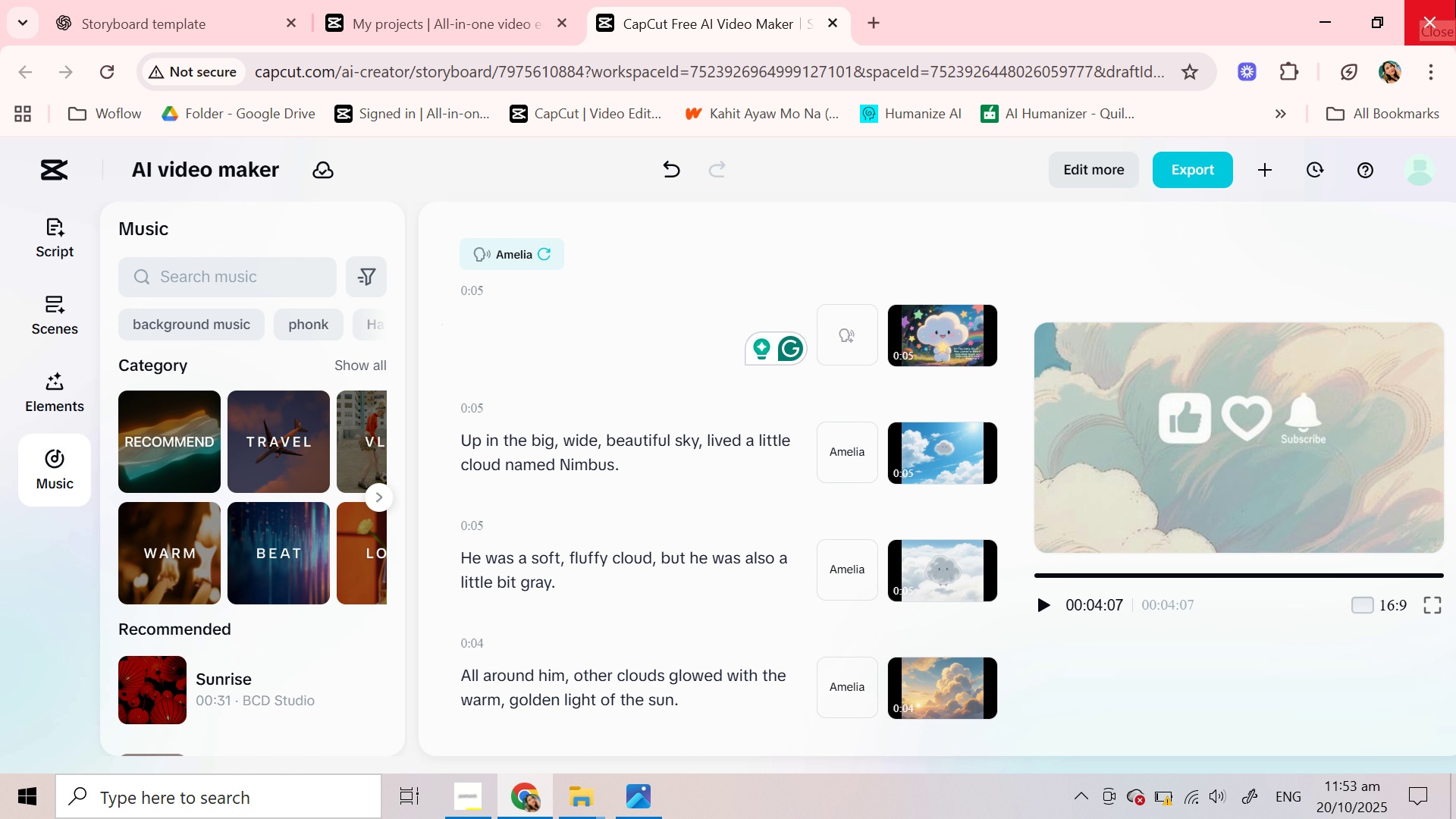 
wait(70.46)
 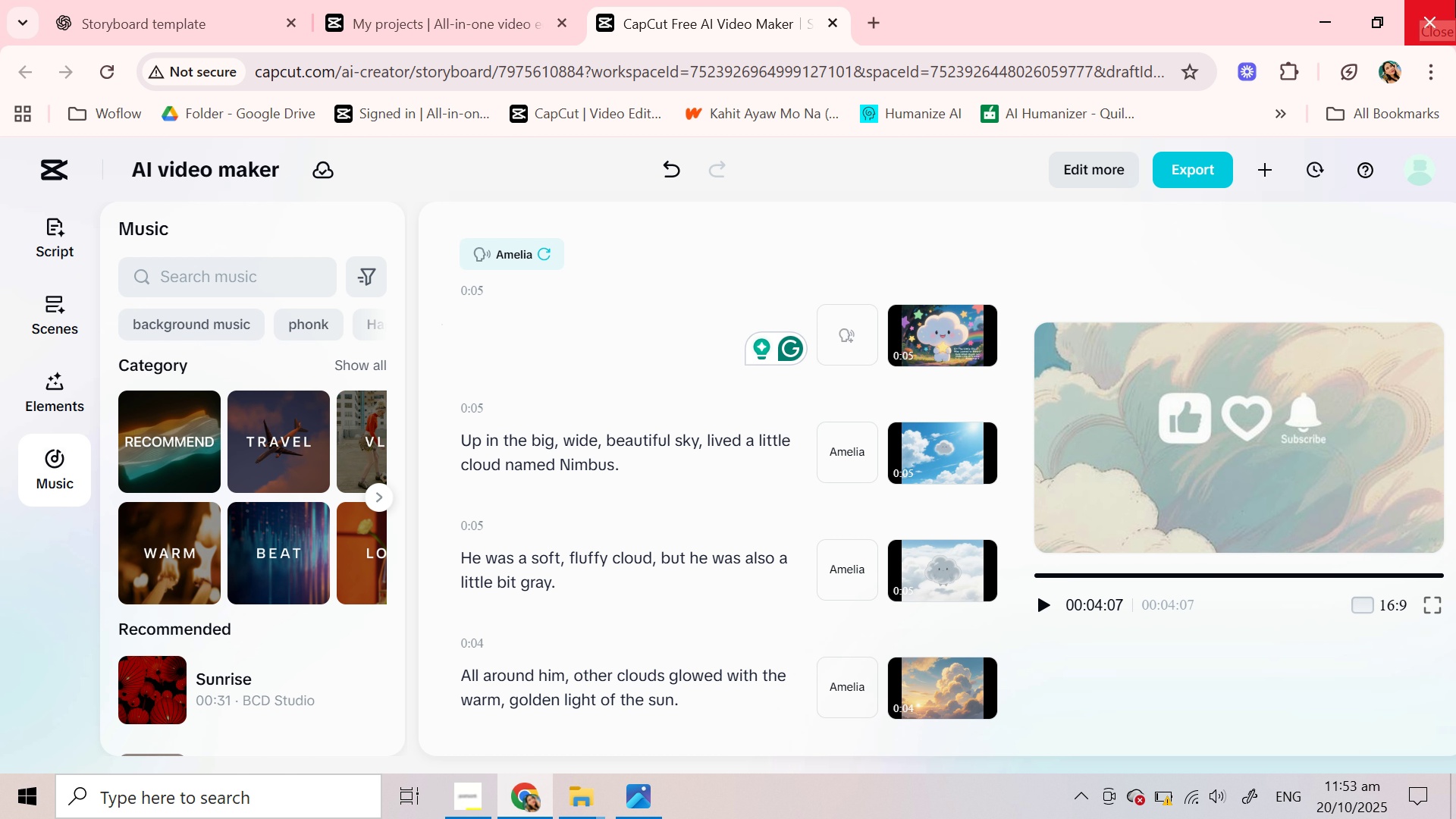 
scroll: coordinate [717, 604], scroll_direction: down, amount: 8.0
 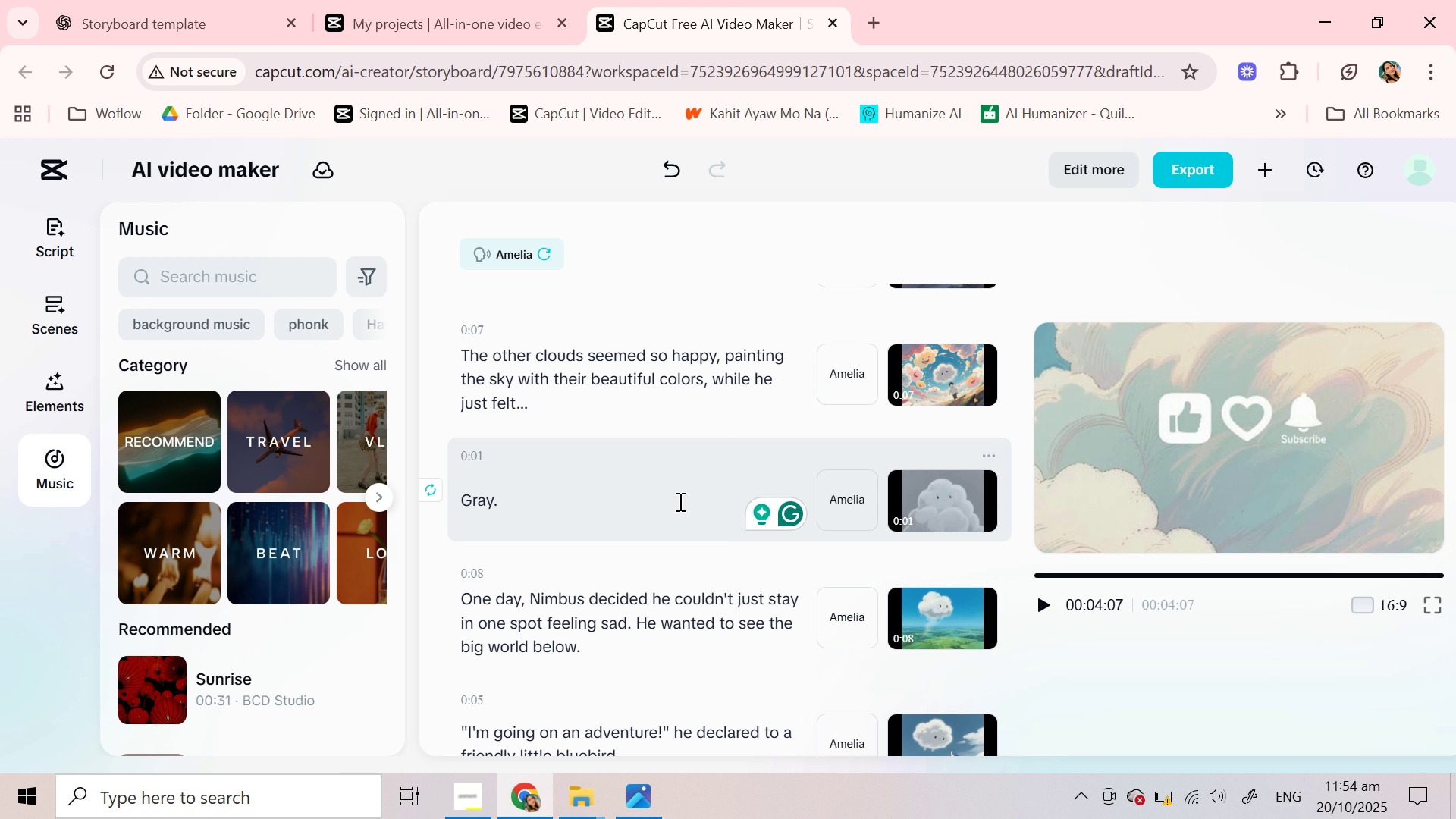 
wait(52.5)
 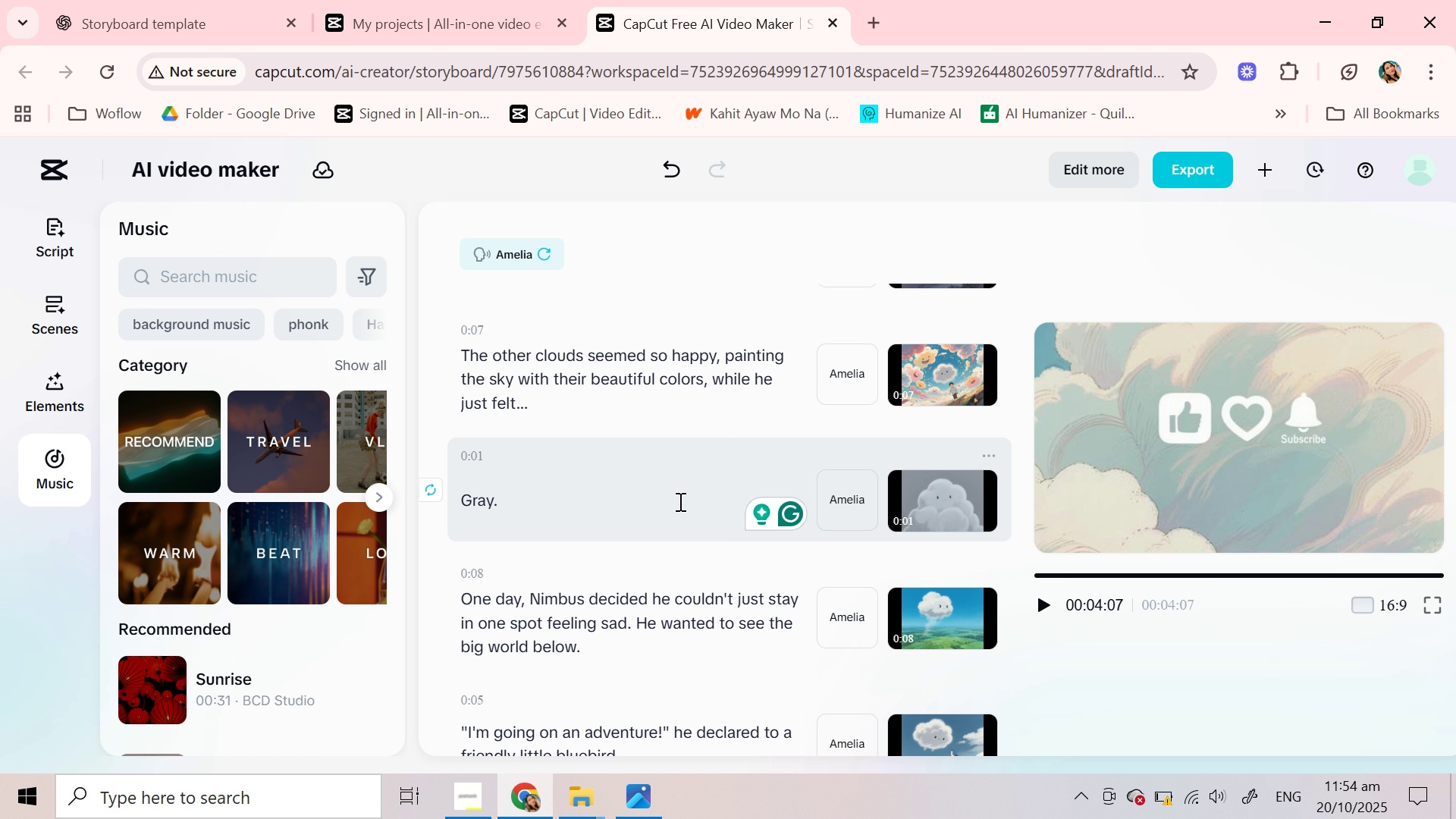 
scroll: coordinate [286, 595], scroll_direction: down, amount: 20.0
 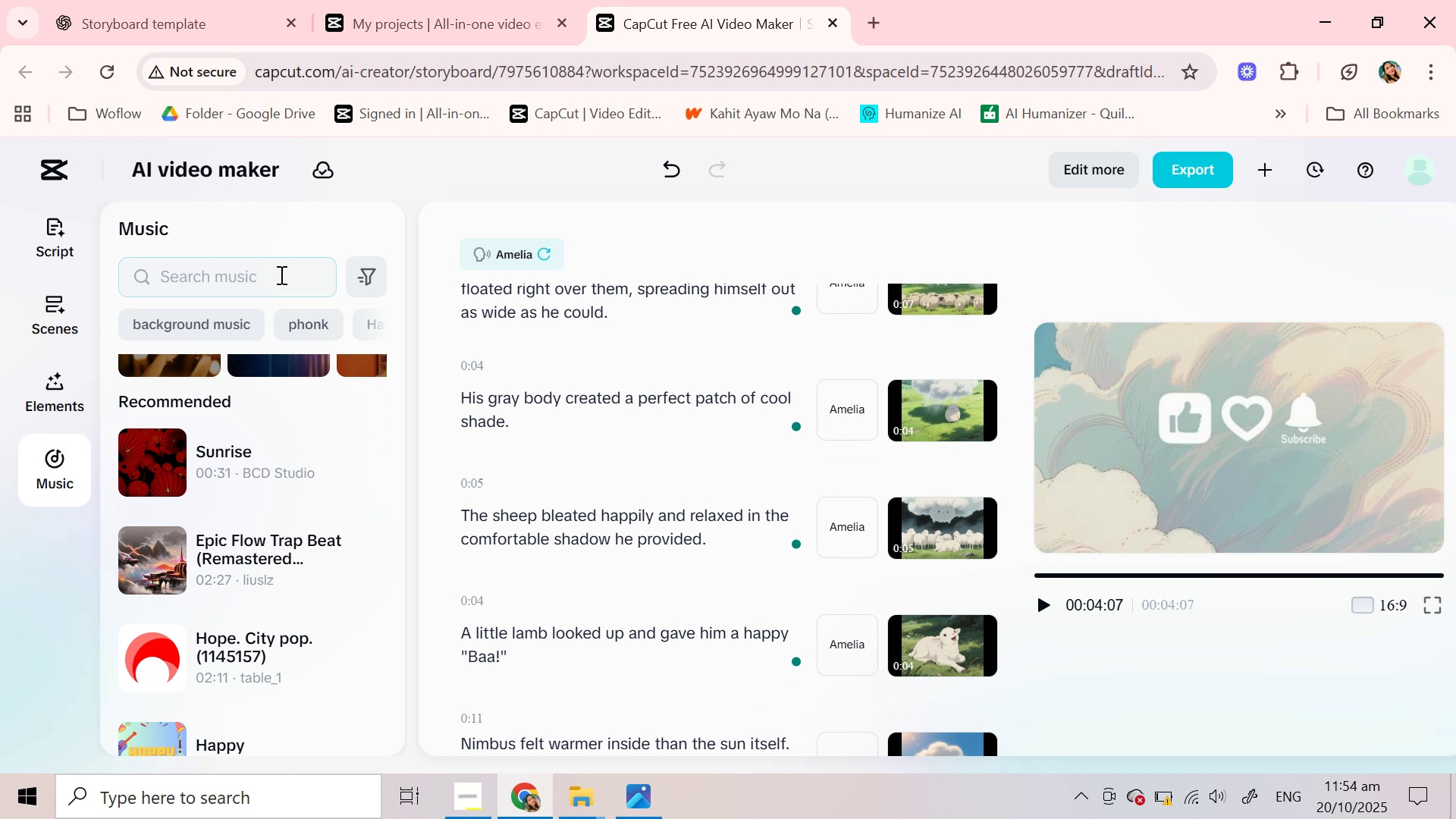 
left_click([280, 275])
 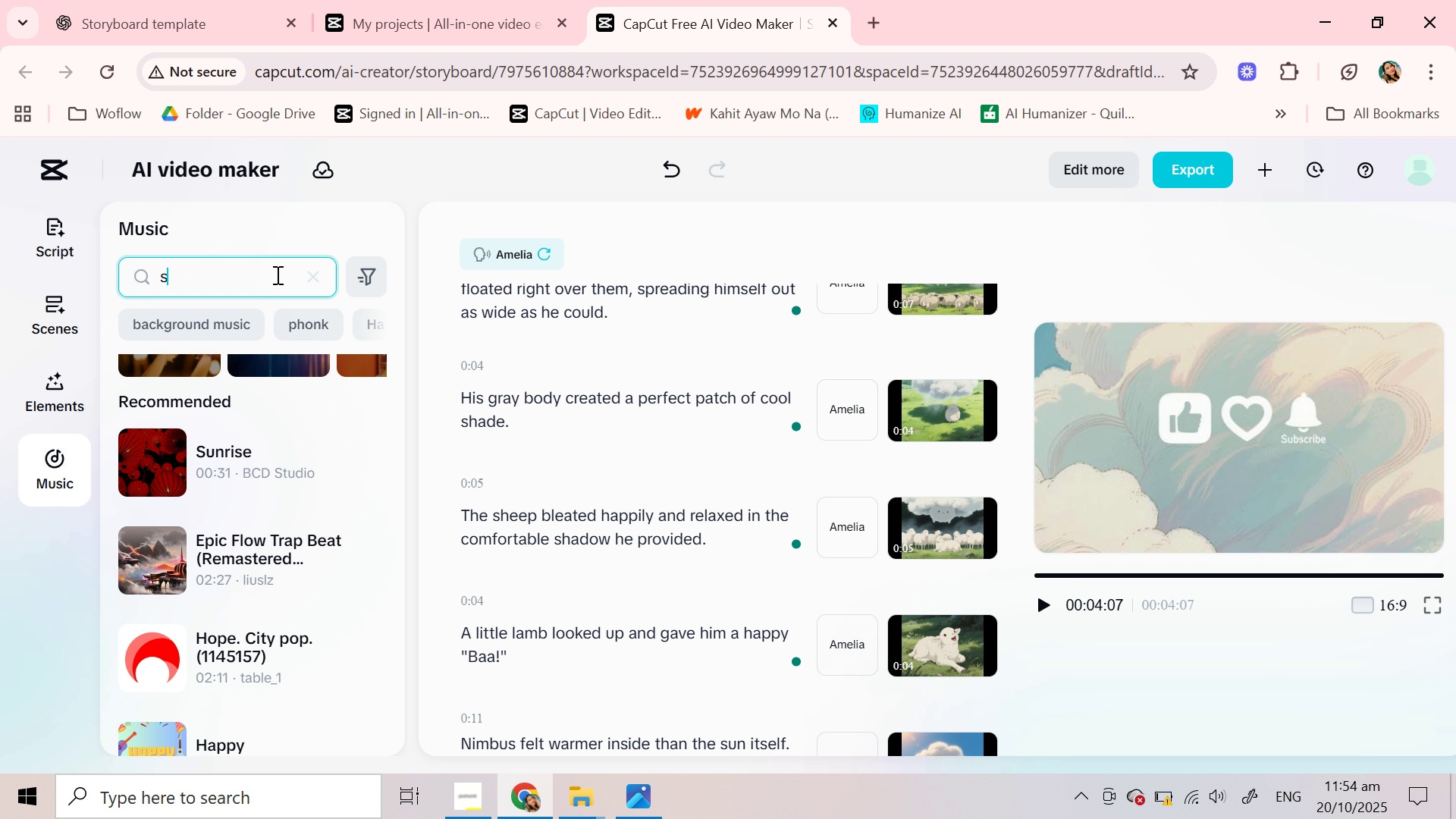 
type(short stoe)
key(Backspace)
type(ry)
 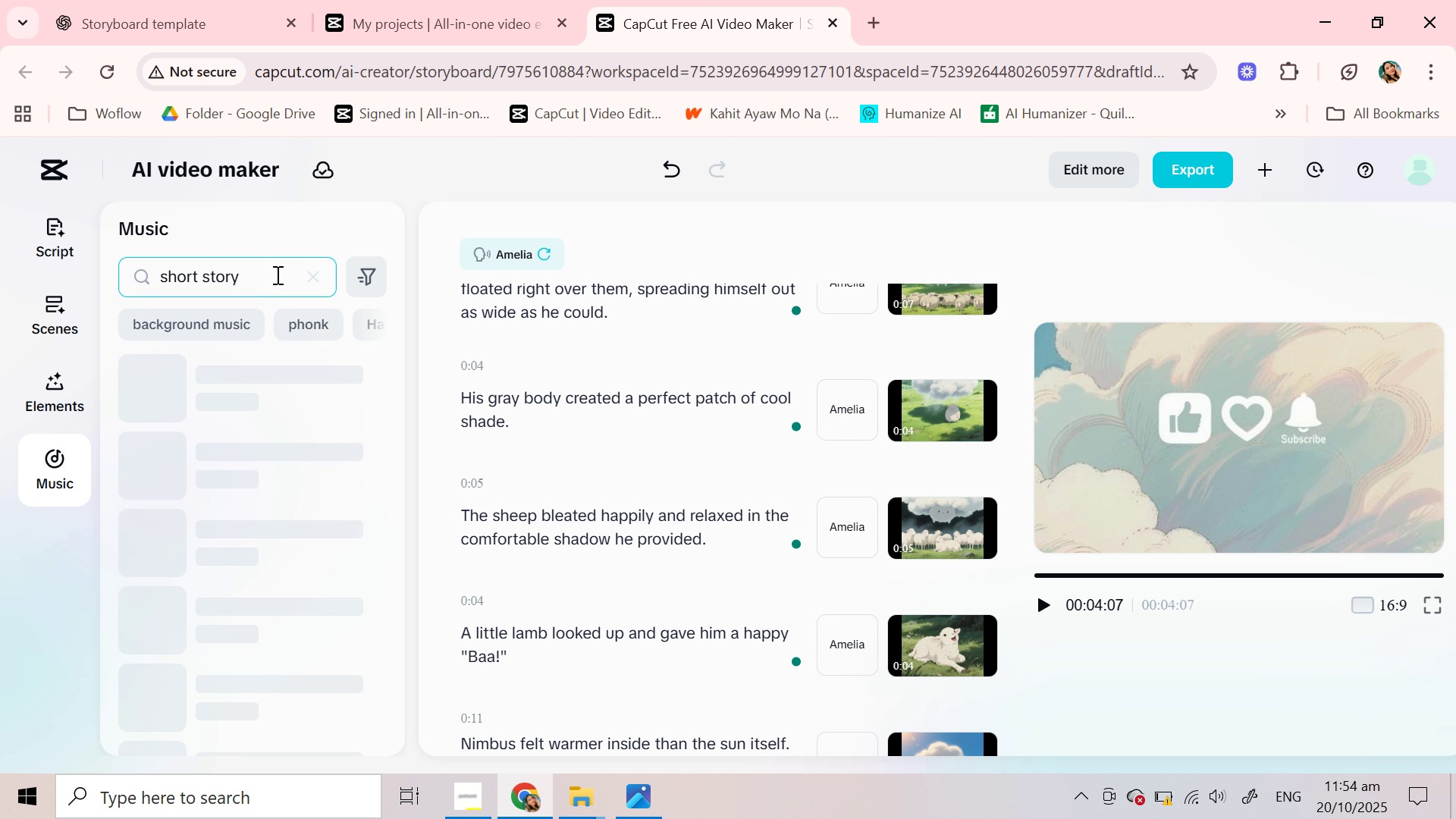 
key(Enter)
 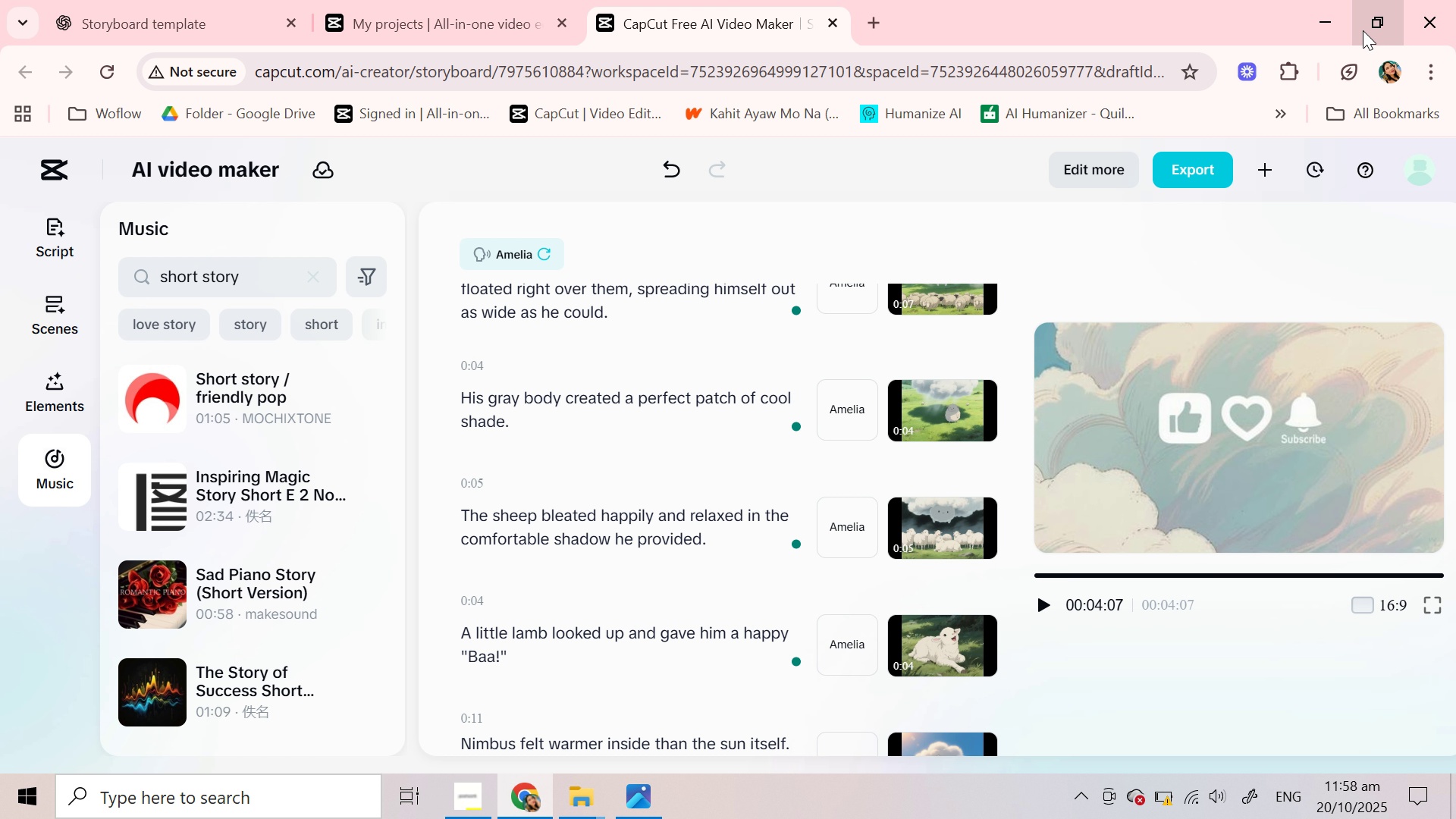 
wait(205.86)
 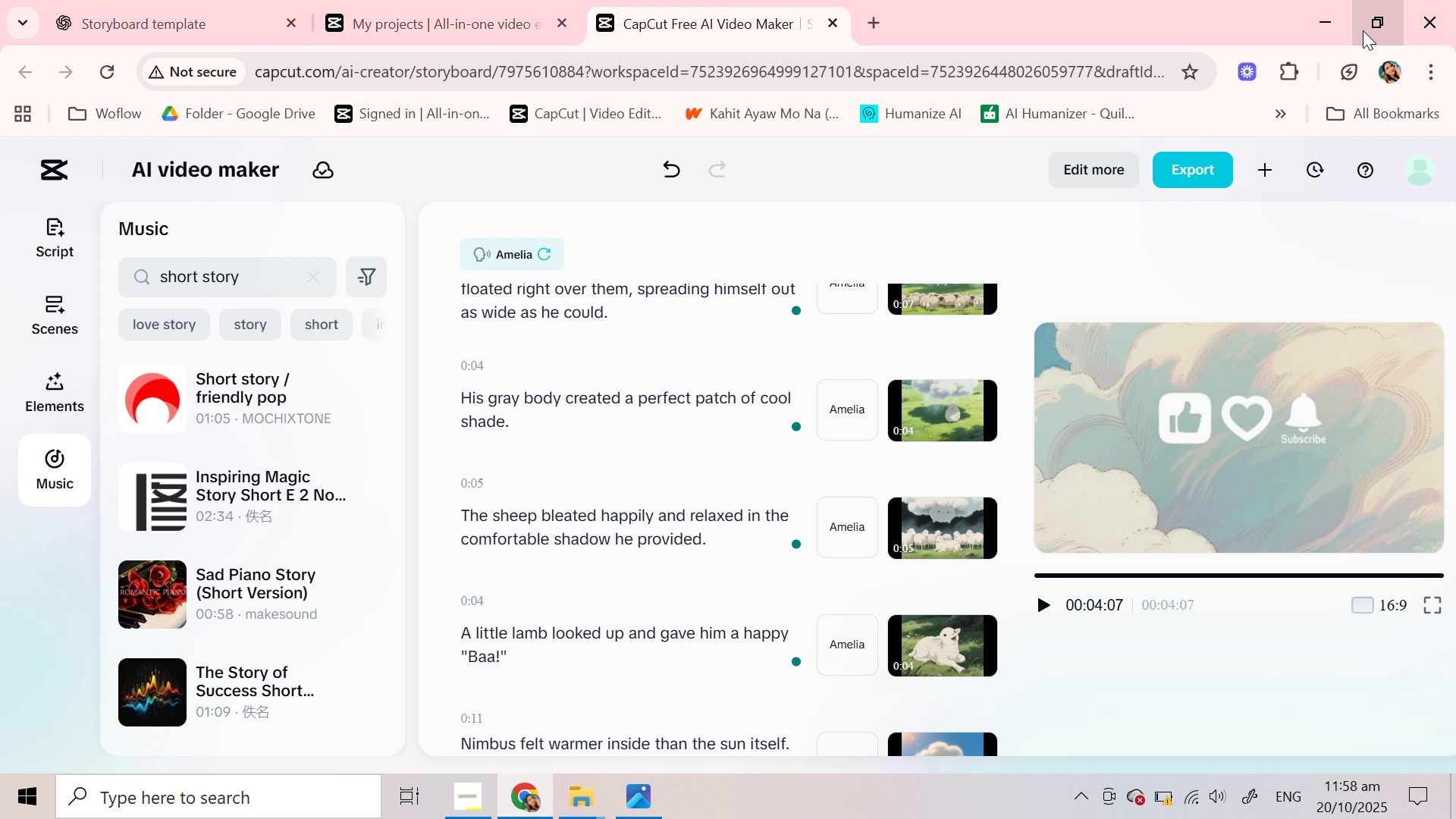 
scroll: coordinate [669, 471], scroll_direction: up, amount: 2.0
 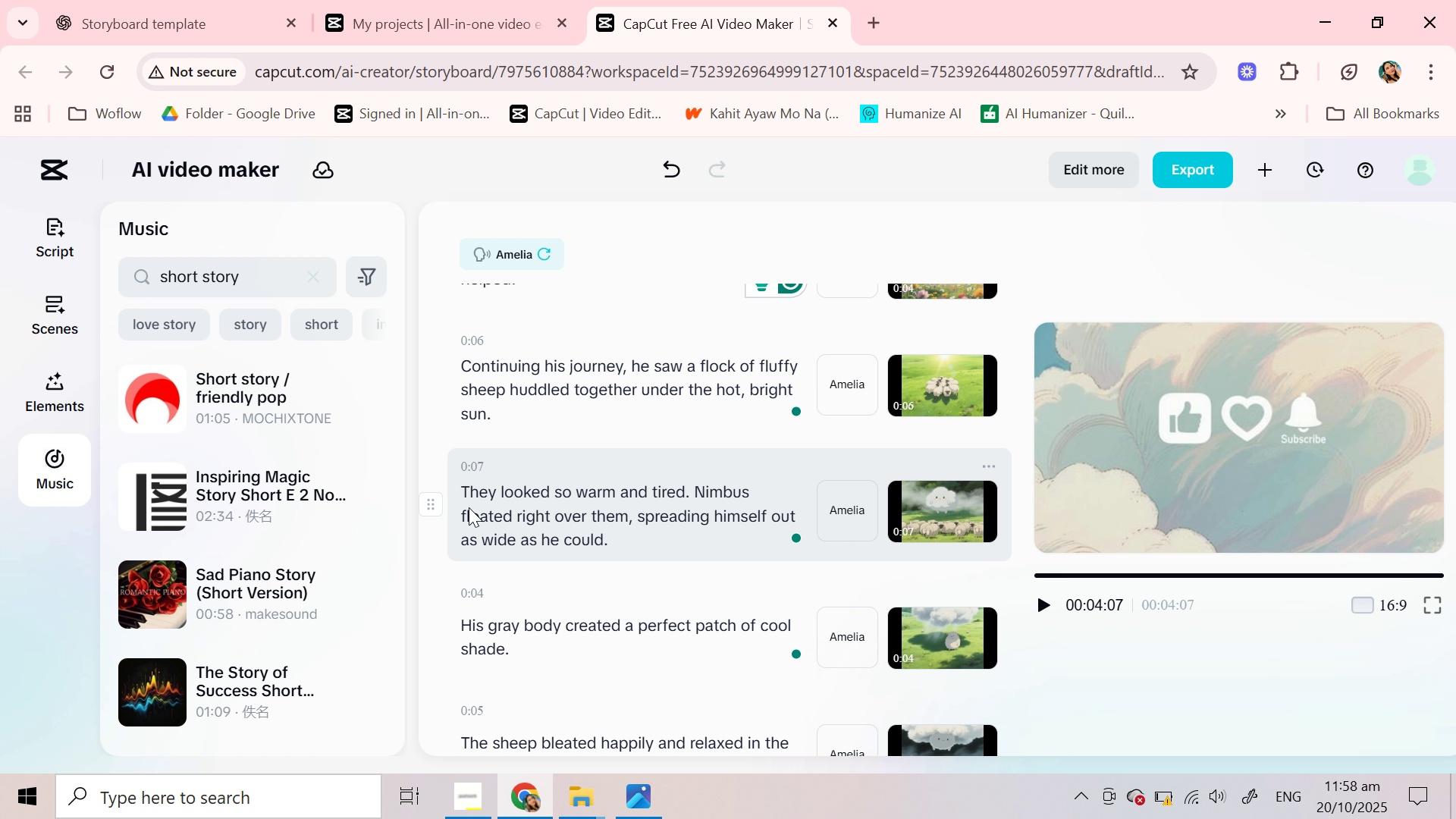 
wait(43.49)
 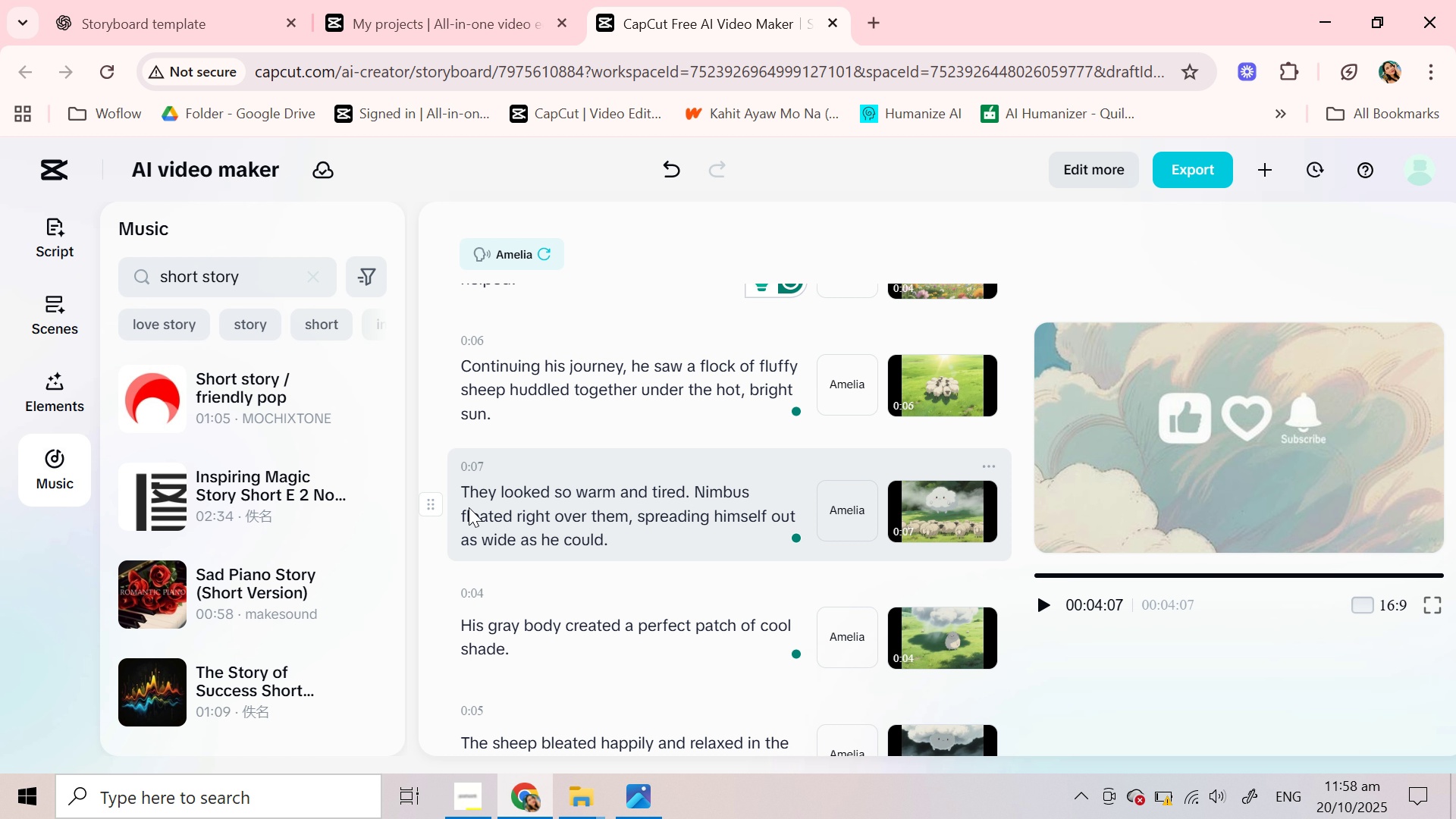 
scroll: coordinate [745, 496], scroll_direction: down, amount: 2.0
 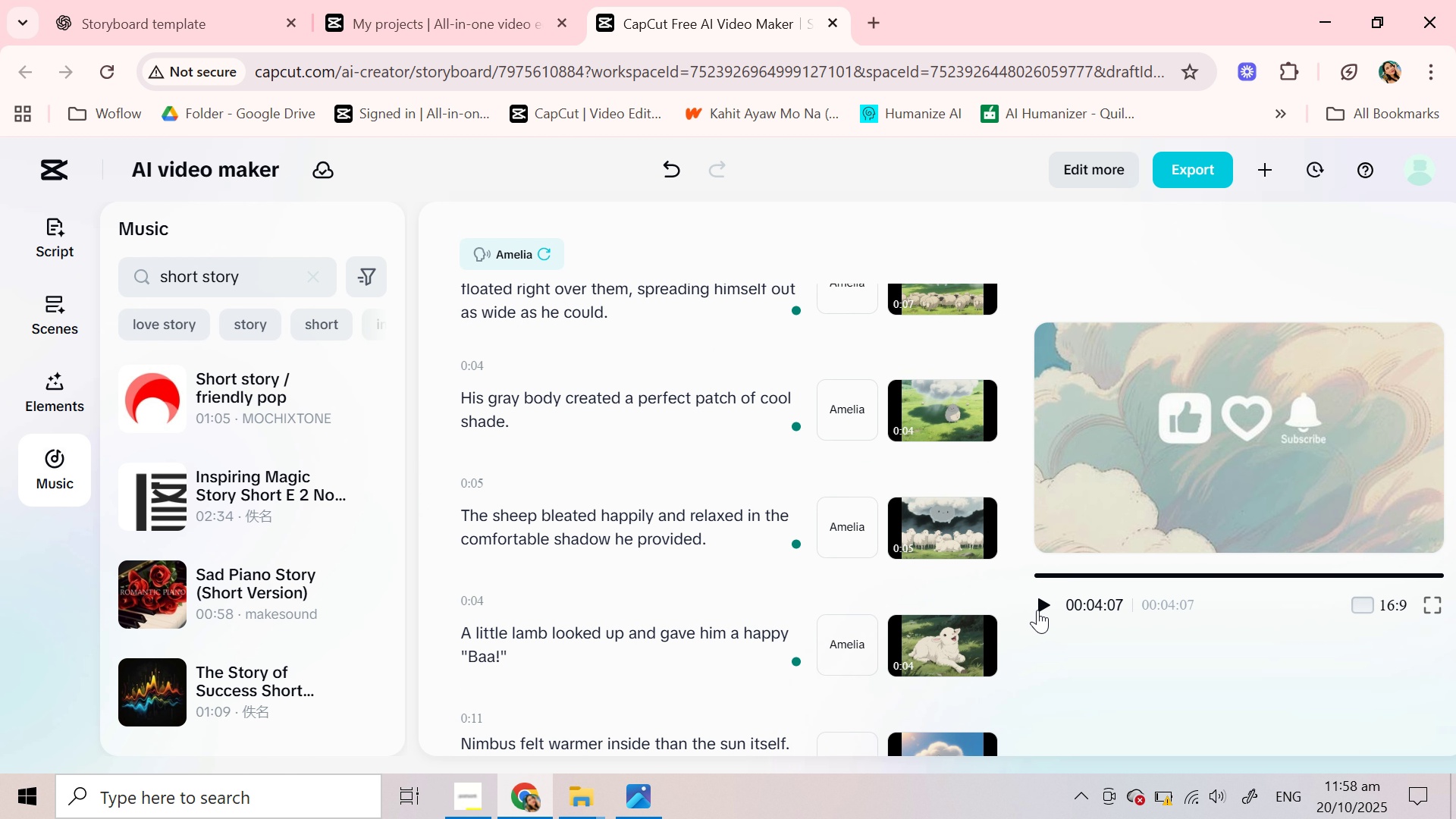 
left_click([1037, 610])
 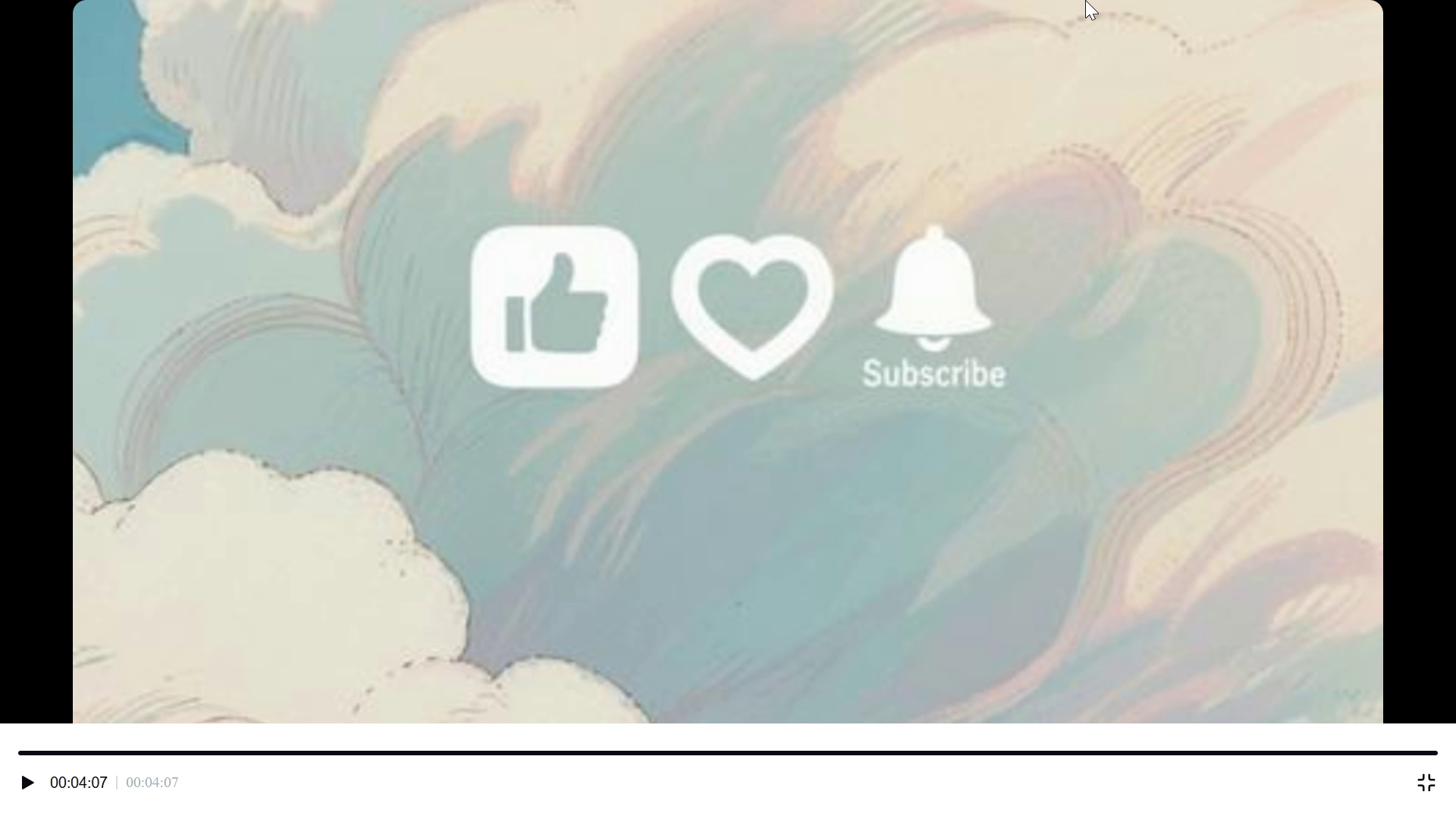 
wait(273.87)
 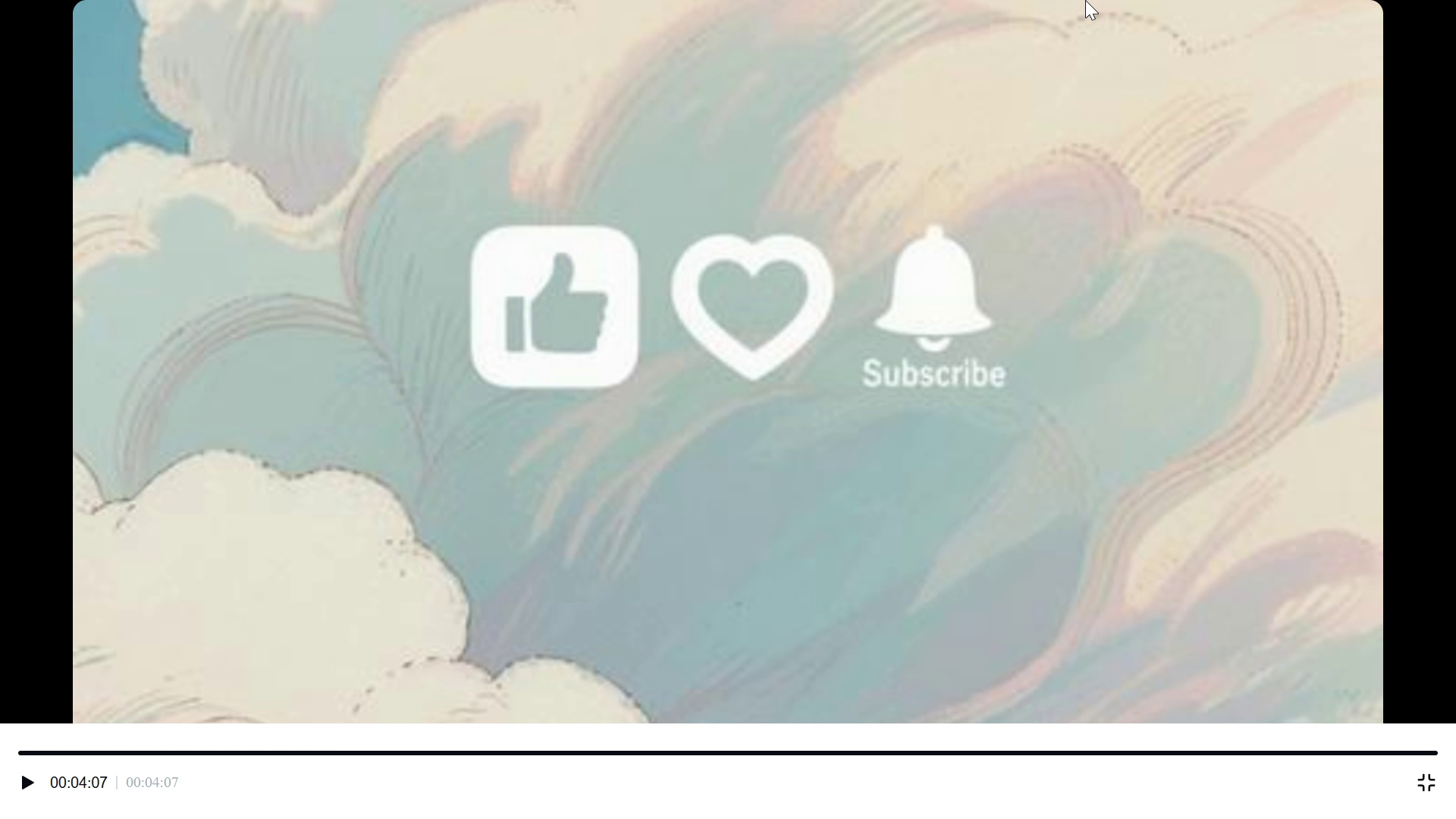 
left_click([1422, 789])
 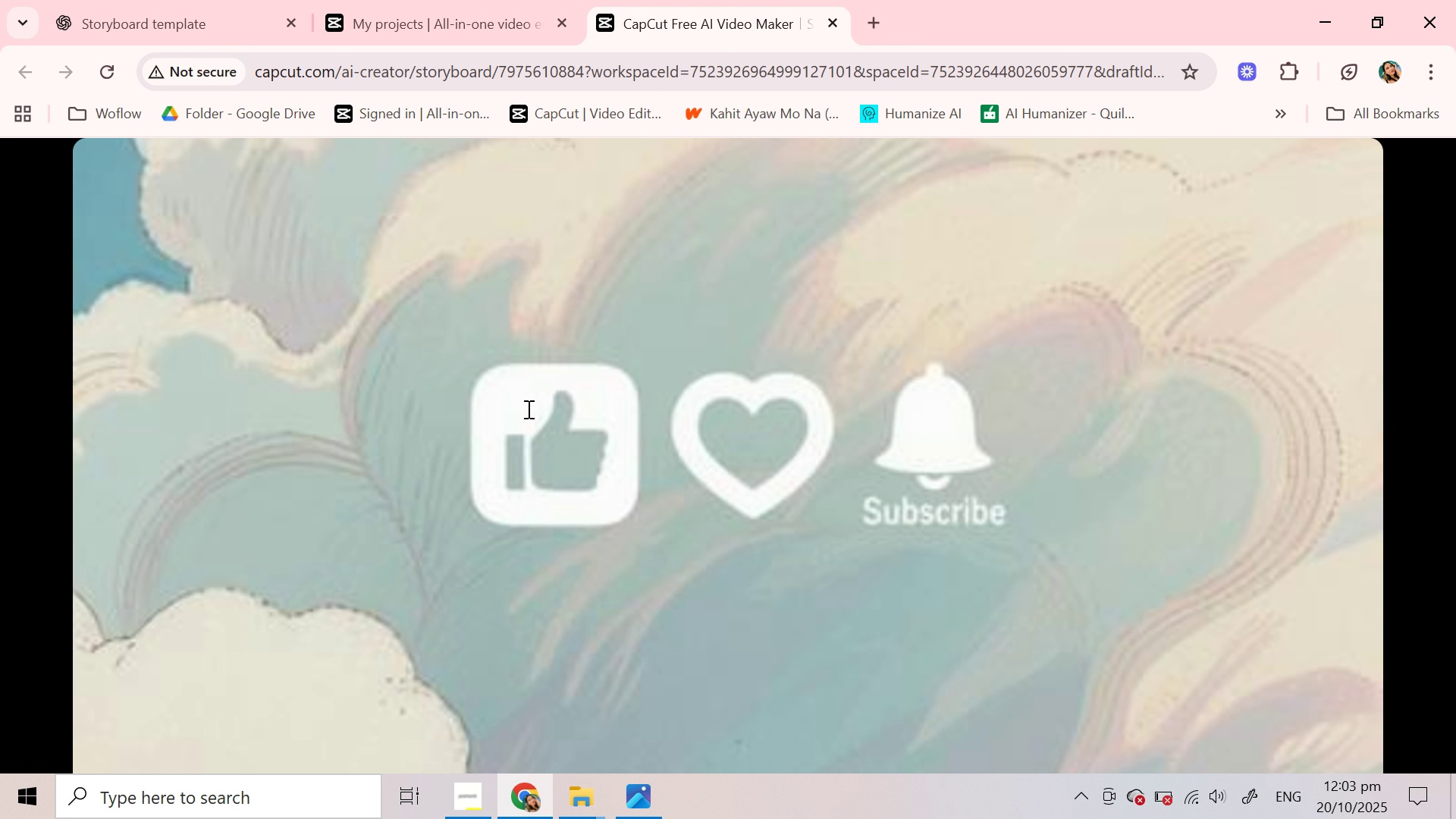 
scroll: coordinate [646, 353], scroll_direction: down, amount: 4.0
 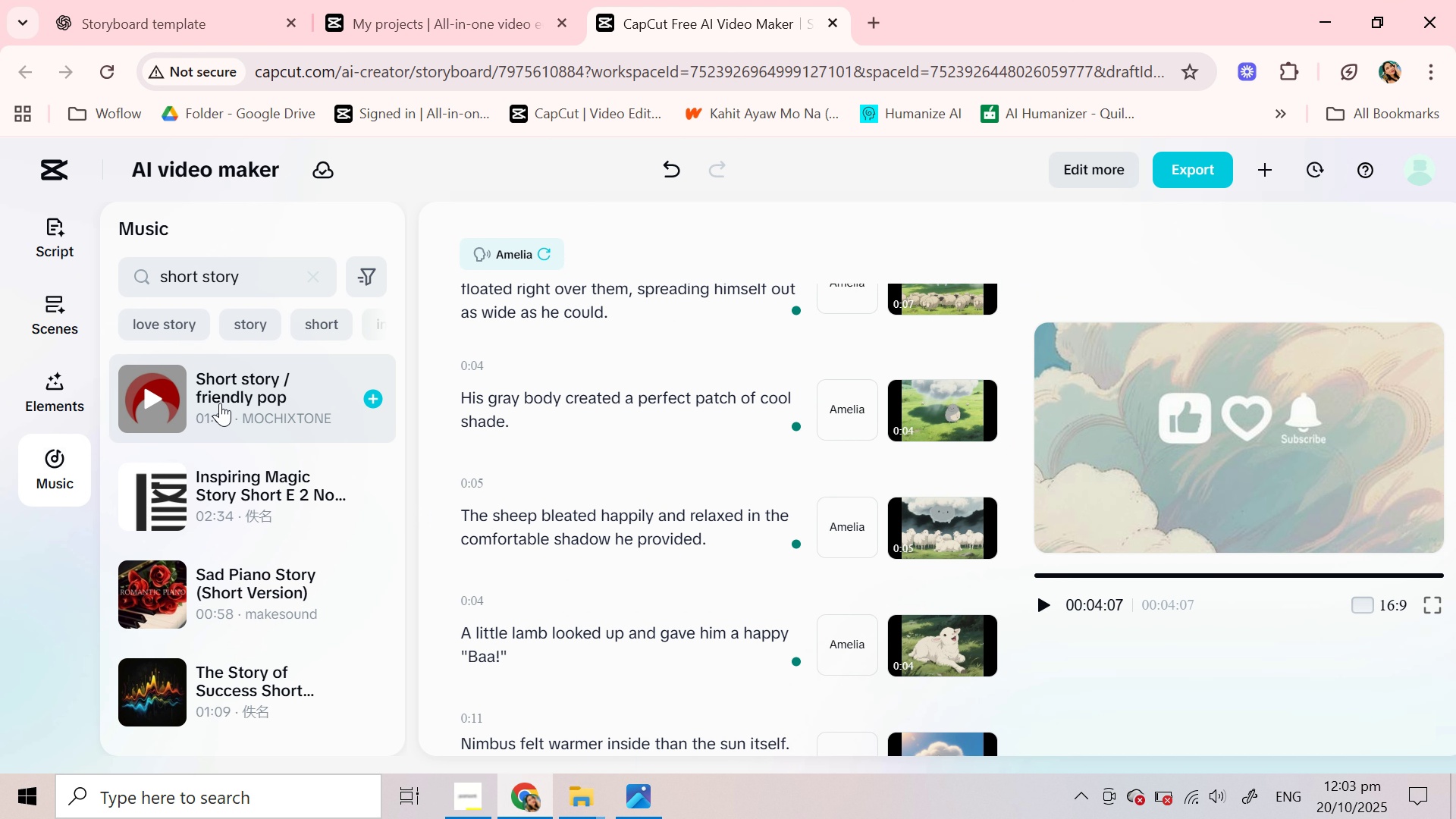 
left_click([151, 400])
 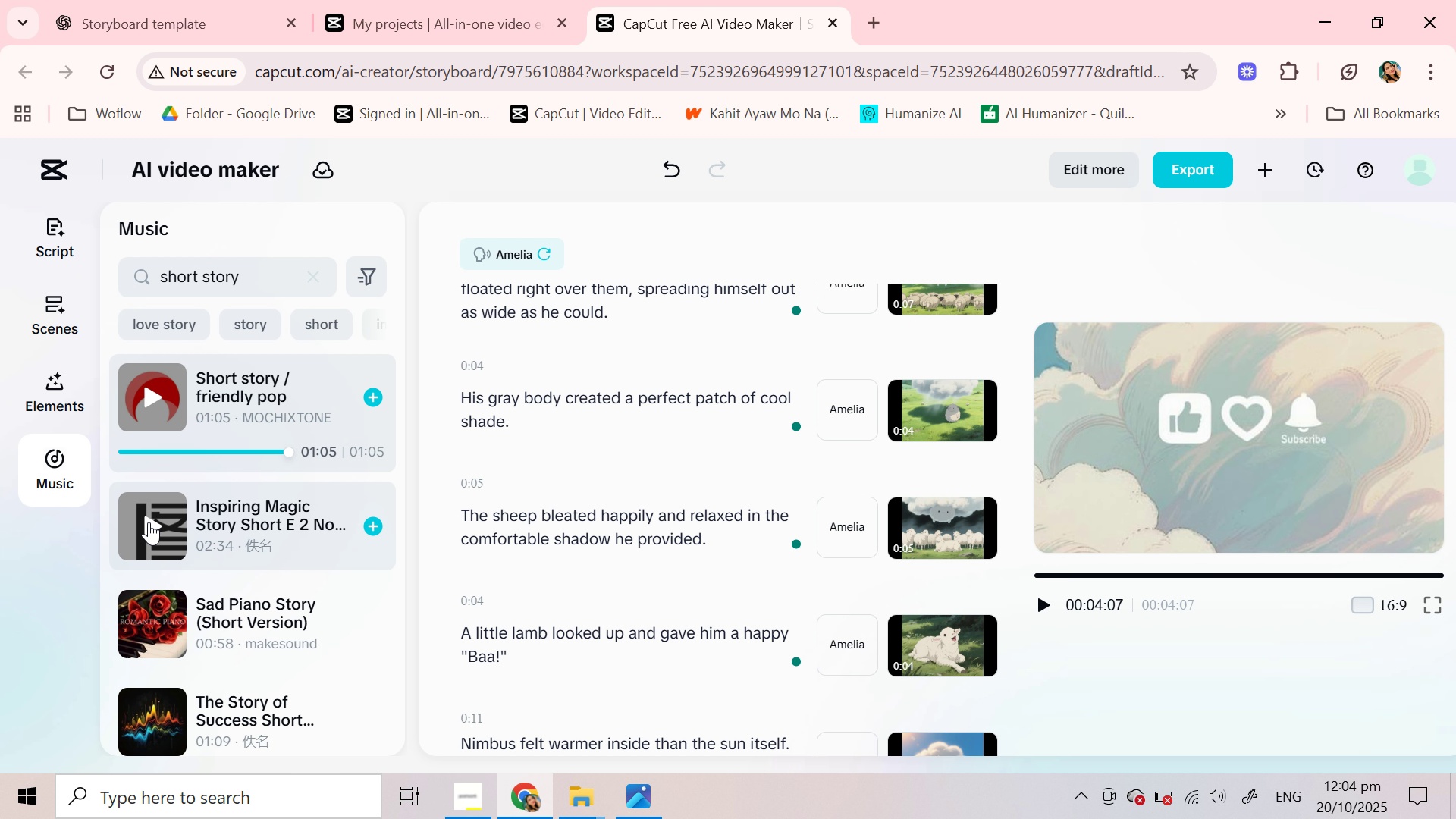 
wait(73.02)
 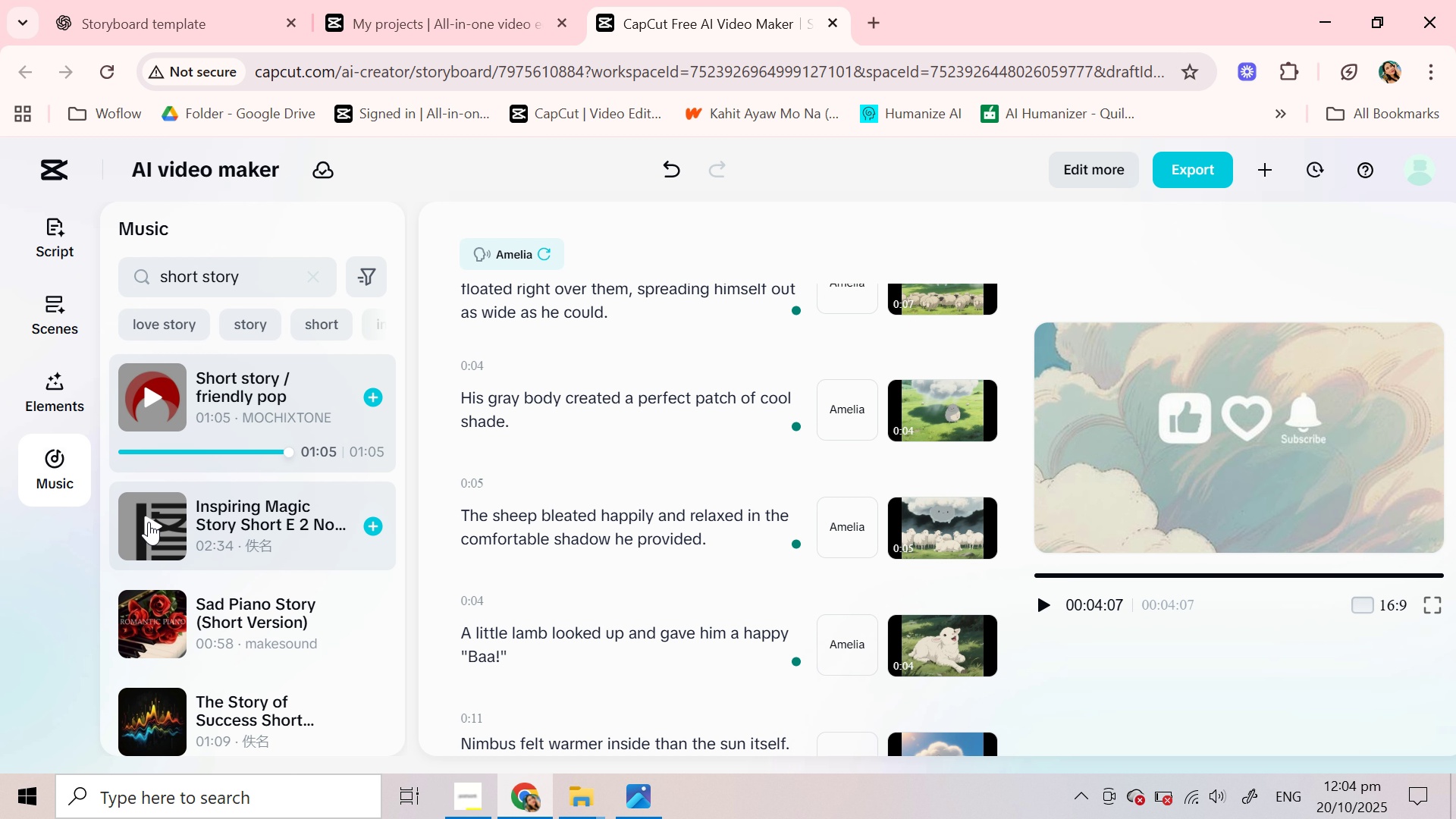 
left_click([149, 391])
 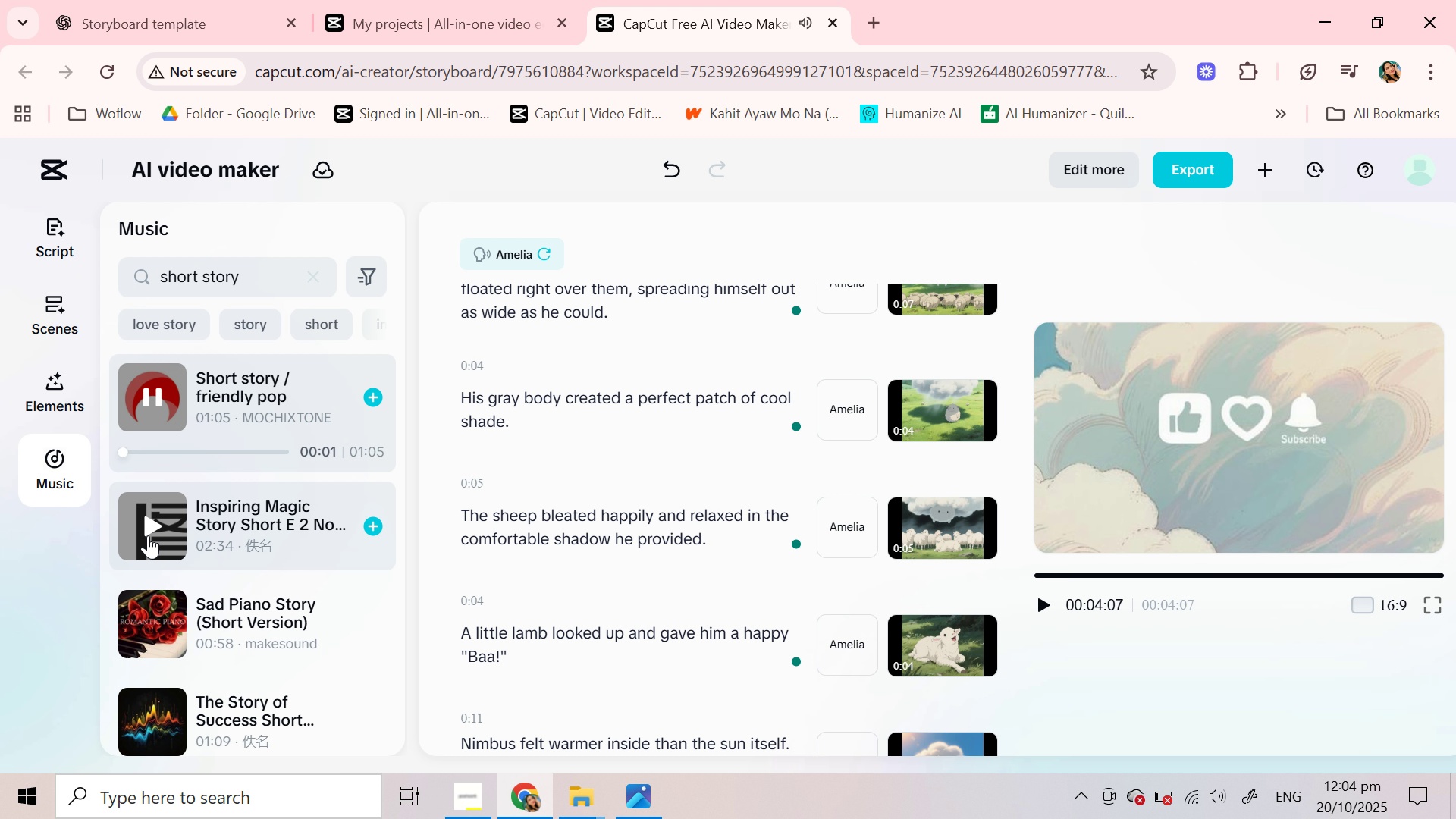 
left_click([149, 524])
 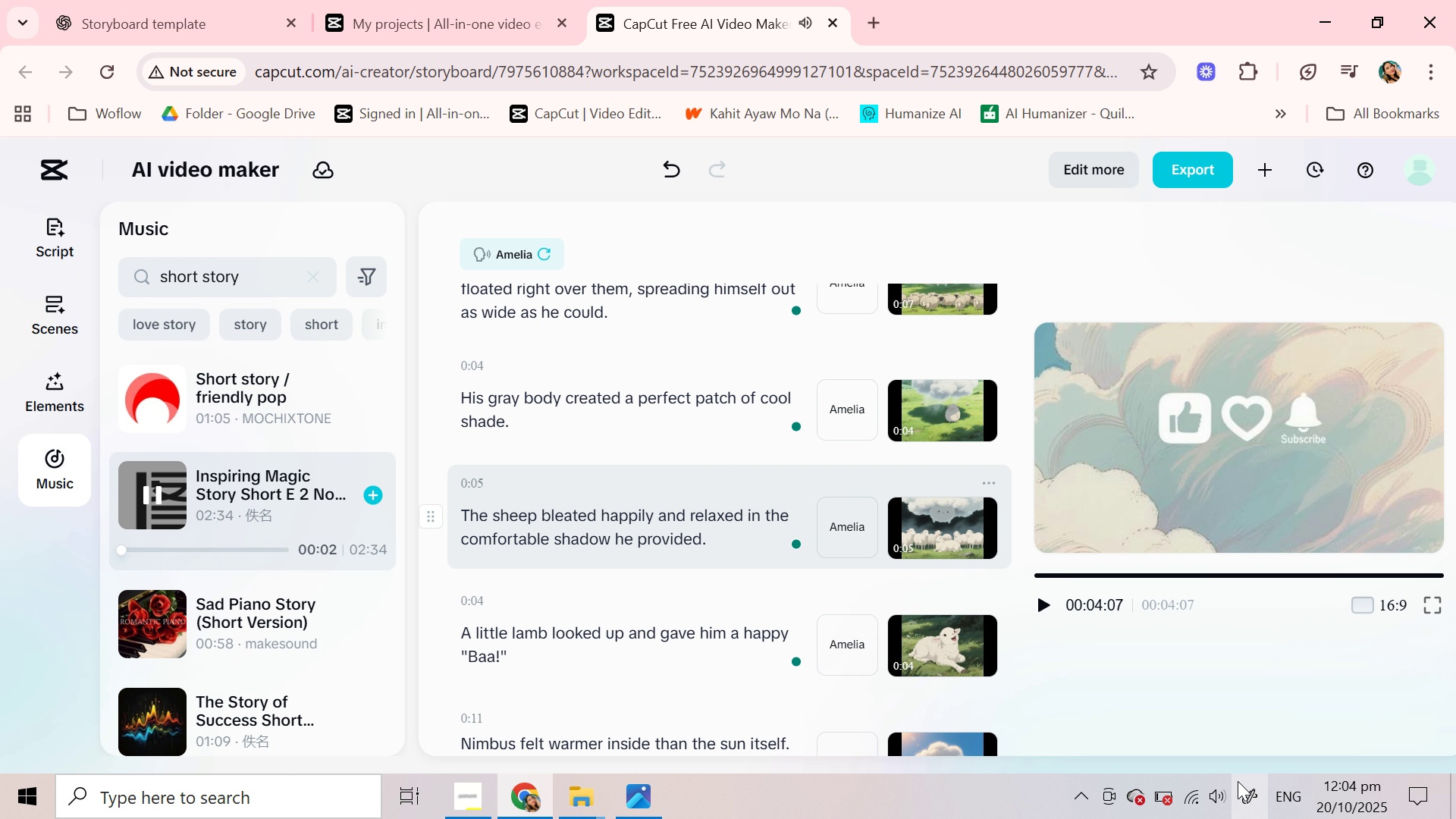 
wait(5.23)
 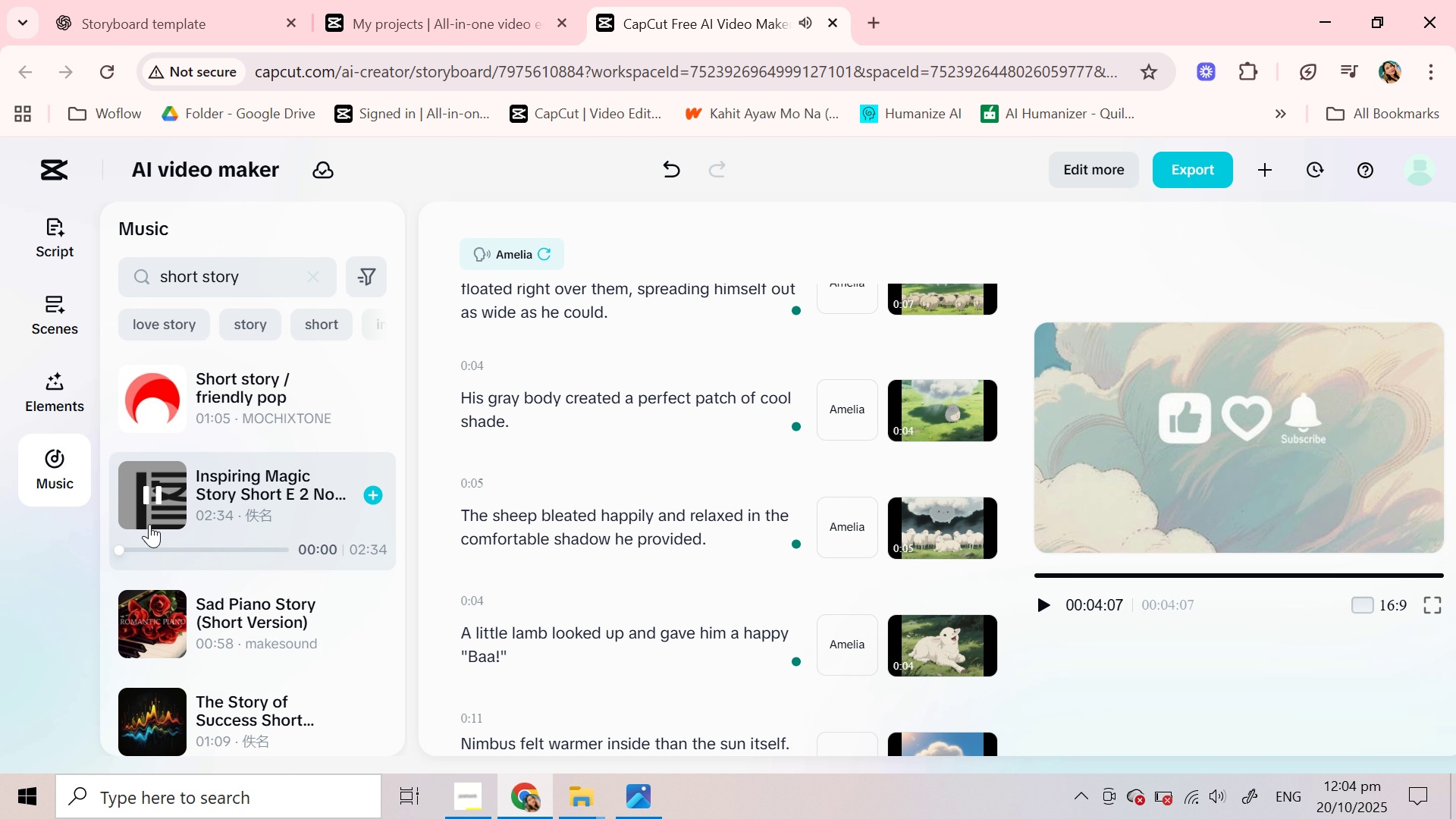 
mouse_move([1137, 783])
 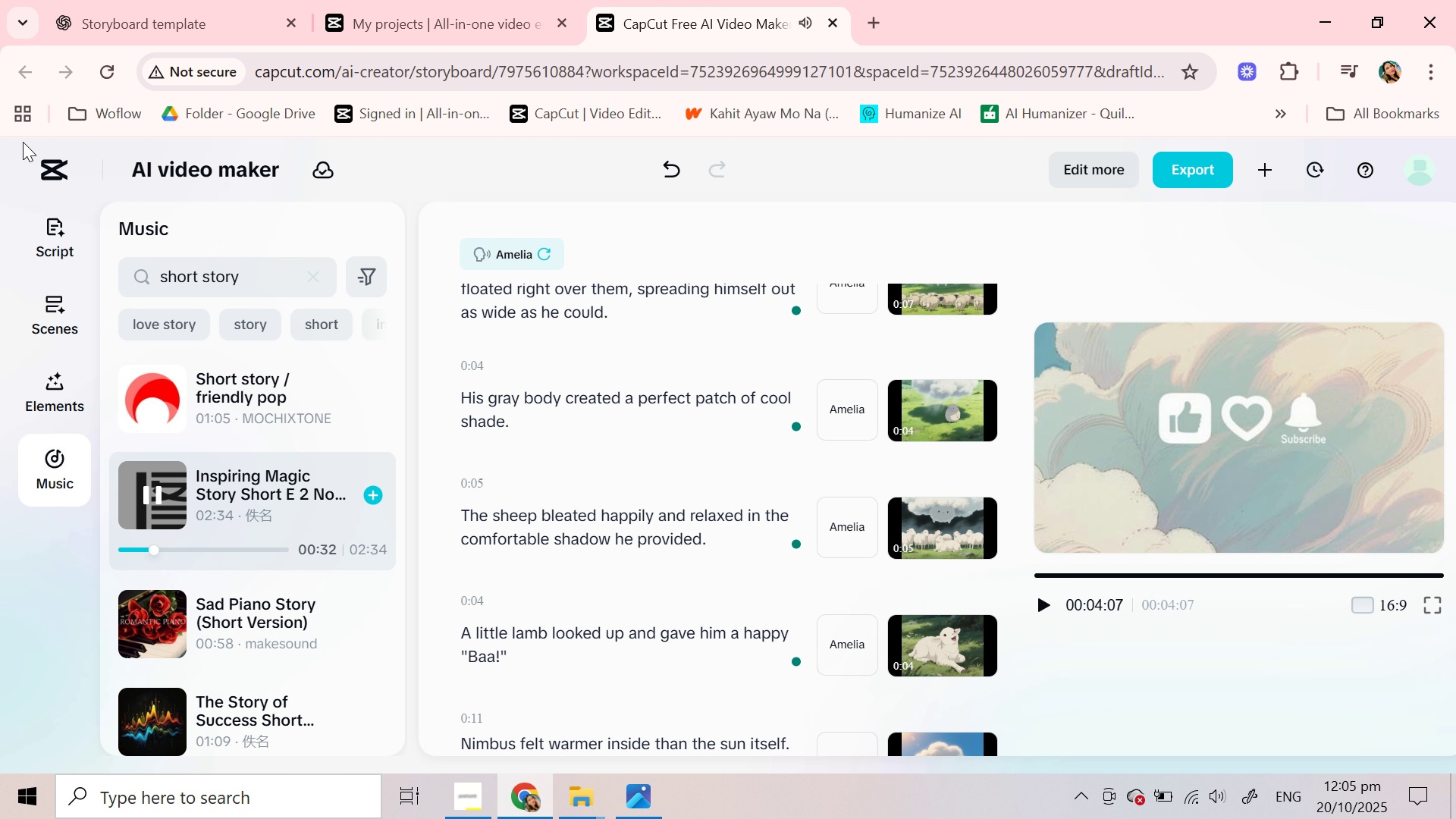 
wait(30.35)
 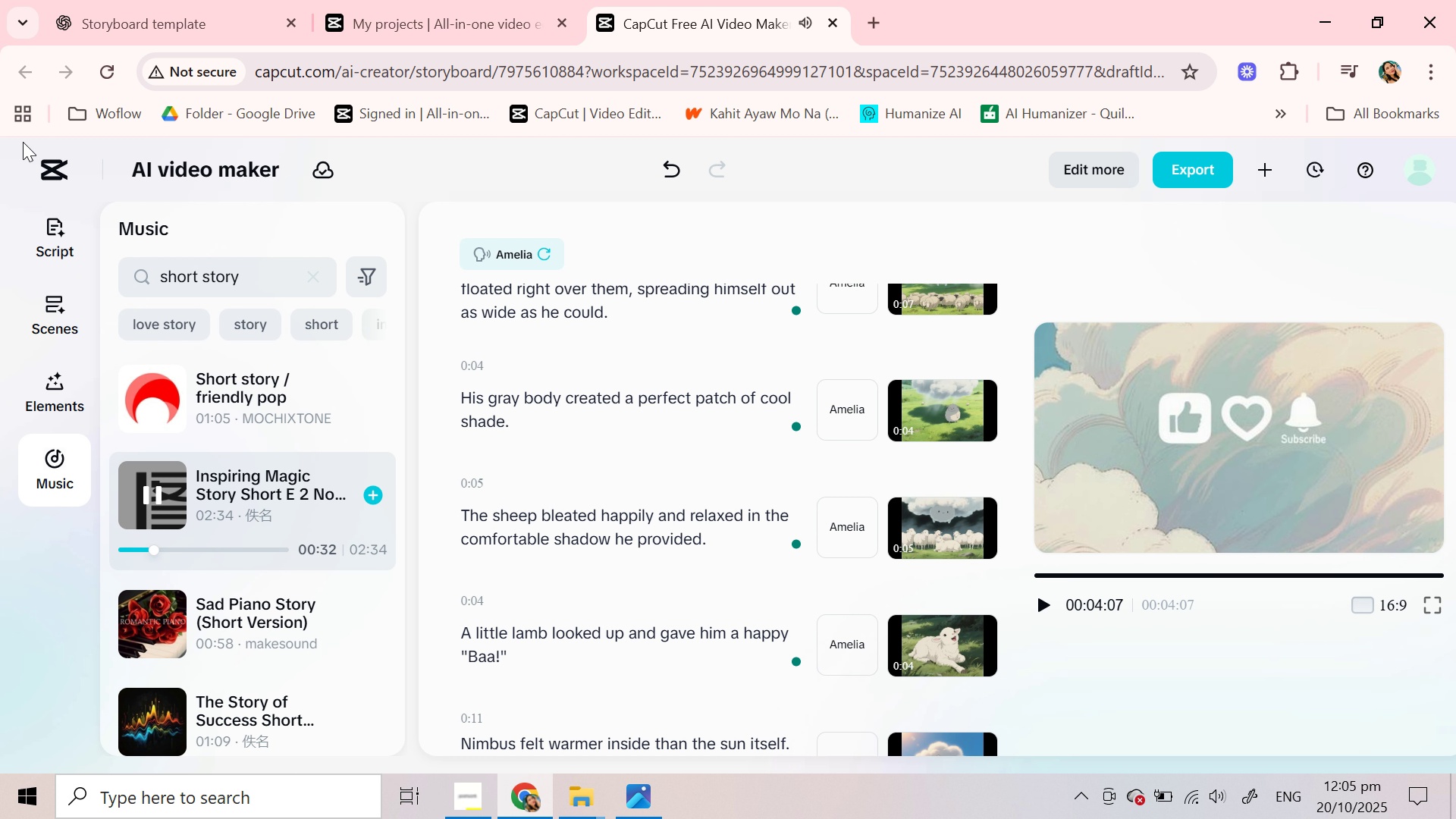 
left_click([159, 625])
 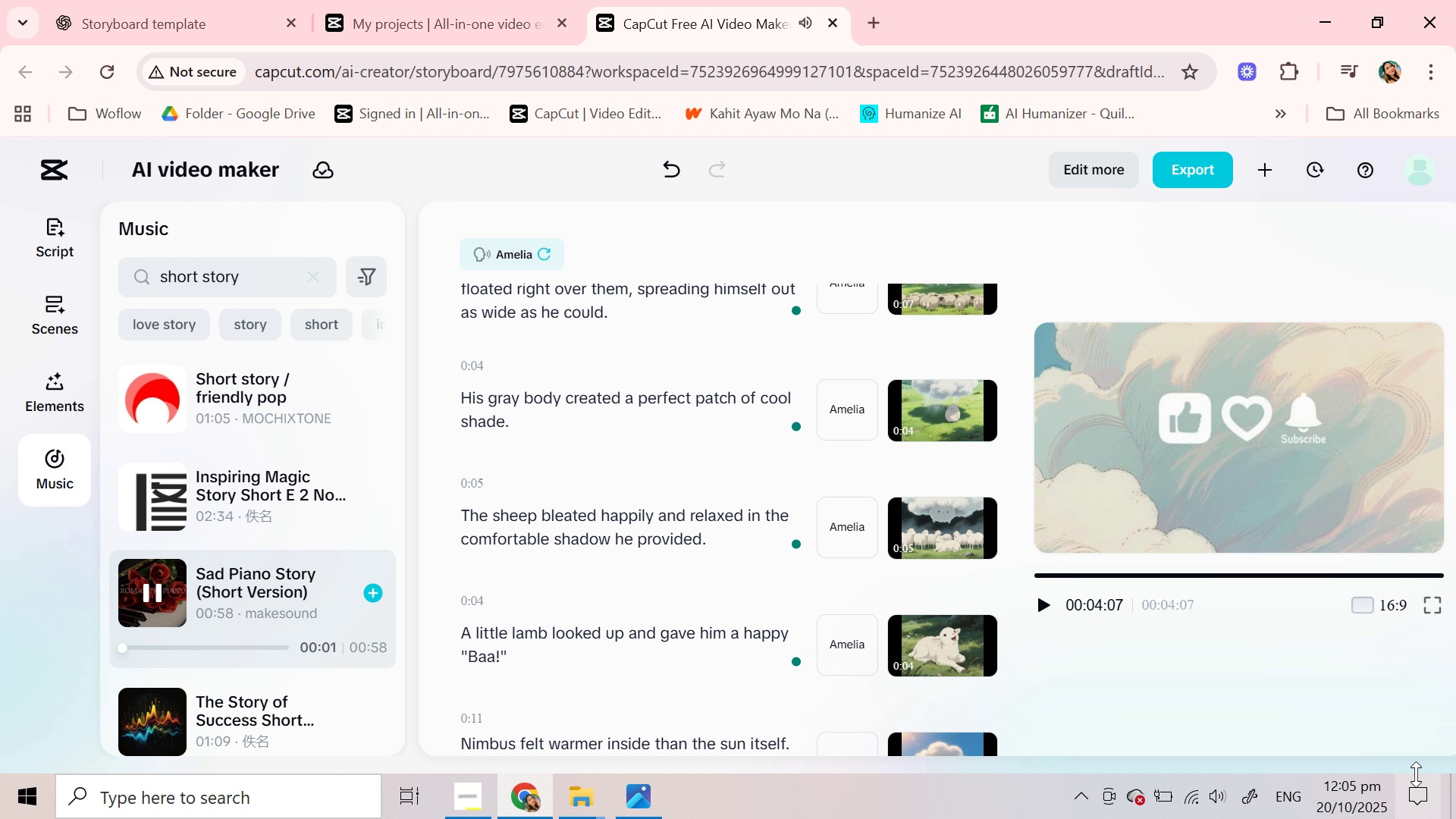 
left_click([1214, 807])
 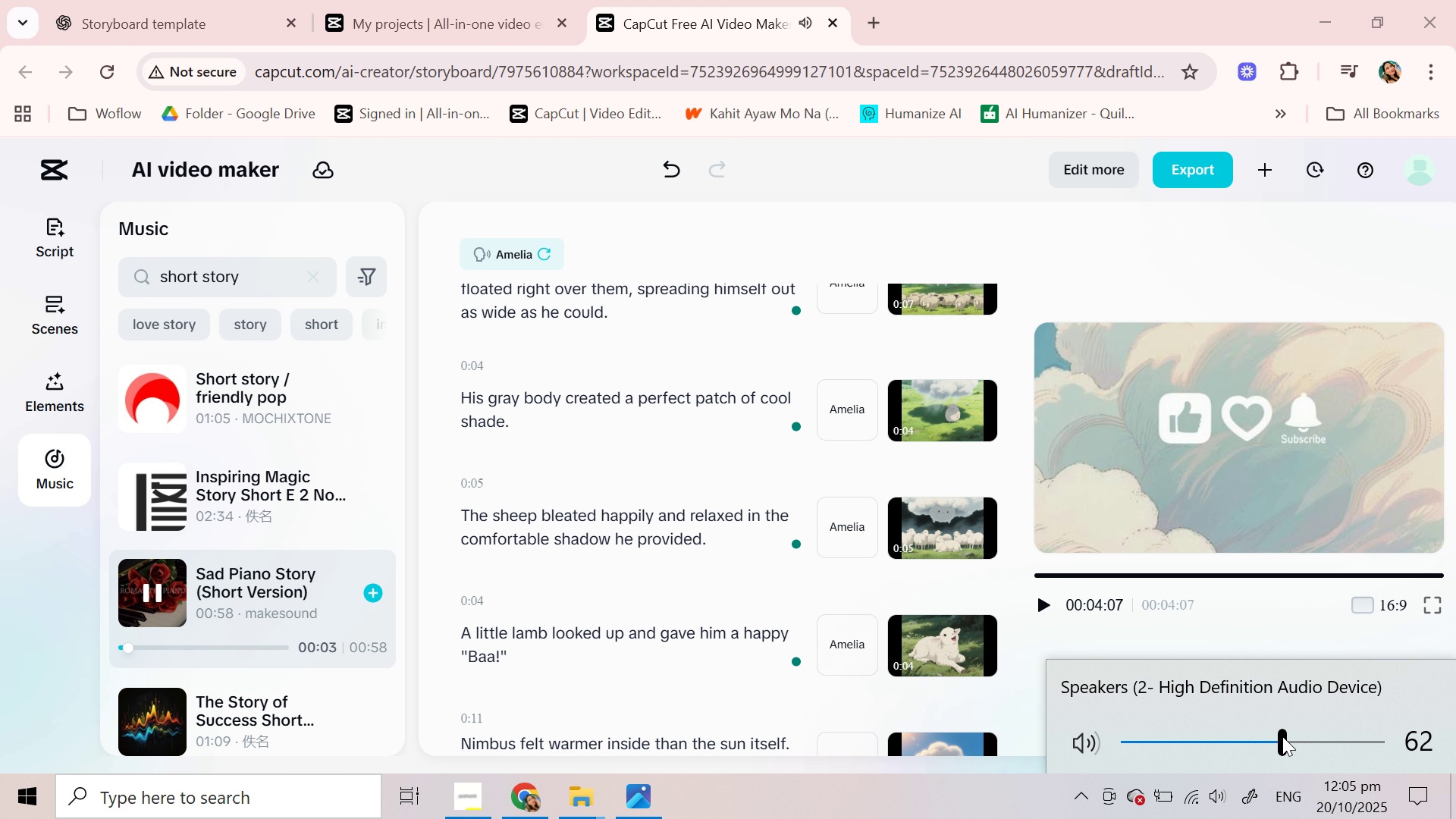 
left_click([1282, 736])
 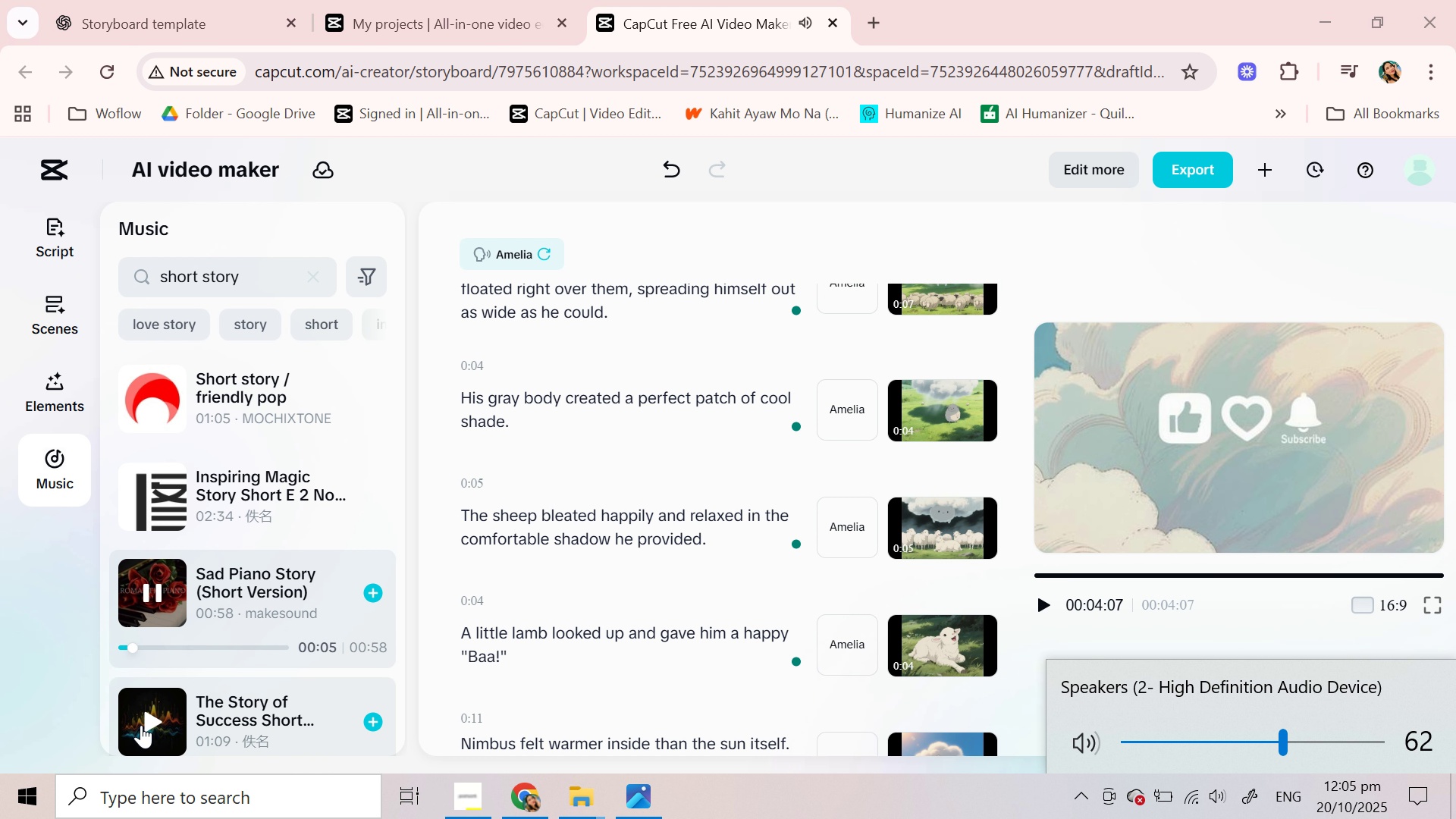 
left_click([148, 725])
 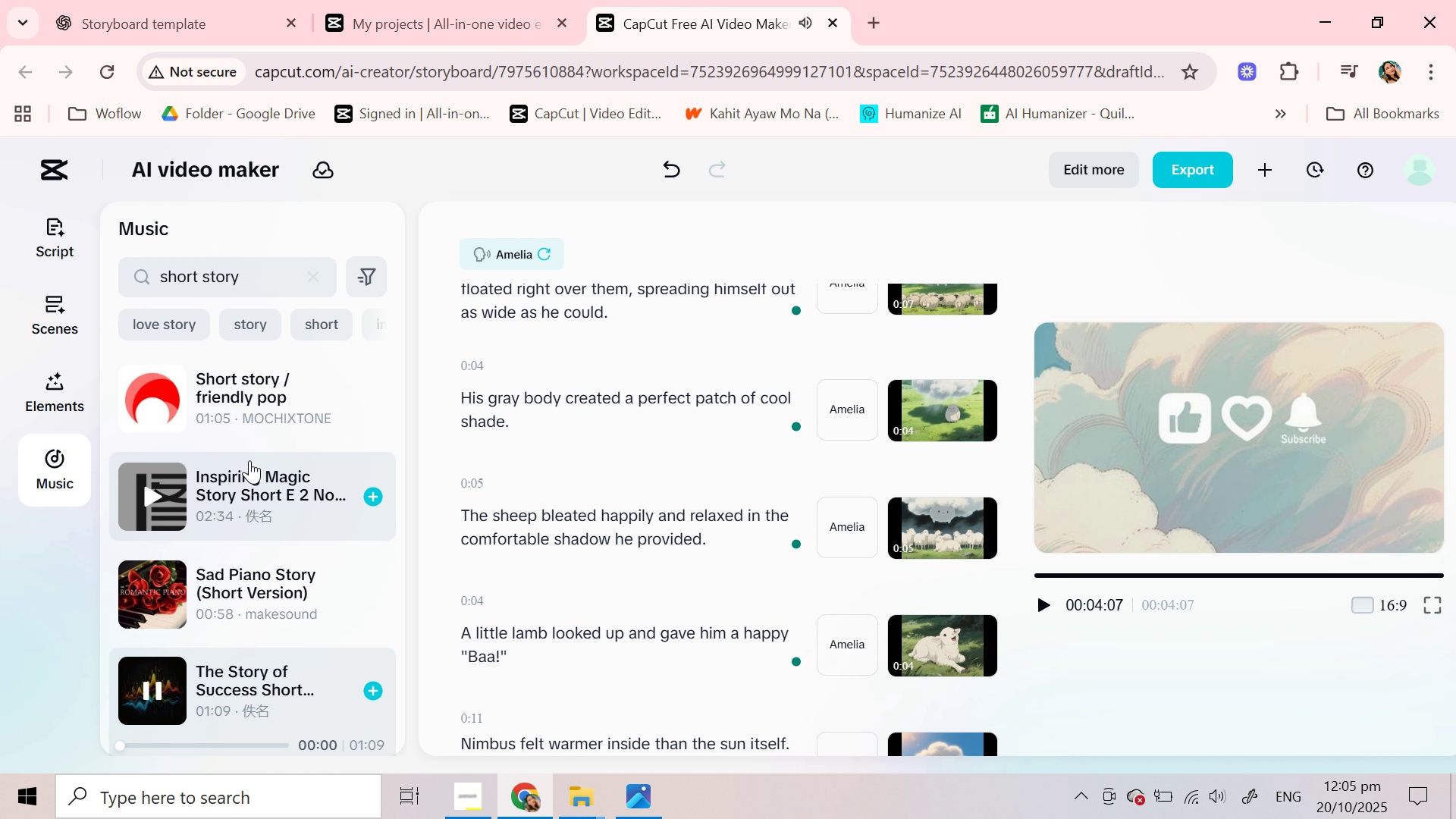 
scroll: coordinate [249, 472], scroll_direction: down, amount: 2.0
 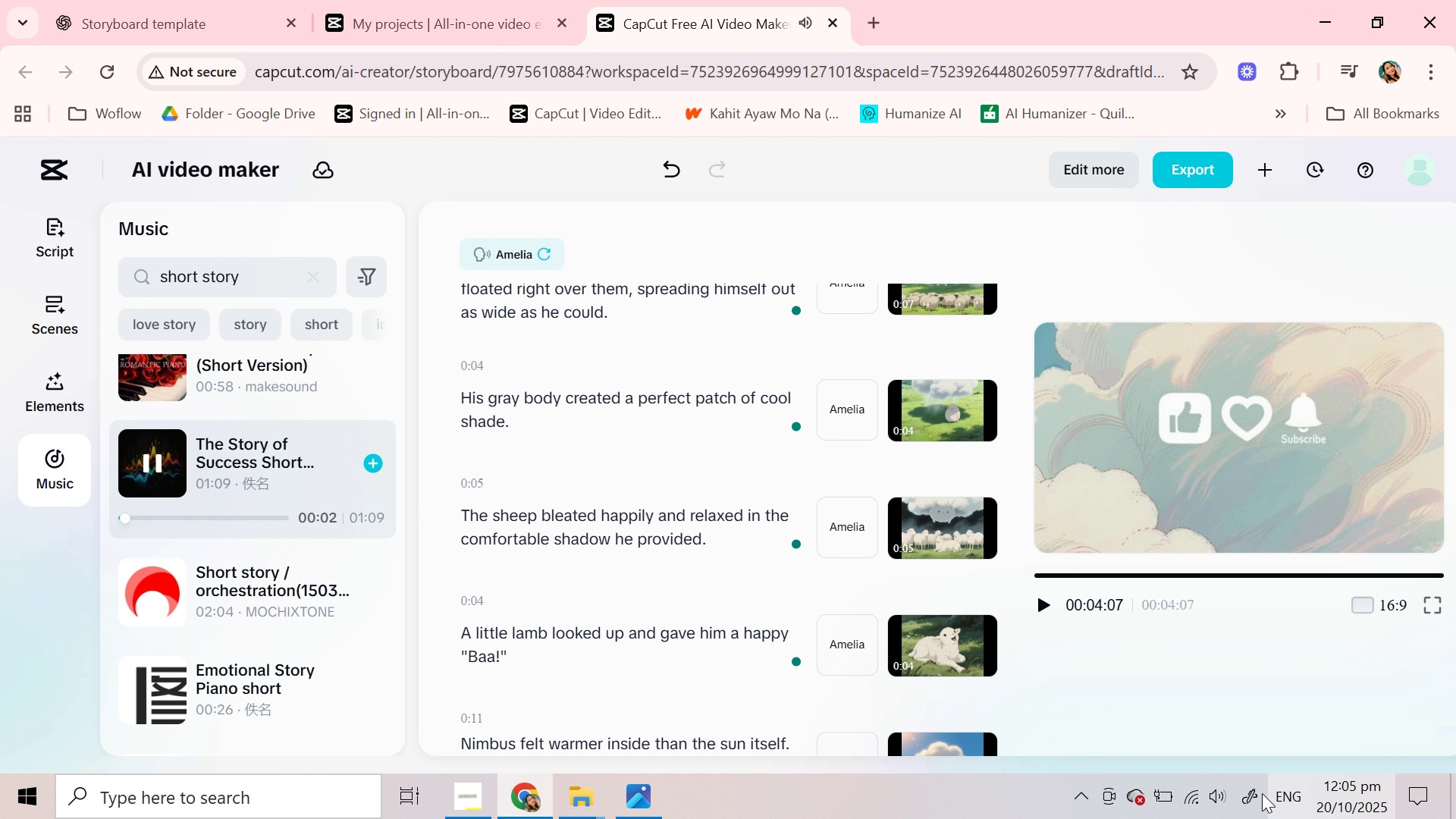 
left_click([1225, 798])
 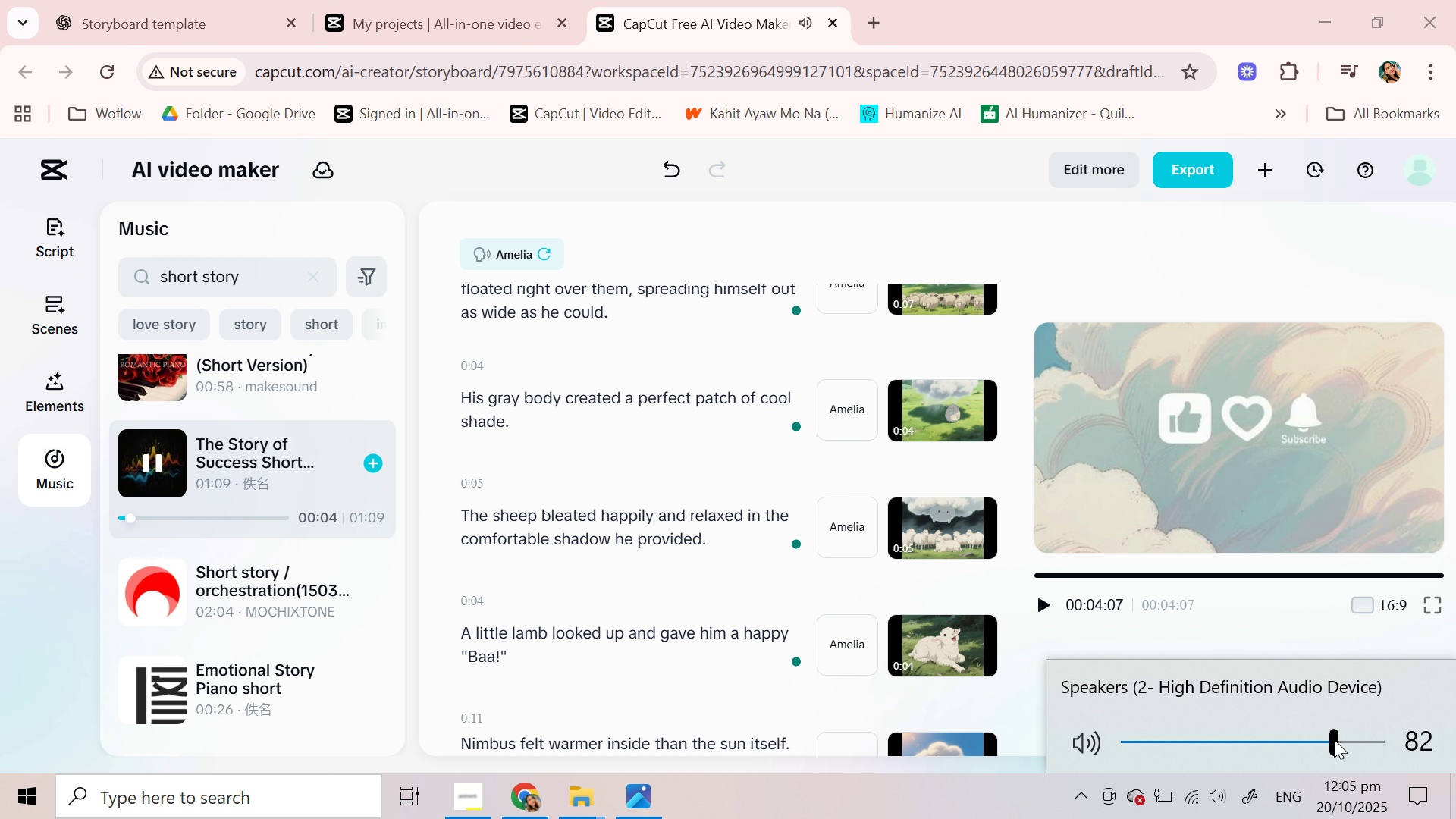 
left_click([1334, 739])
 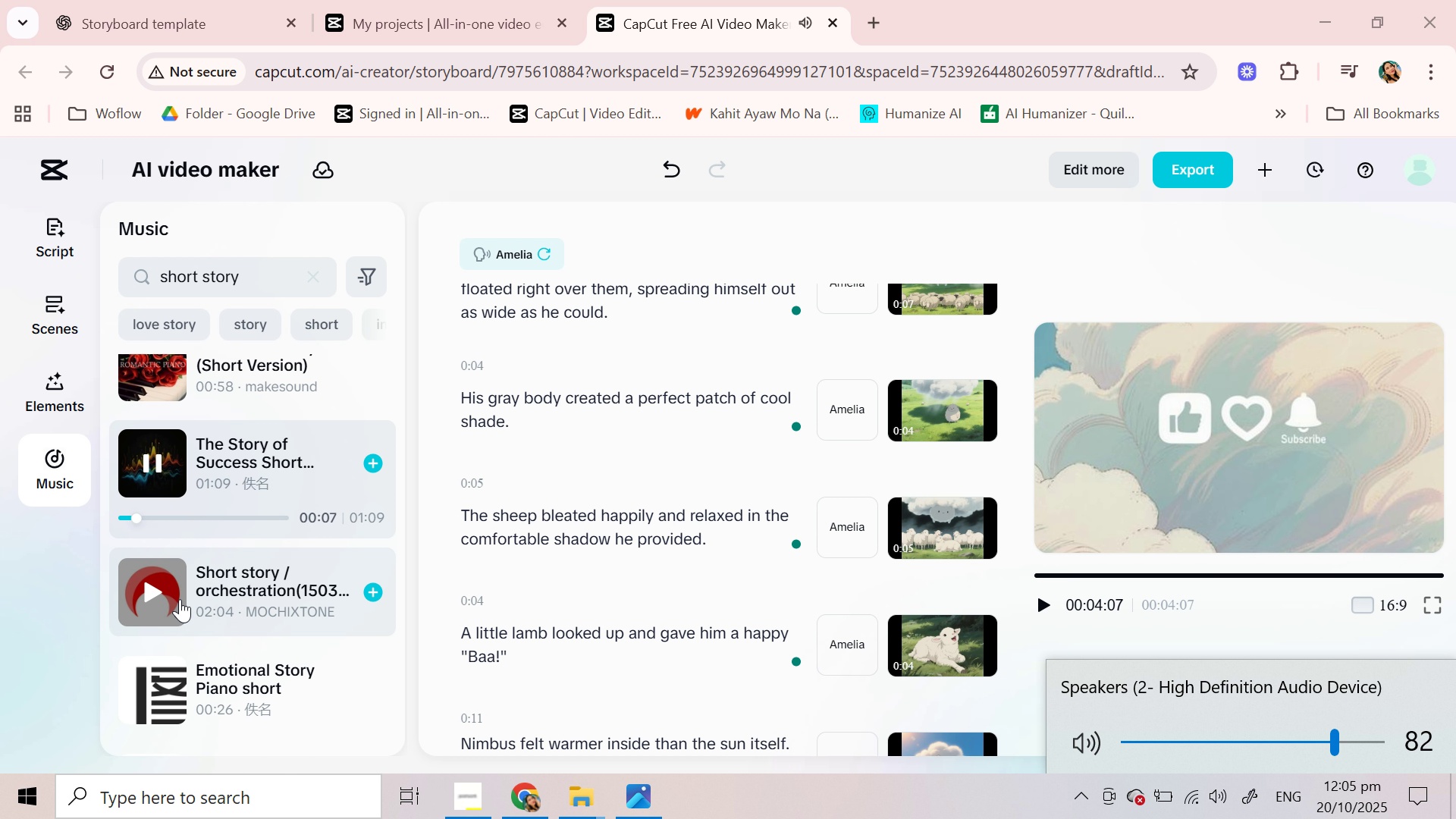 
left_click([149, 586])
 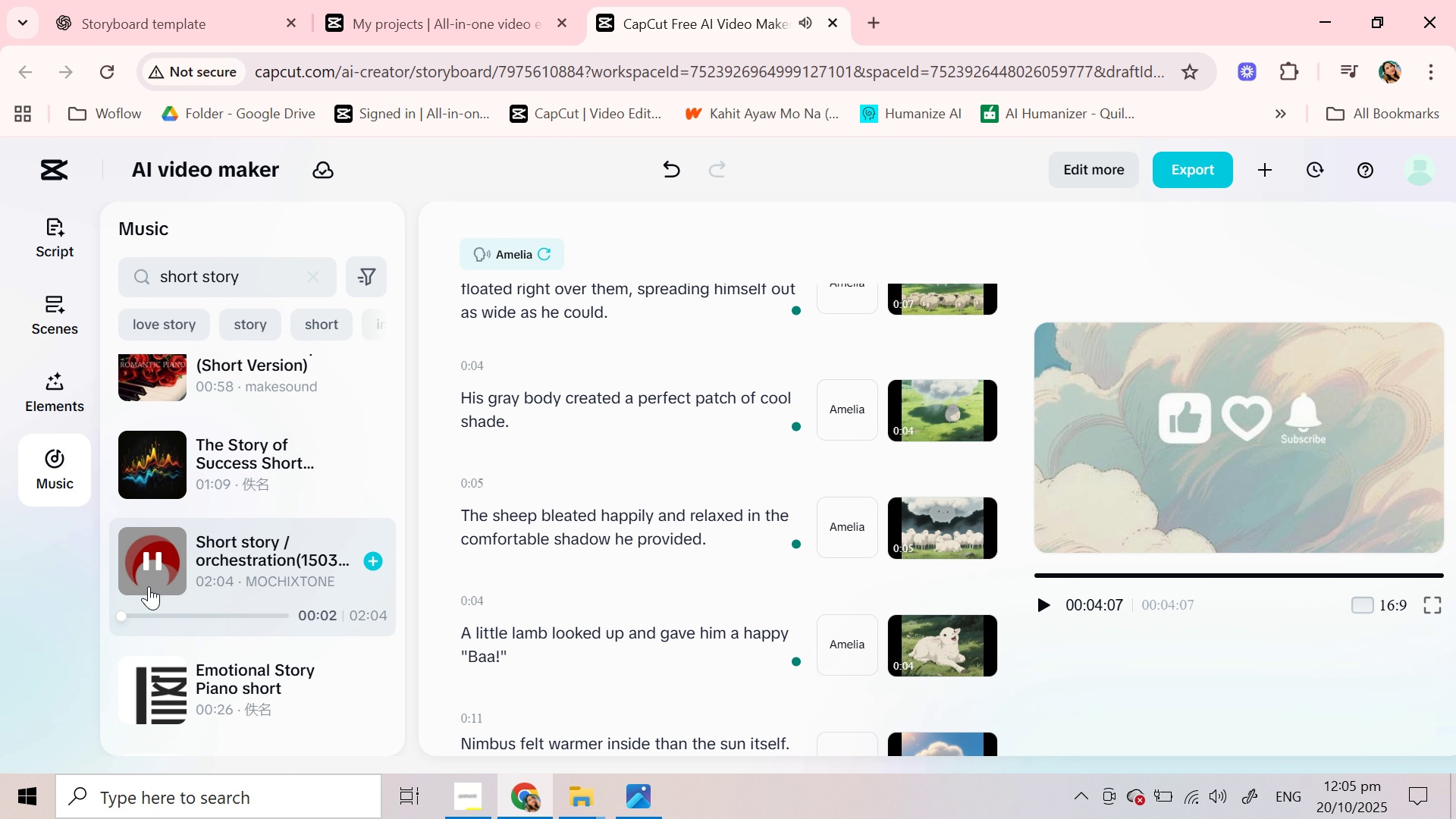 
scroll: coordinate [180, 620], scroll_direction: down, amount: 4.0
 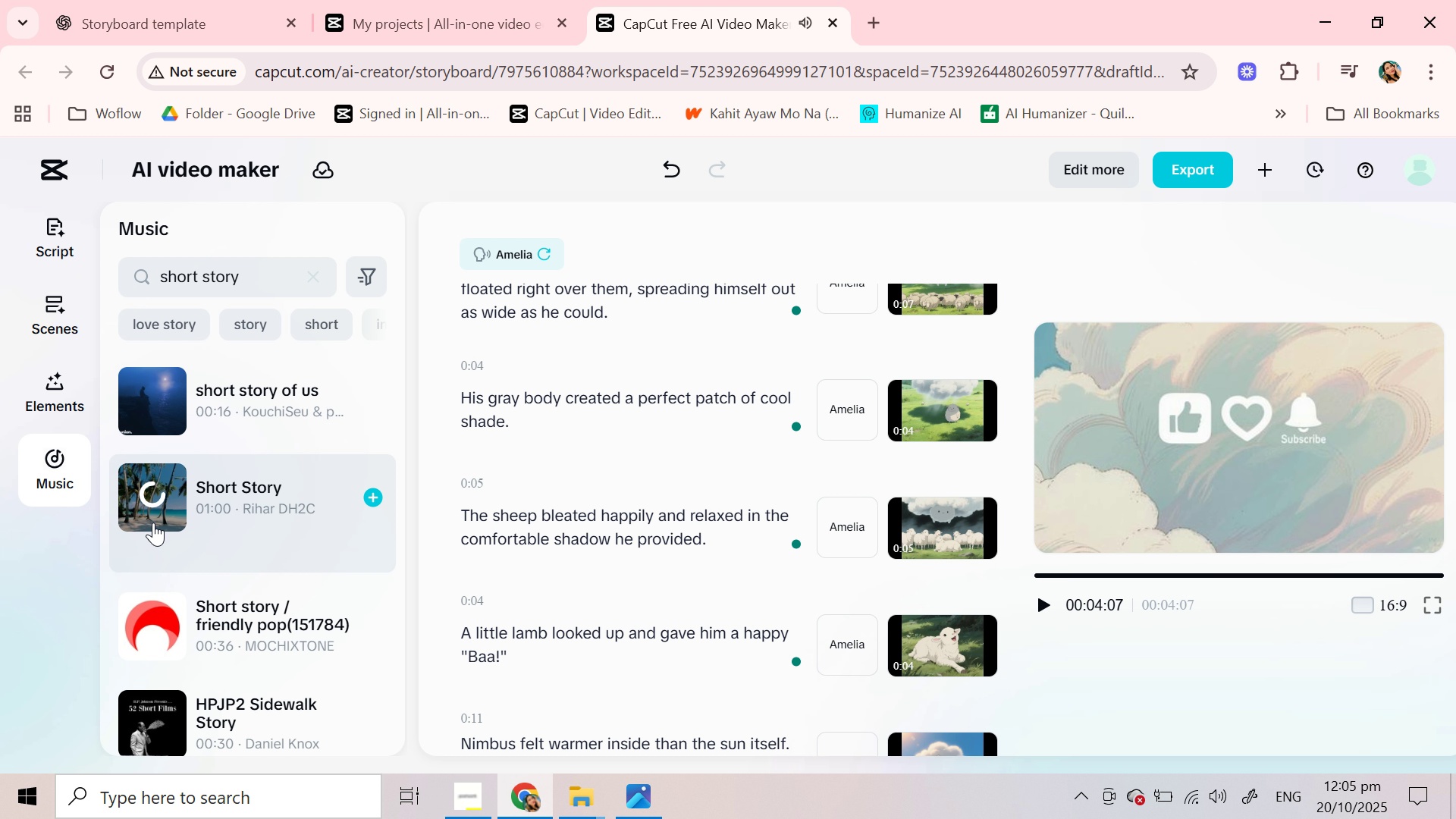 
left_click([153, 522])
 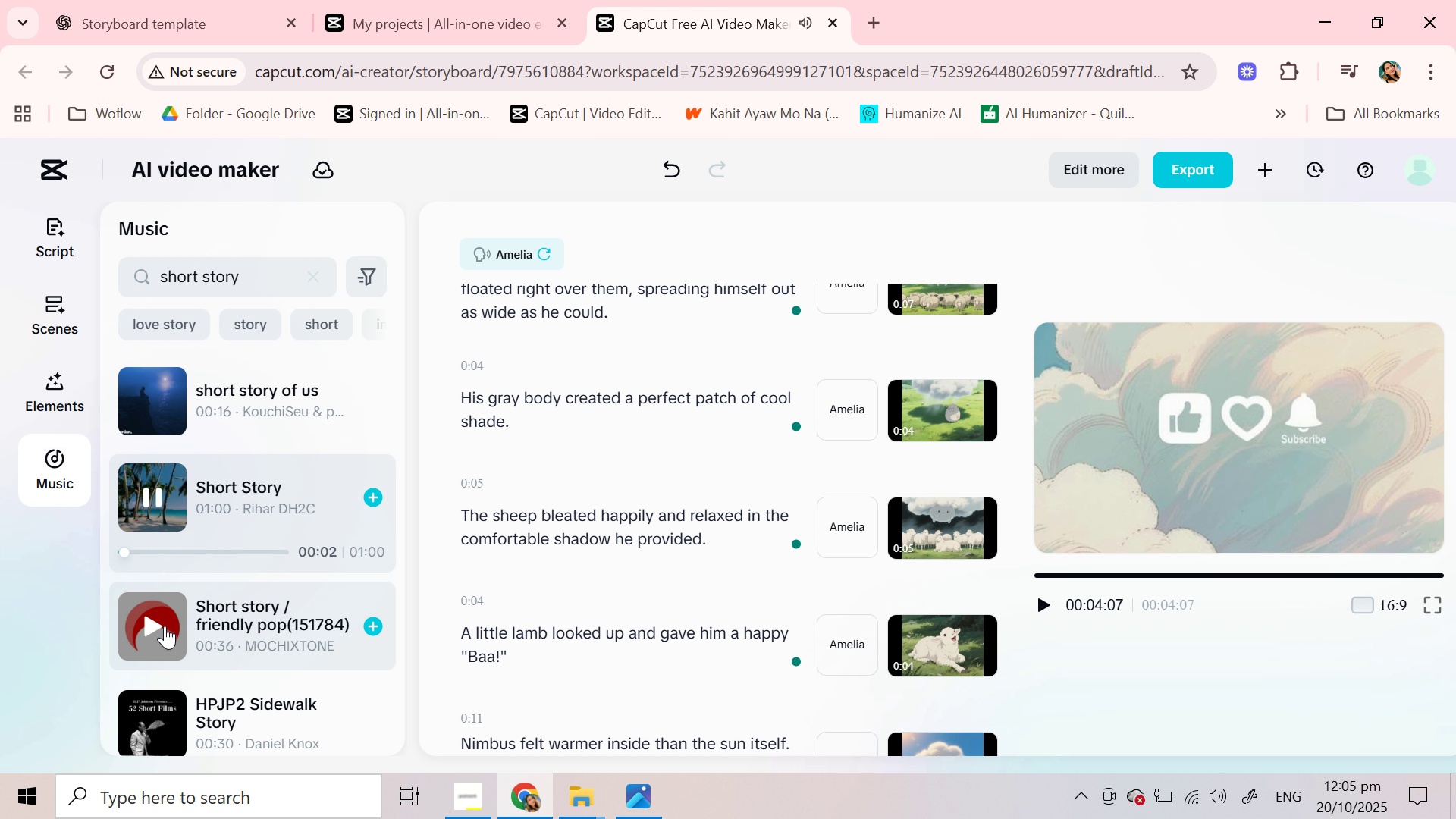 
left_click([150, 627])
 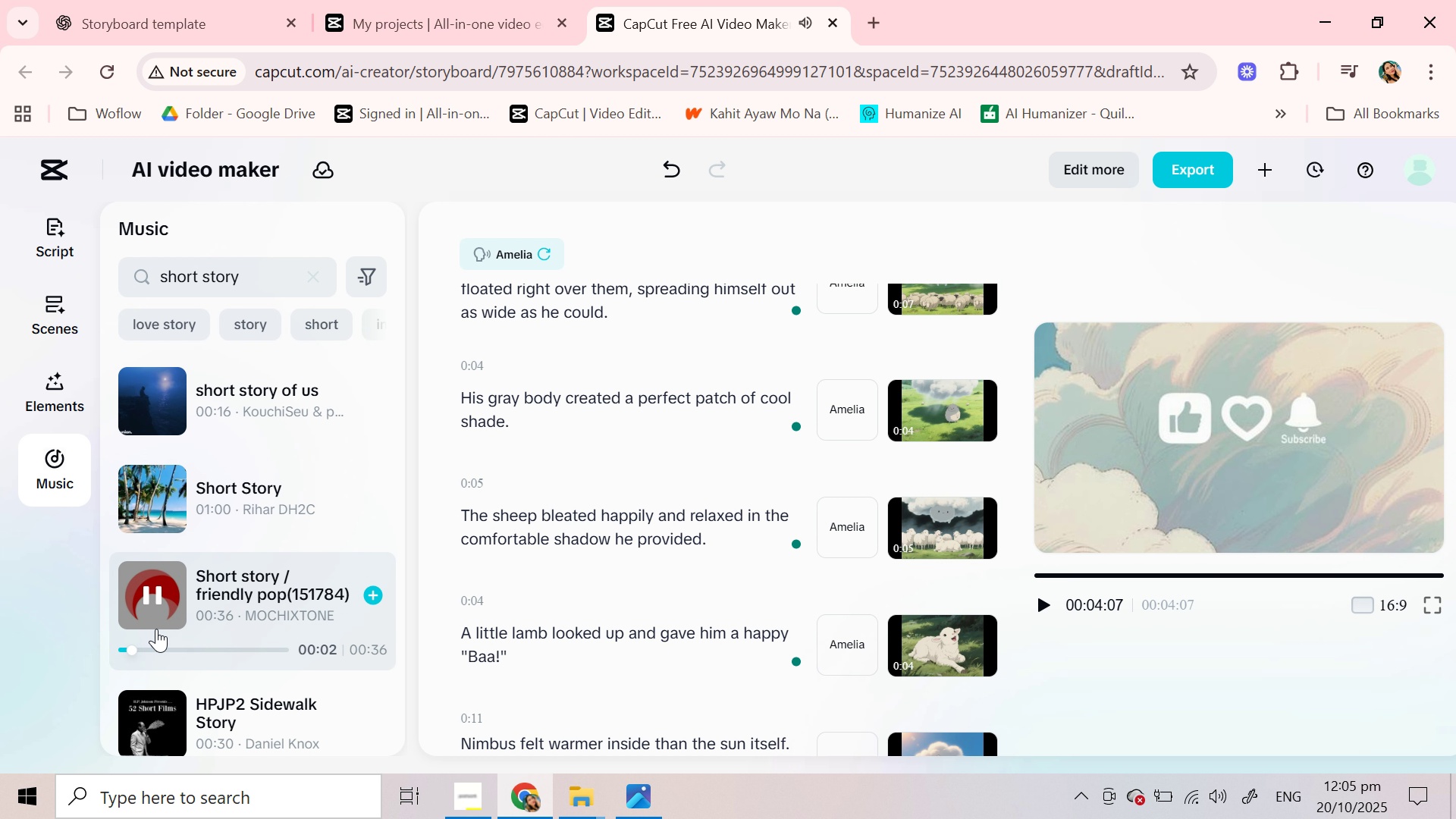 
wait(5.09)
 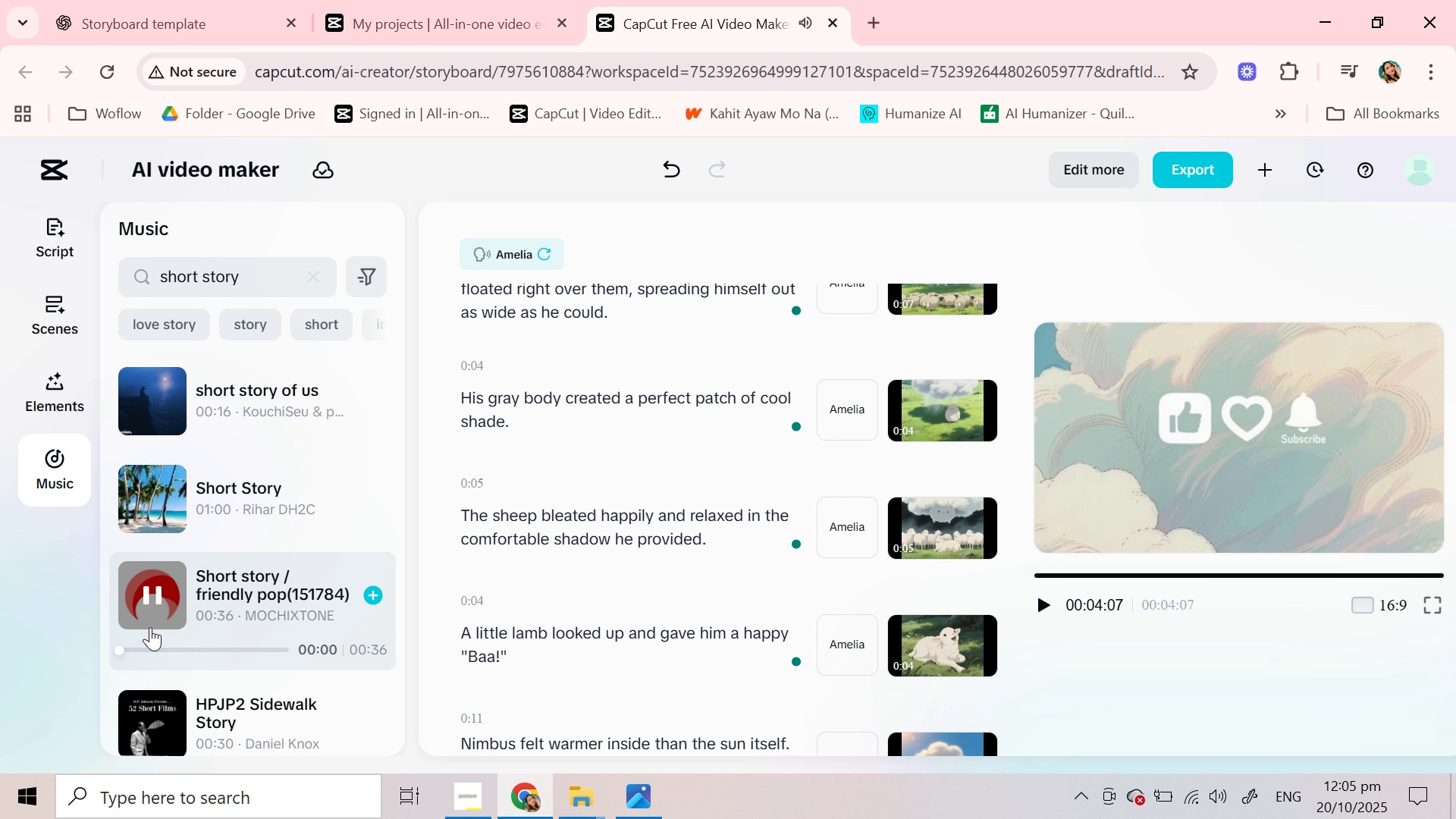 
scroll: coordinate [156, 629], scroll_direction: down, amount: 1.0
 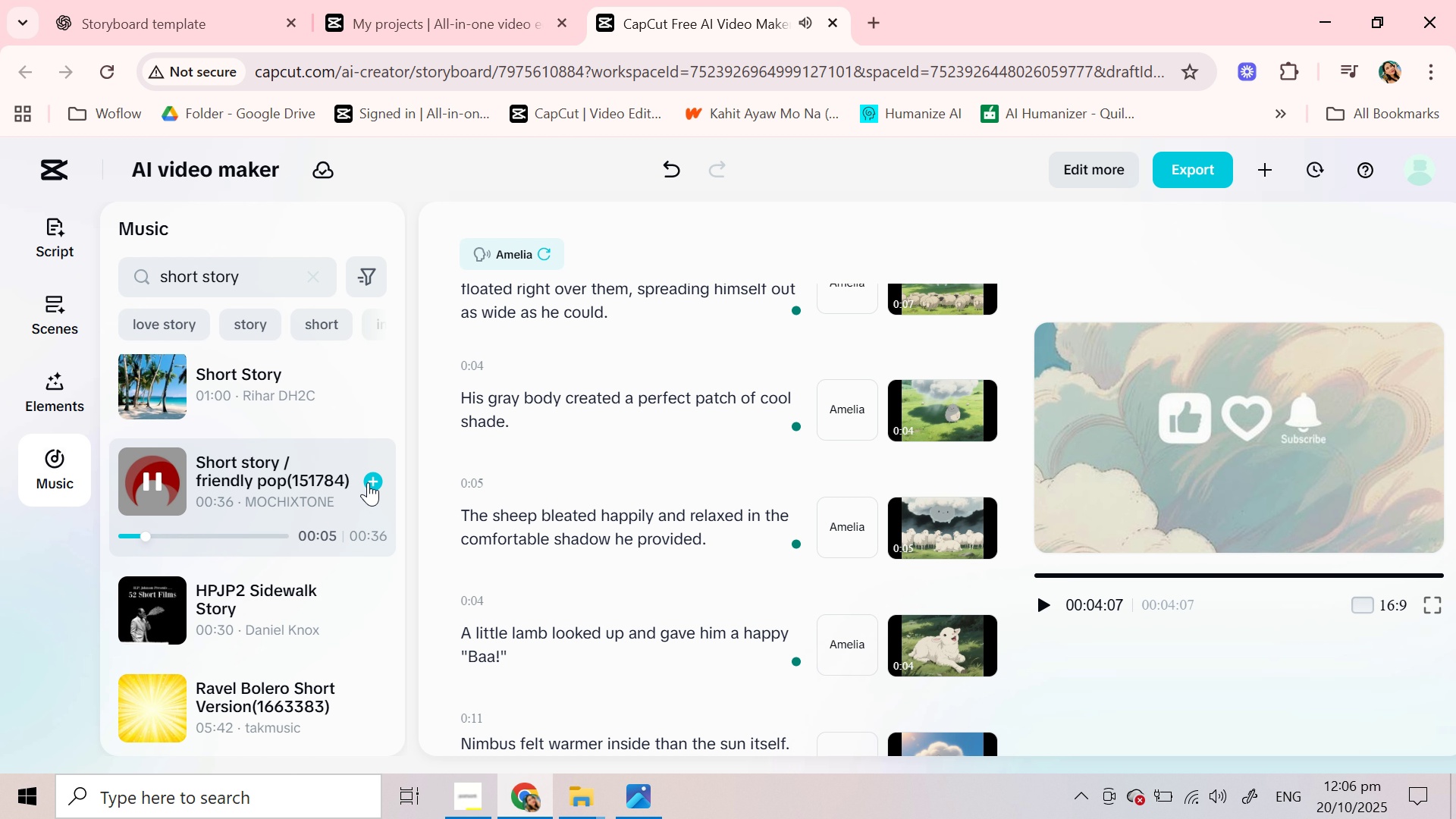 
left_click([368, 482])
 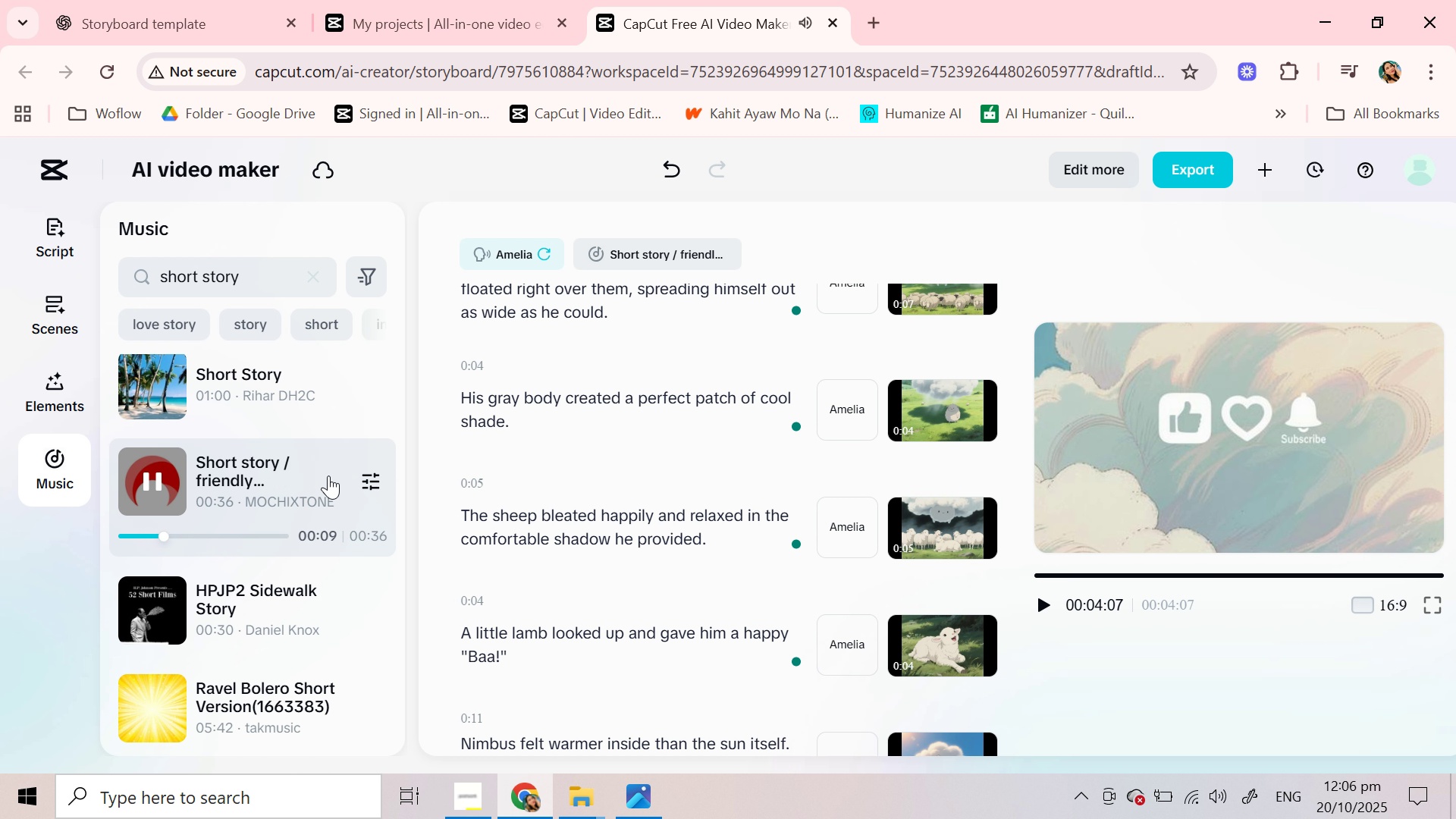 
left_click([152, 482])
 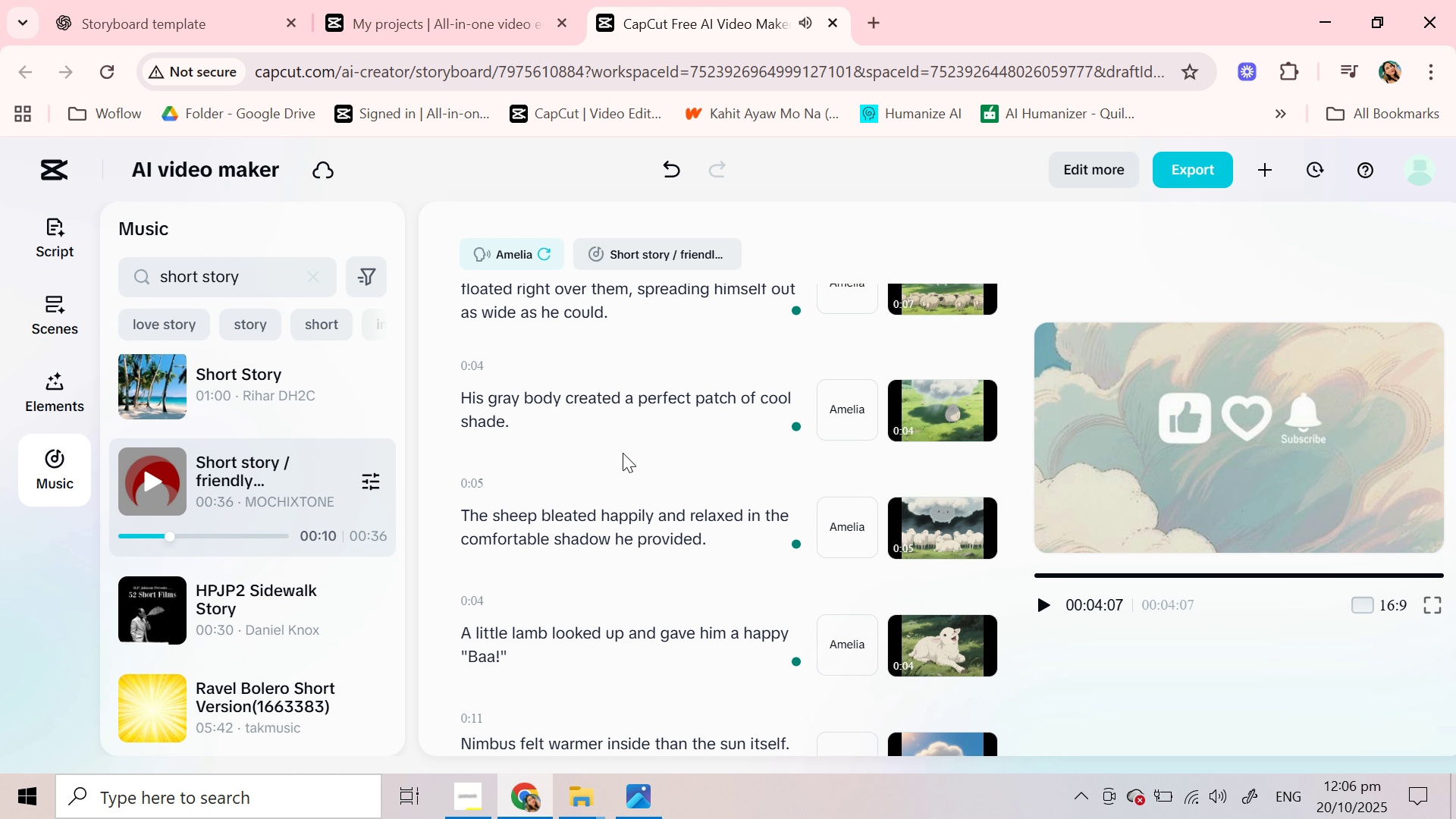 
scroll: coordinate [630, 453], scroll_direction: up, amount: 41.0
 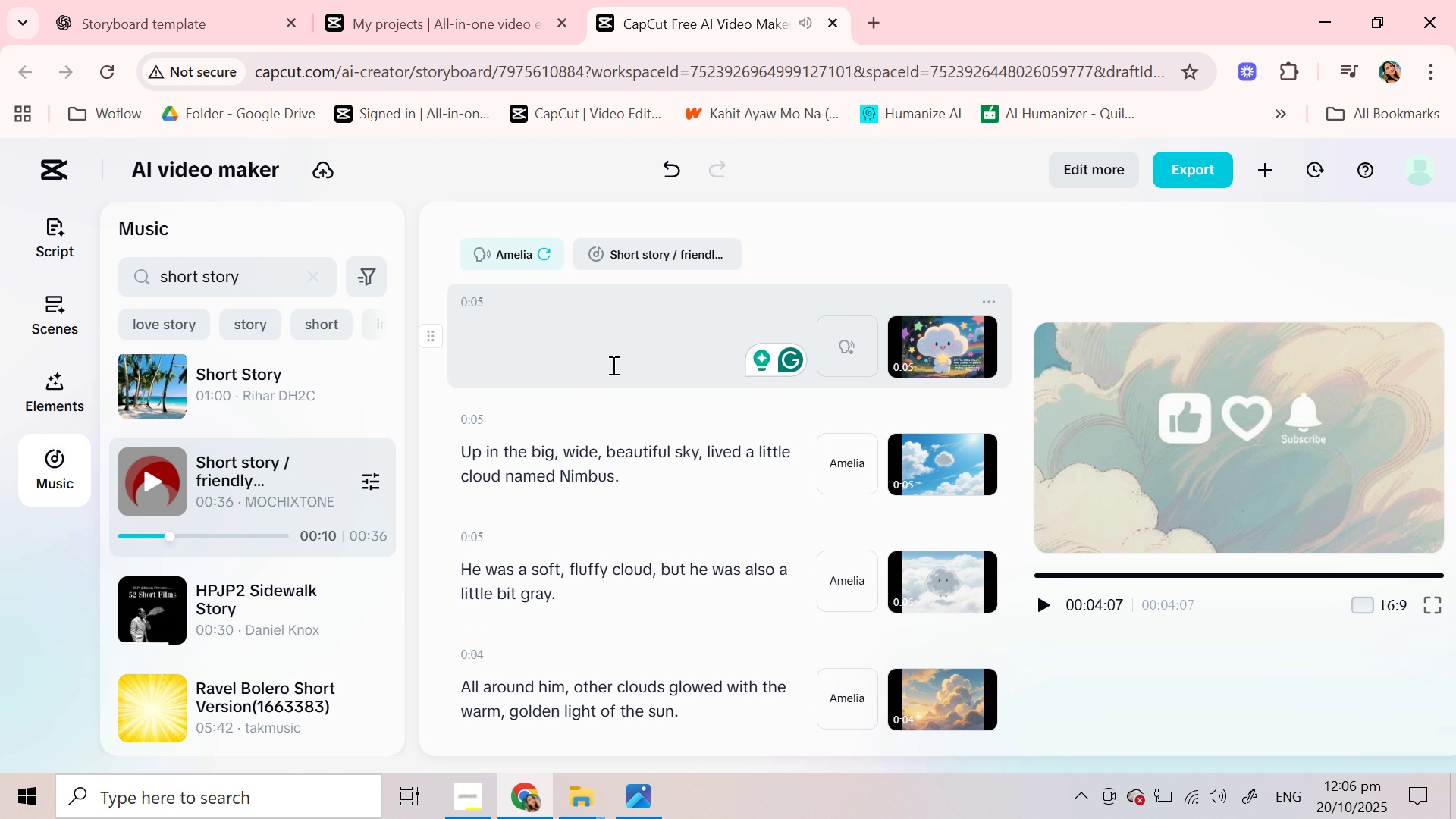 
left_click([612, 365])
 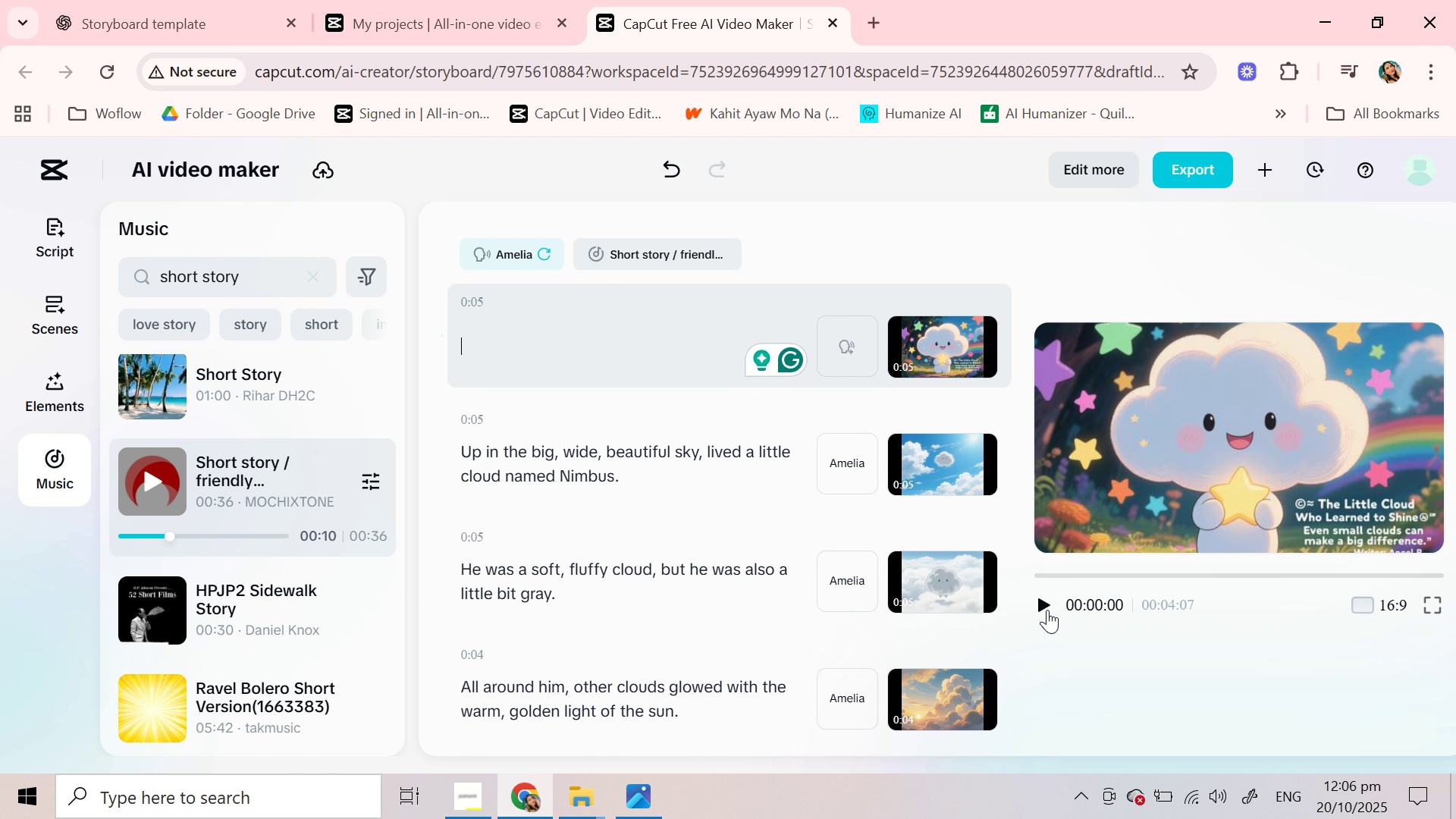 
left_click([1047, 610])
 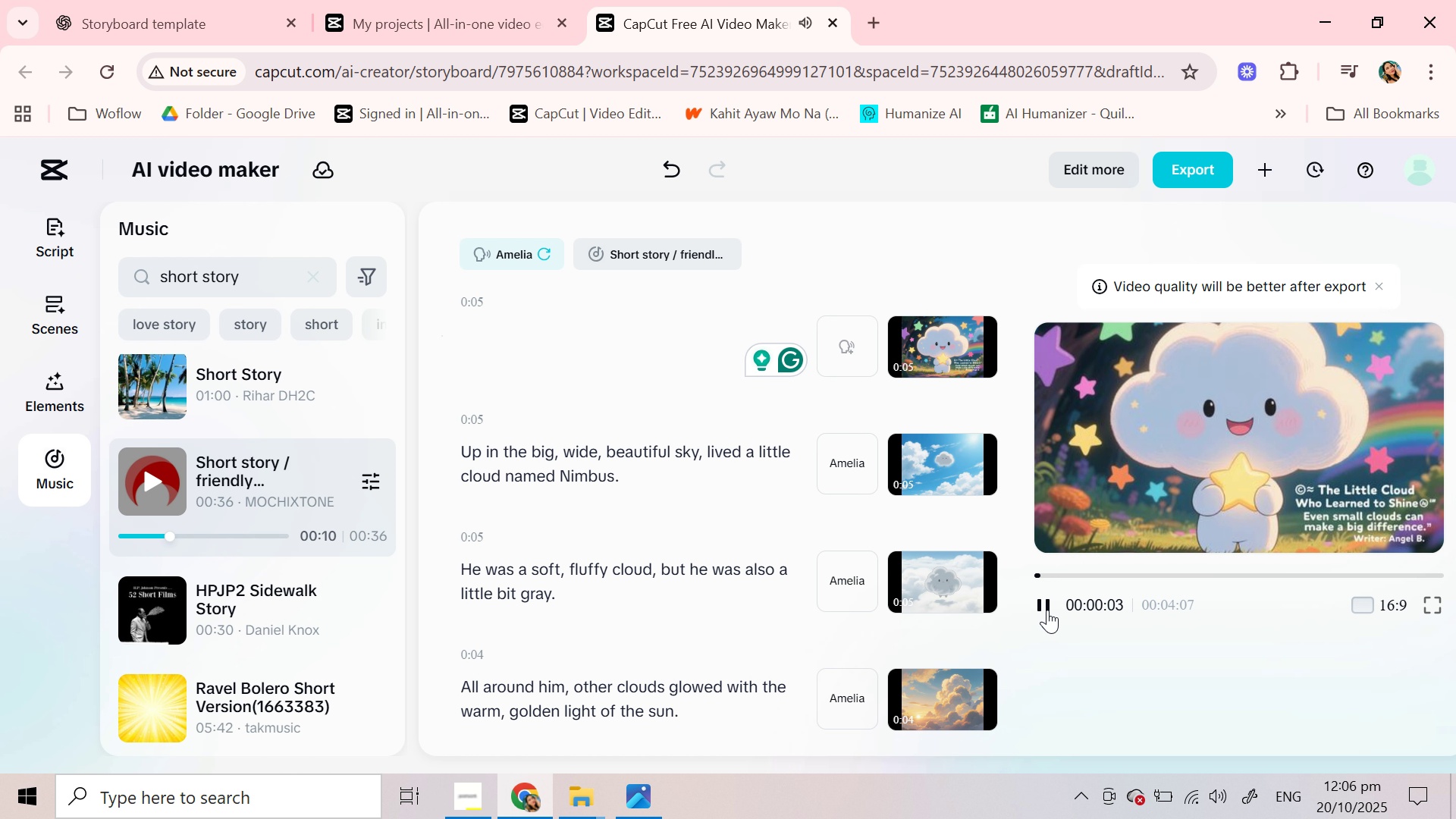 
wait(8.71)
 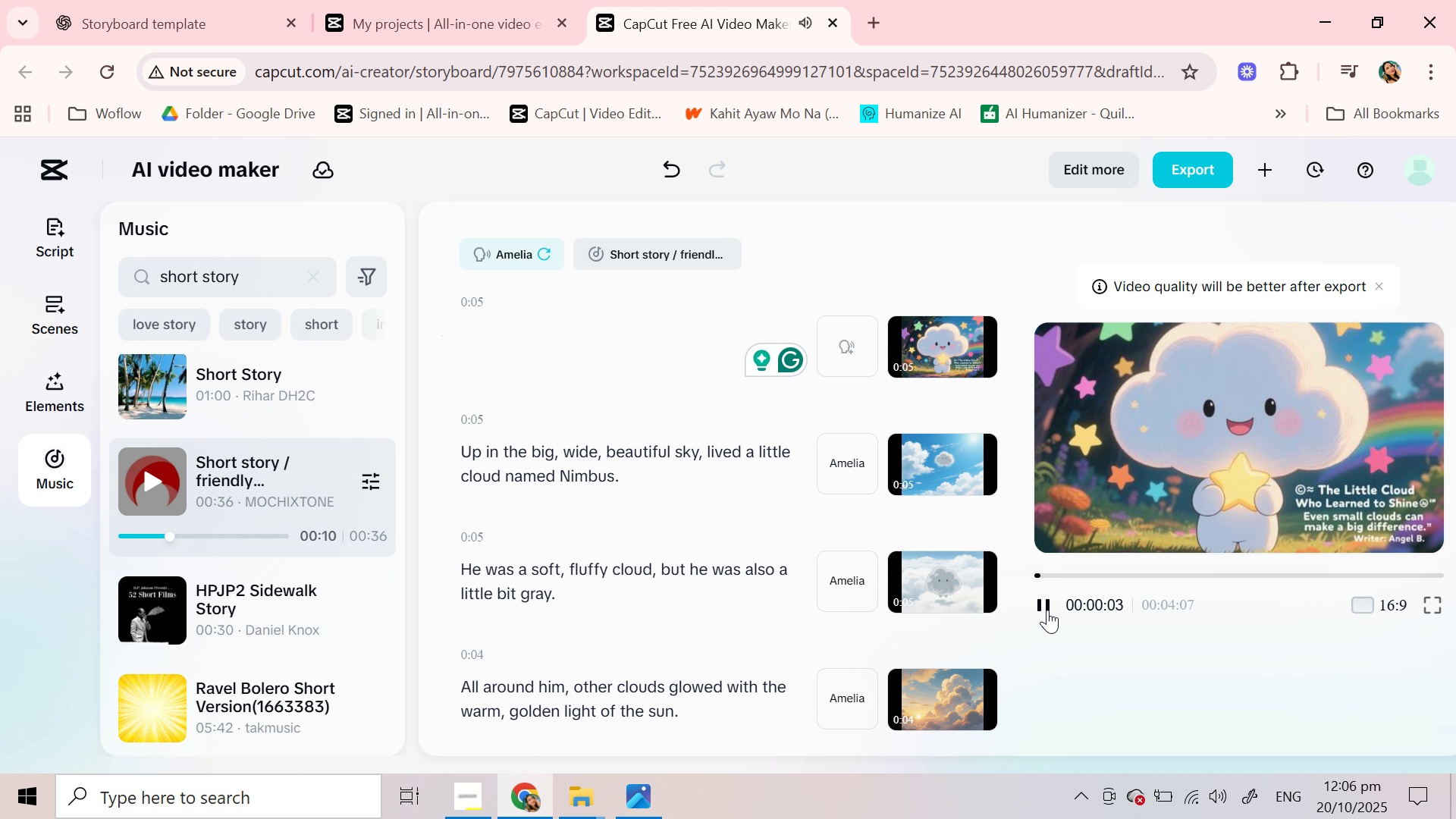 
left_click([1217, 796])
 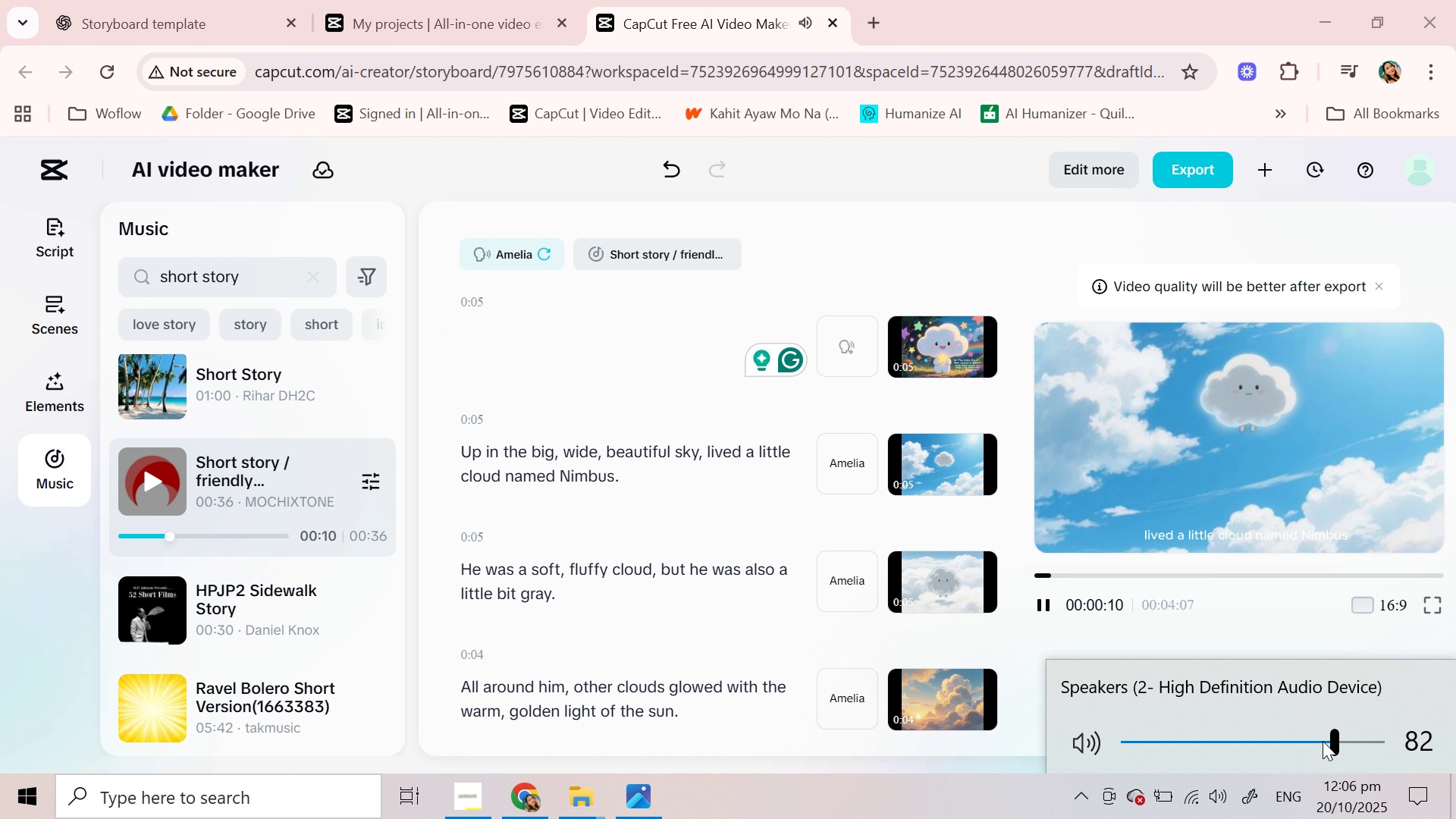 
mouse_move([1296, 744])
 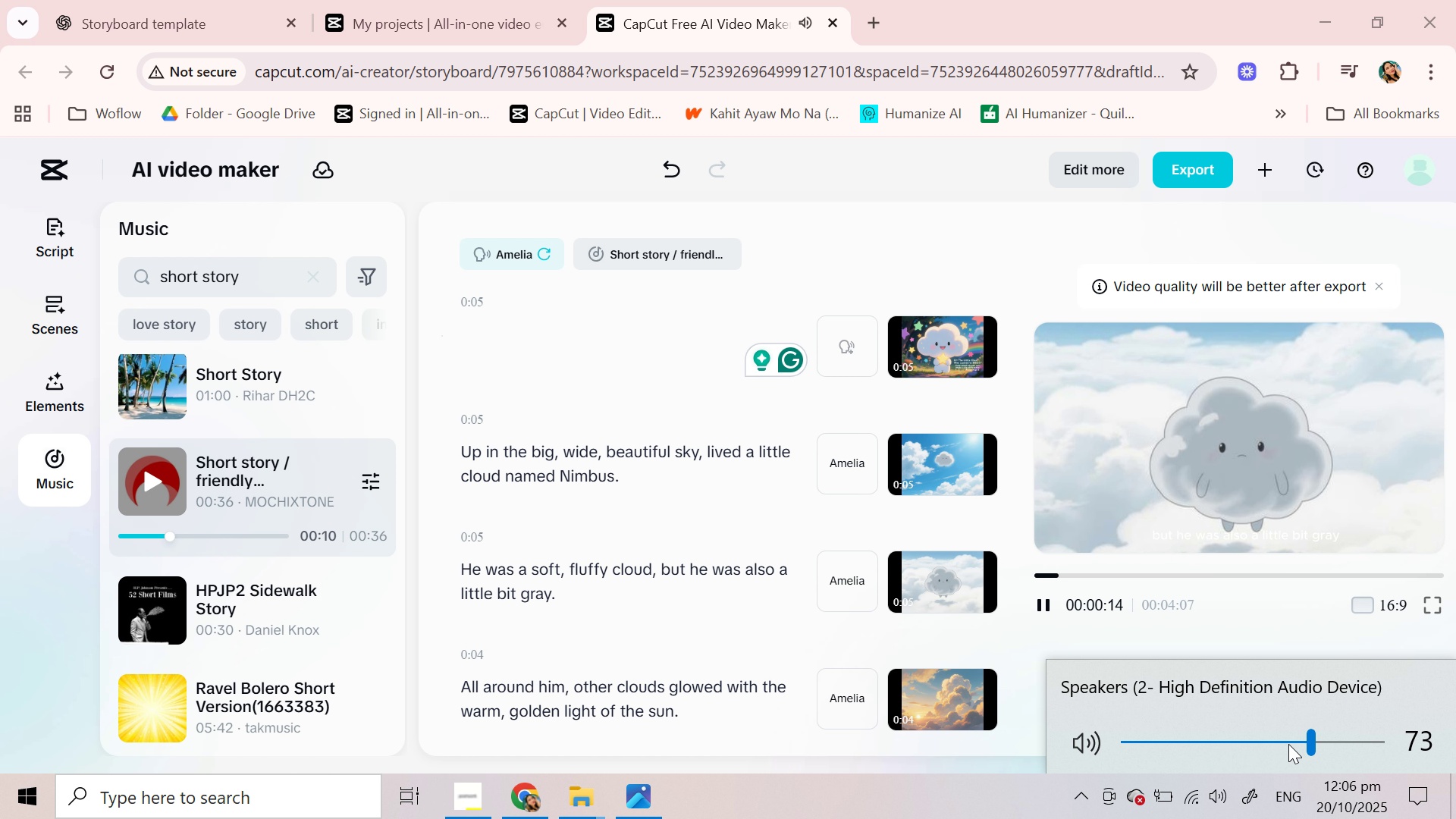 
left_click([1288, 744])
 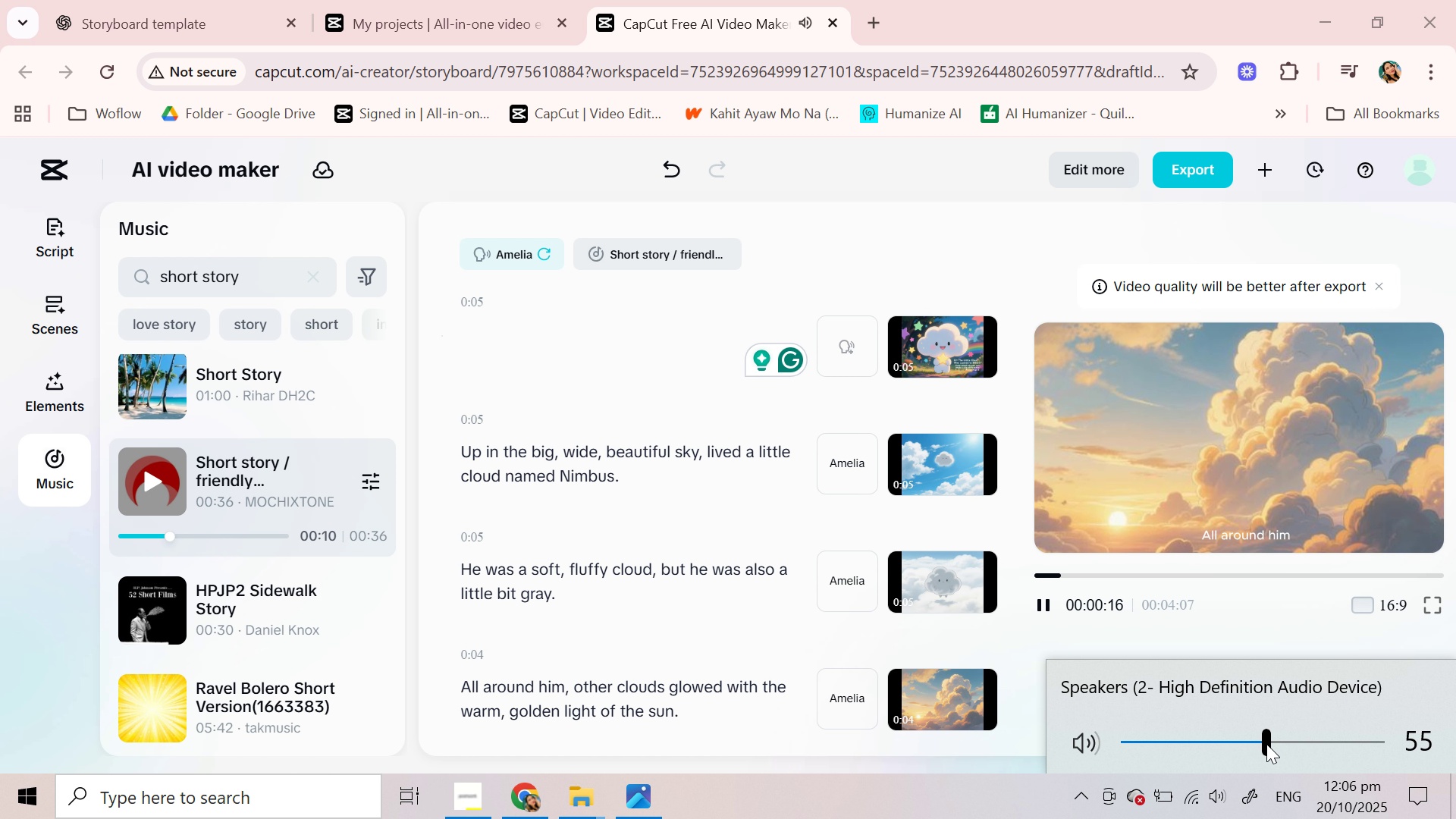 
left_click([1266, 744])
 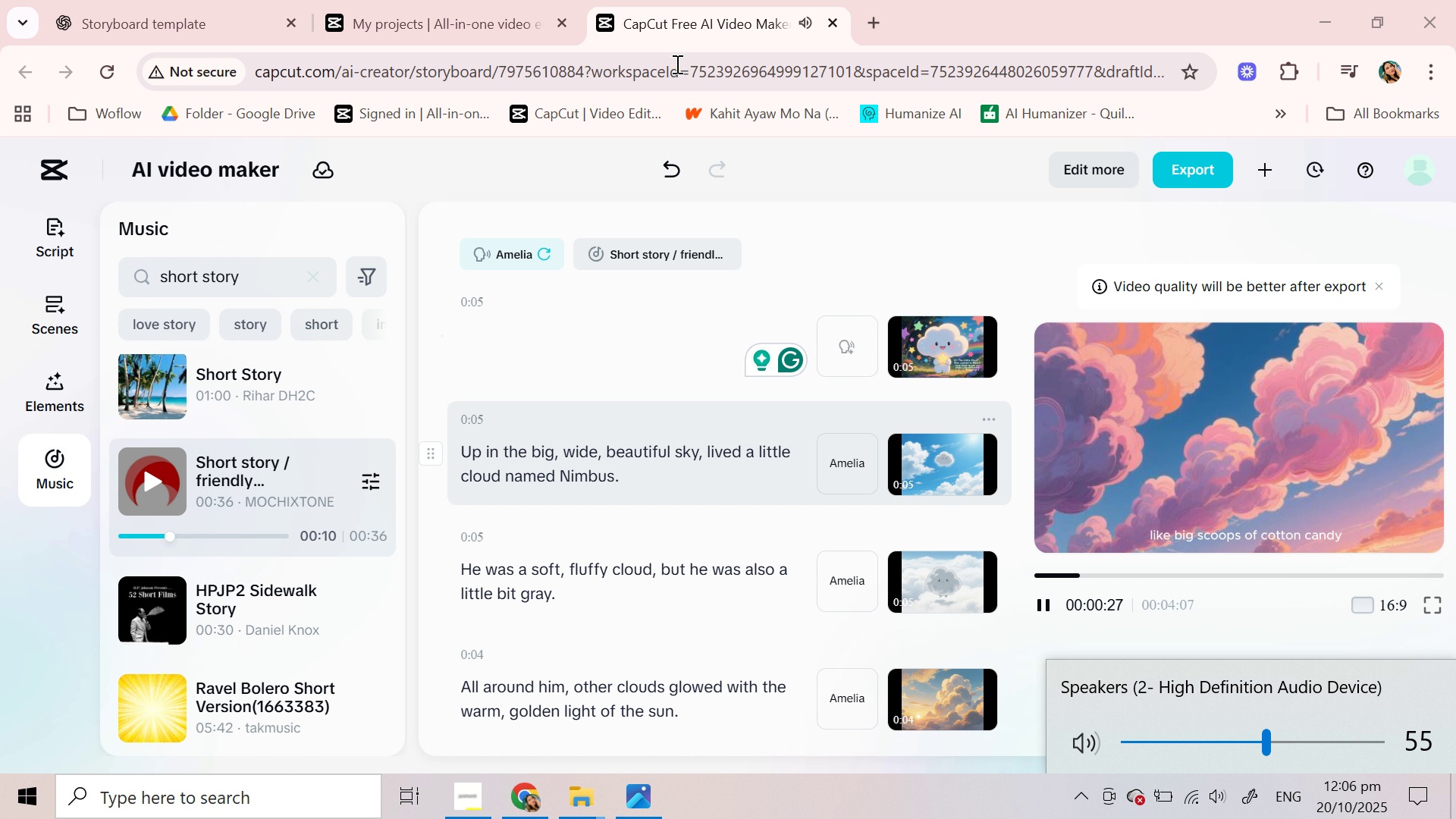 
wait(16.59)
 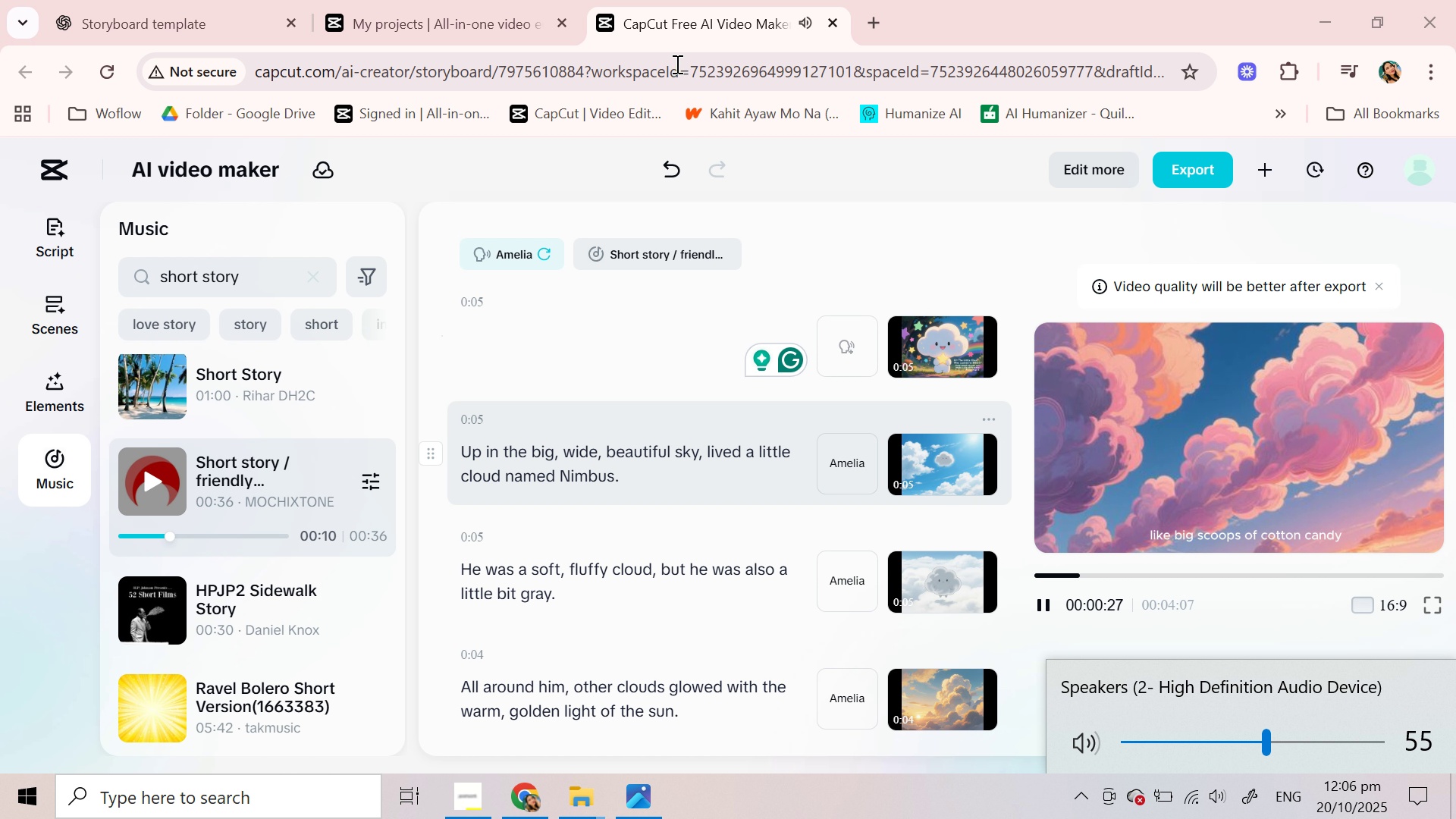 
scroll: coordinate [620, 464], scroll_direction: down, amount: 1.0
 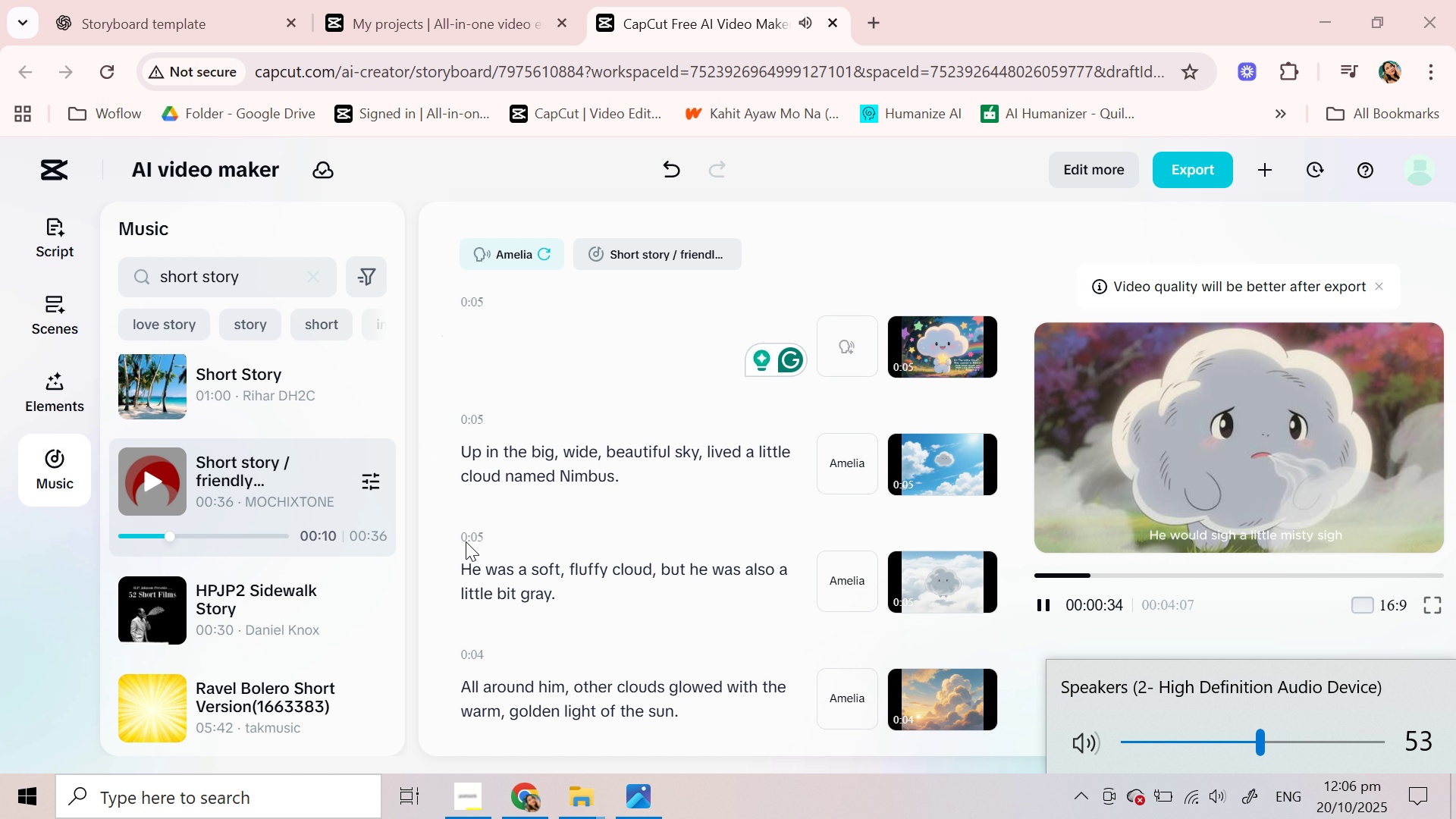 
scroll: coordinate [481, 544], scroll_direction: up, amount: 1.0
 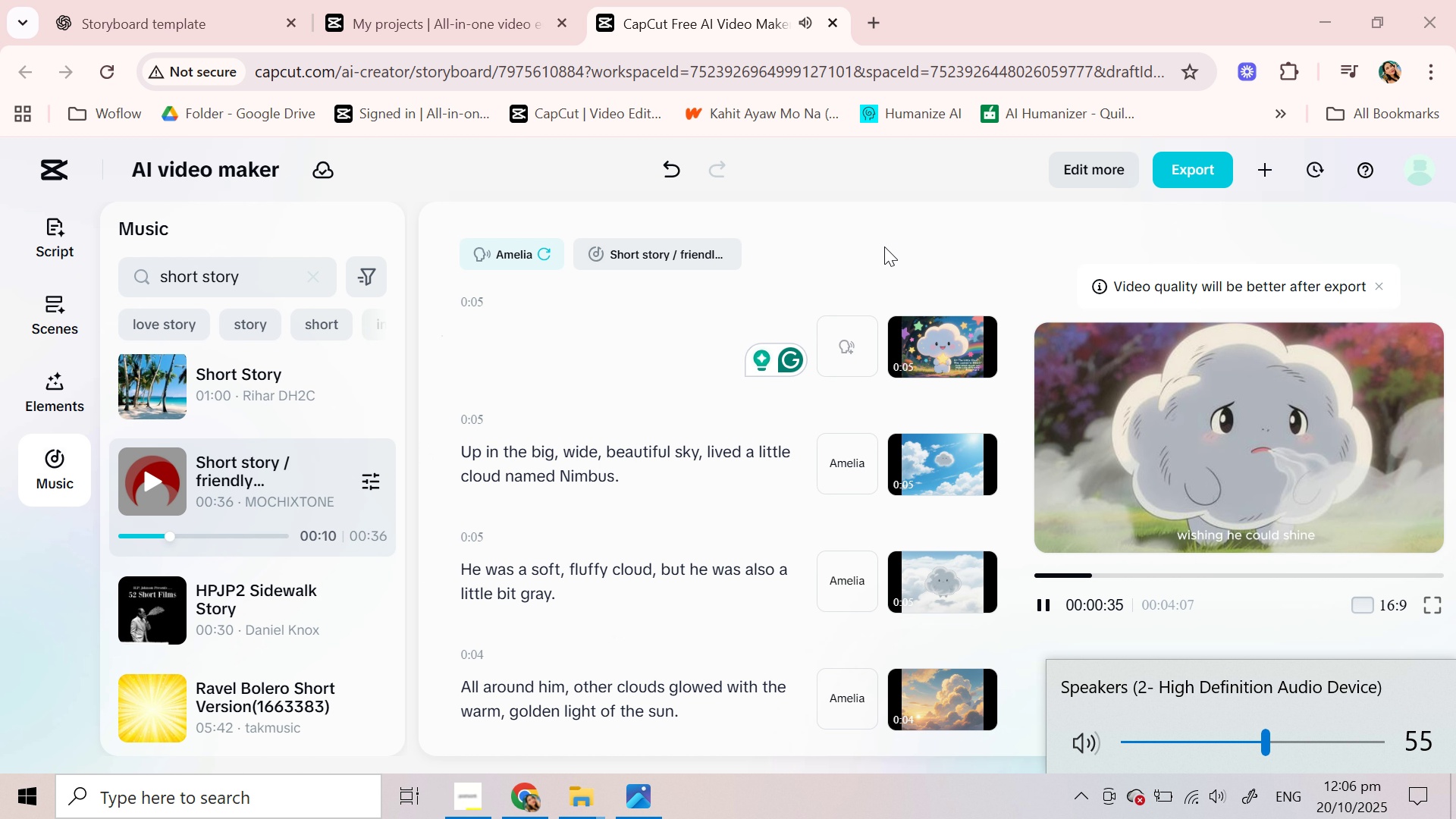 
left_click([884, 246])
 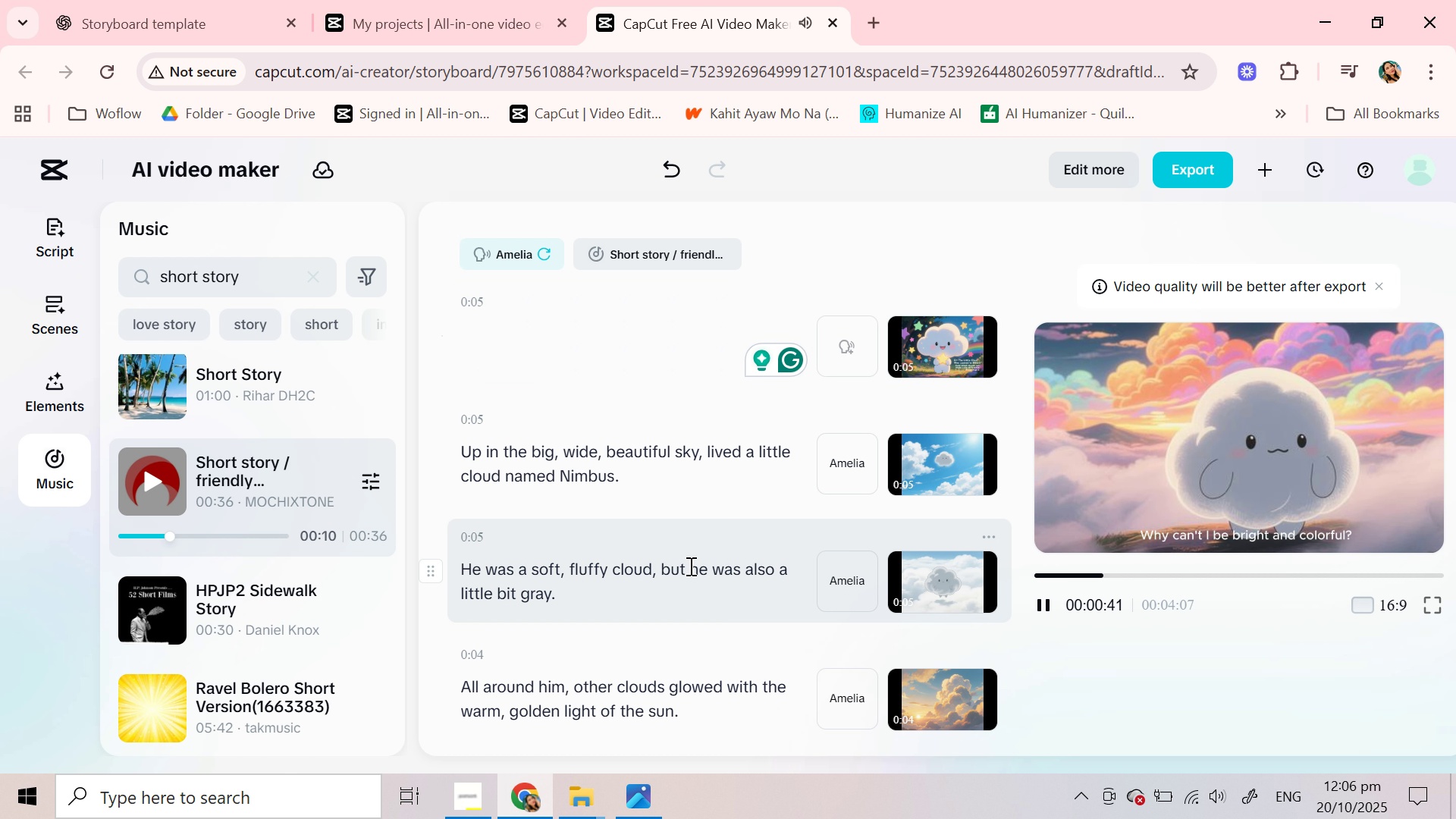 
wait(7.79)
 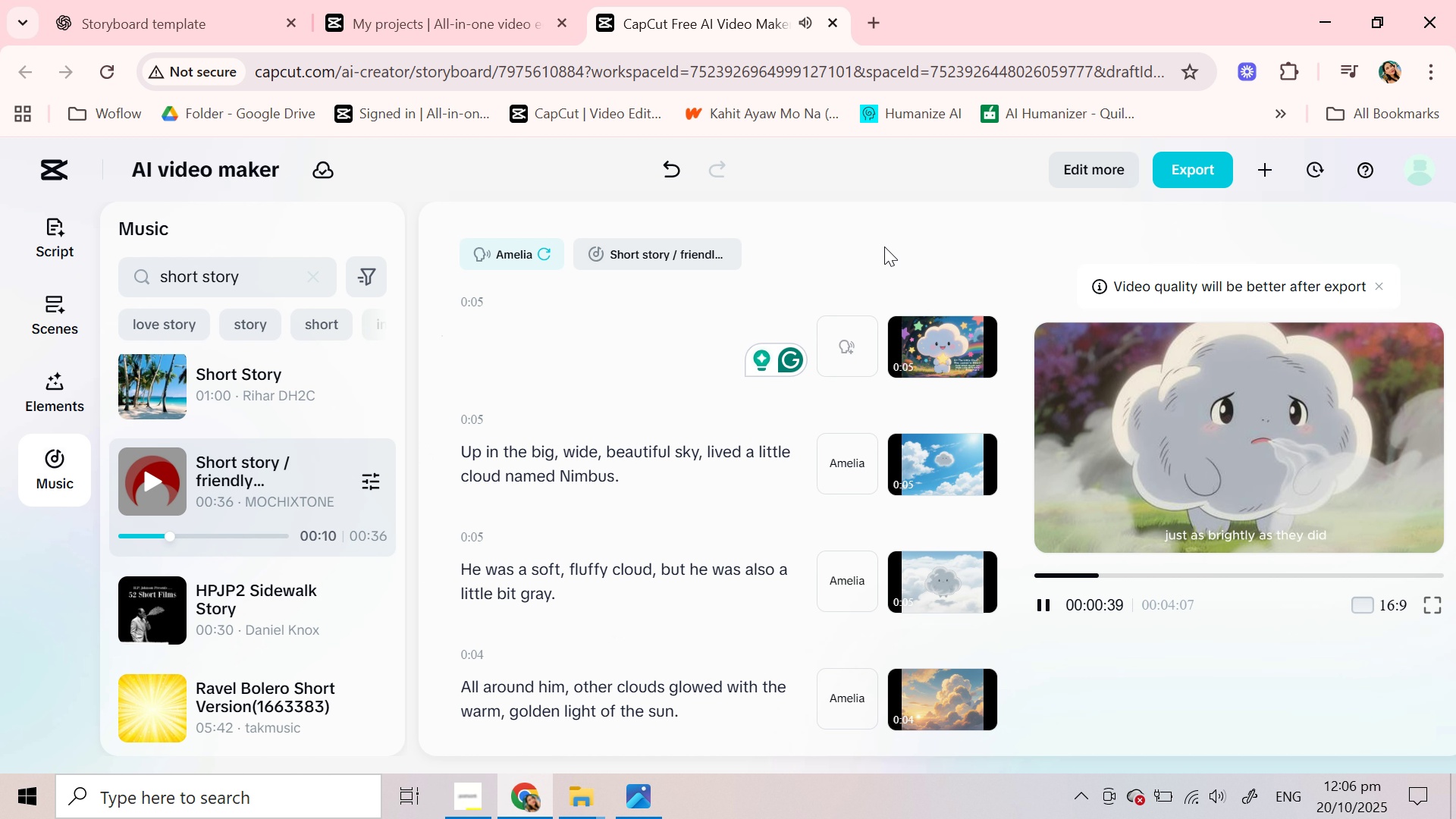 
scroll: coordinate [290, 603], scroll_direction: down, amount: 1.0
 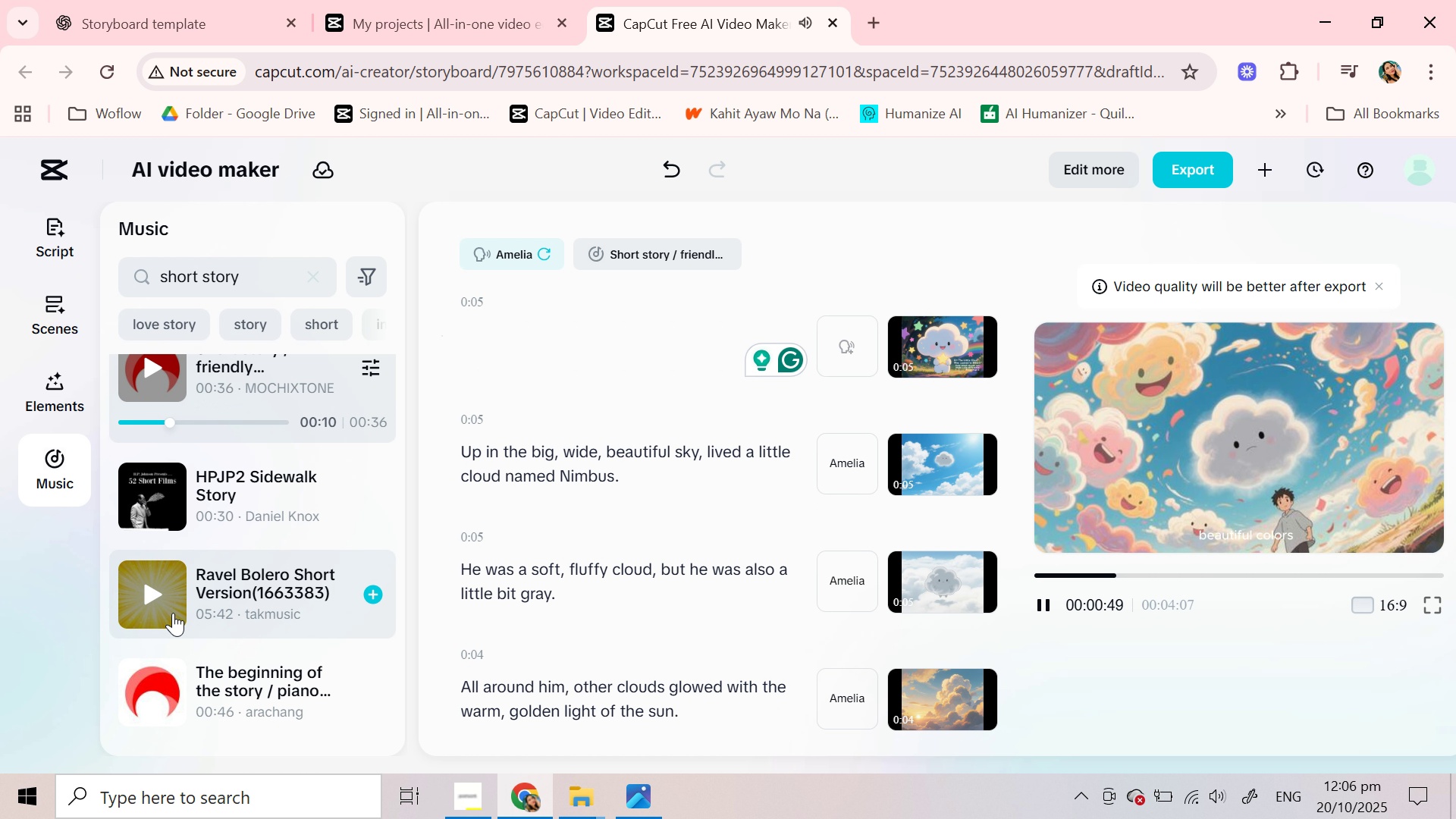 
wait(7.78)
 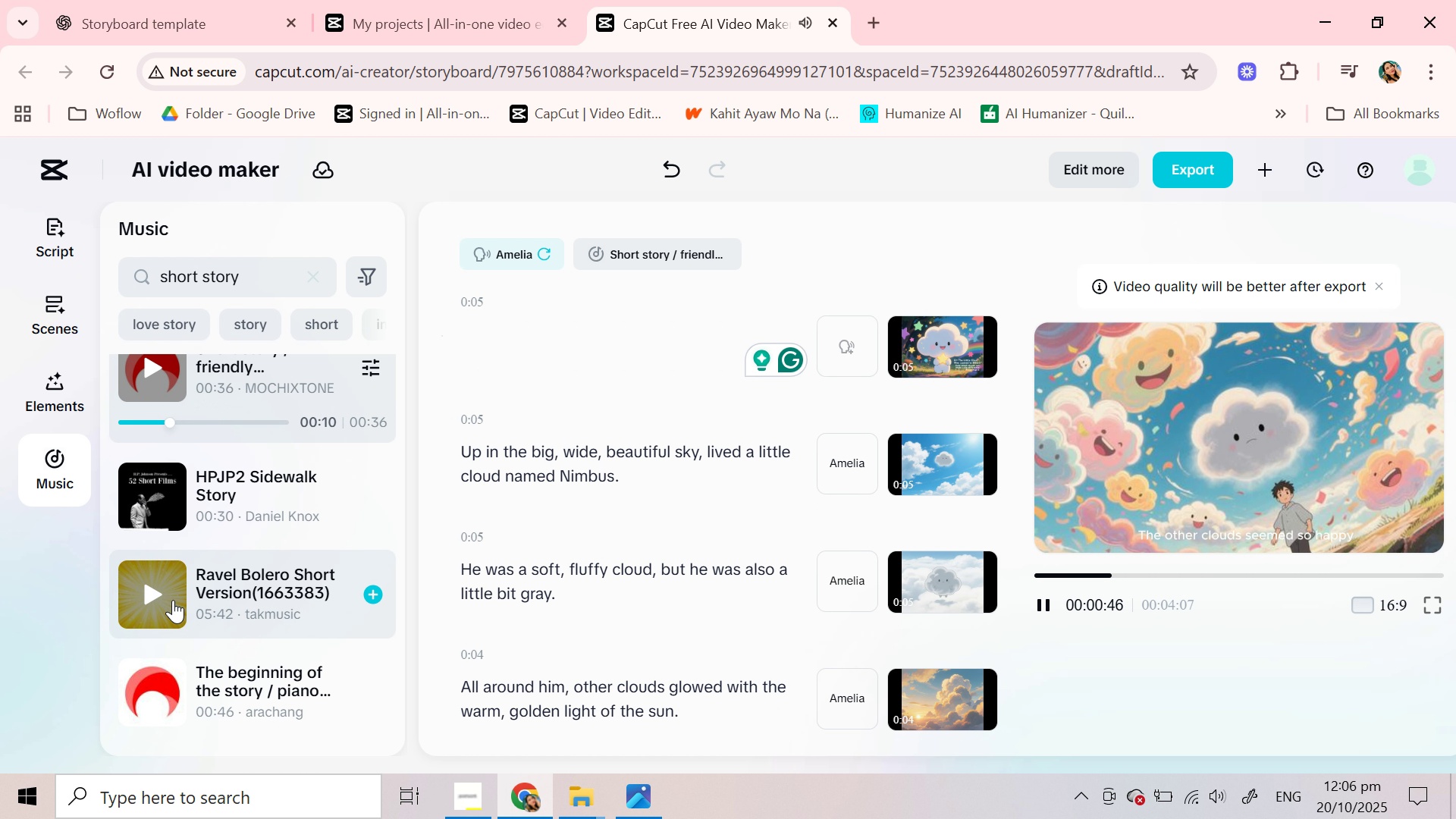 
scroll: coordinate [262, 561], scroll_direction: down, amount: 1.0
 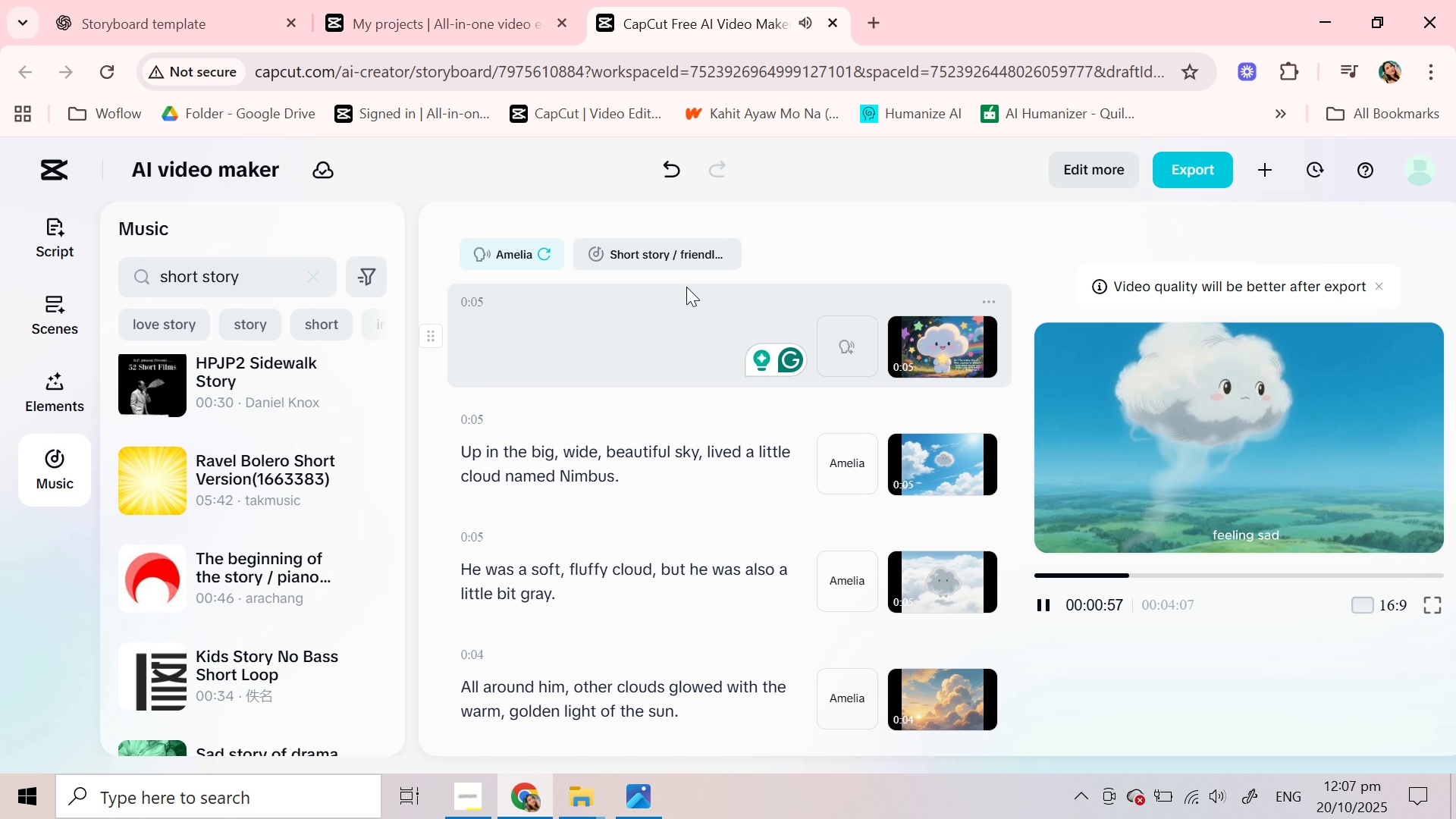 
wait(11.0)
 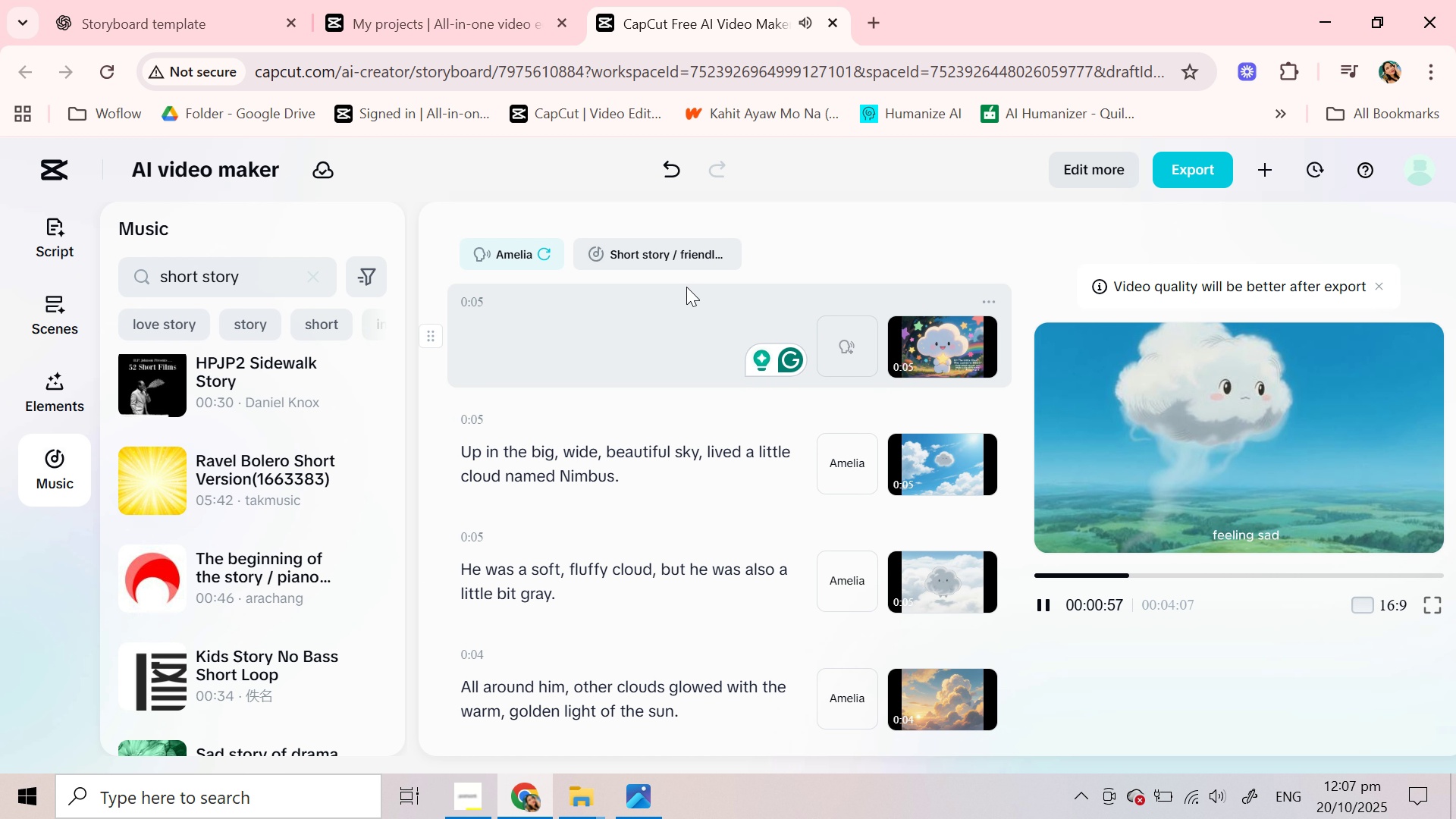 
left_click([629, 261])
 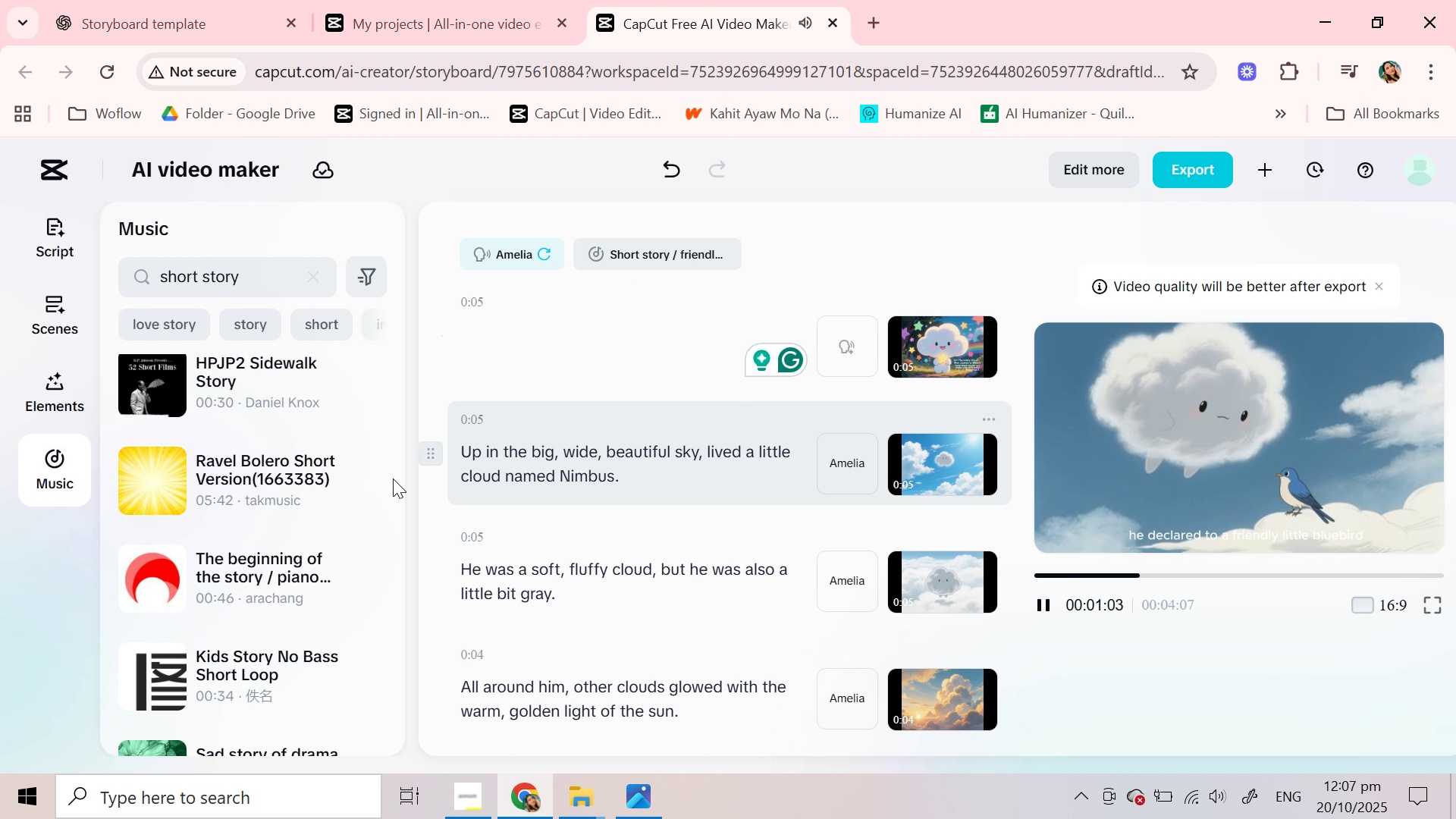 
scroll: coordinate [384, 490], scroll_direction: up, amount: 3.0
 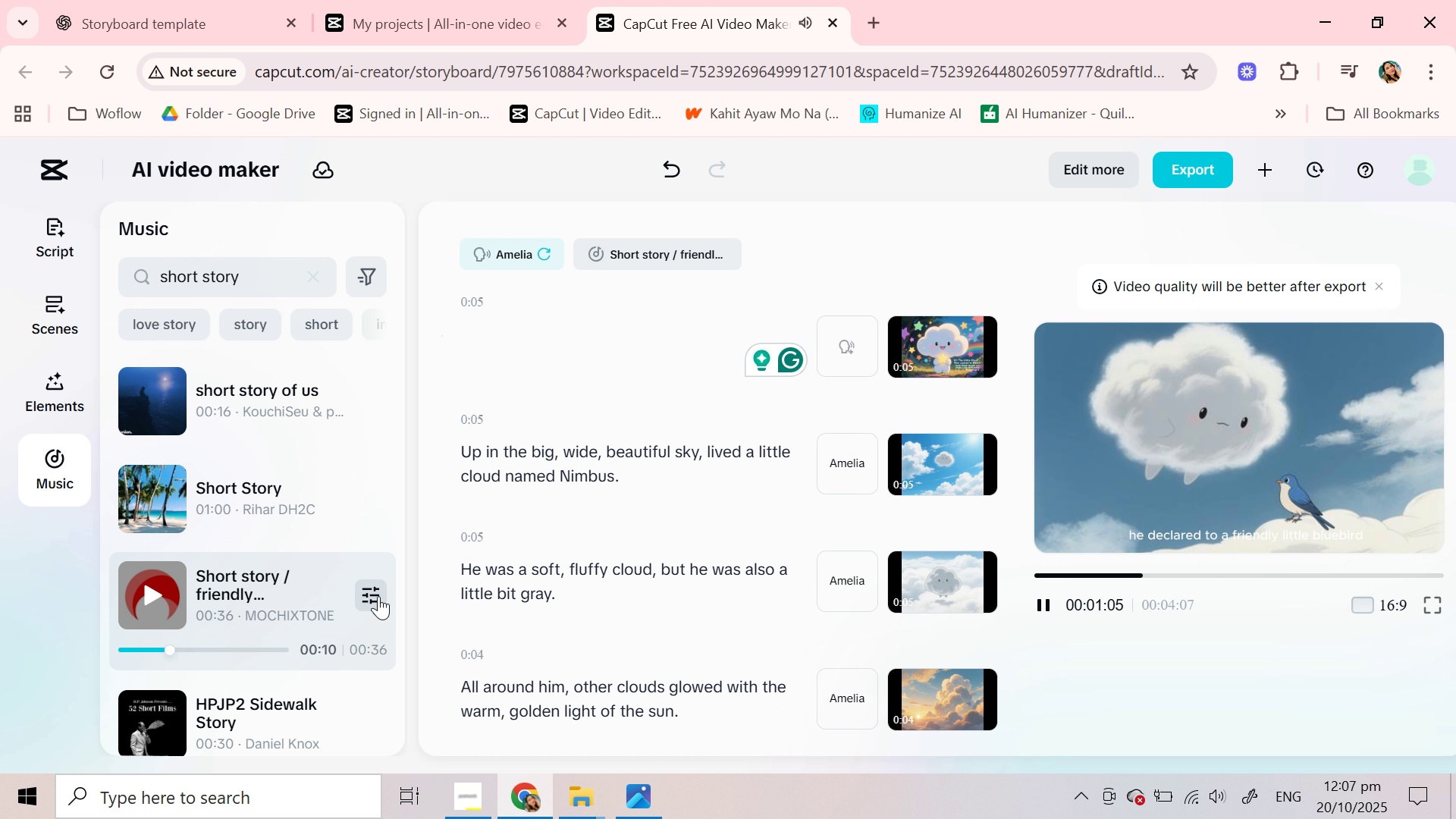 
left_click([378, 596])
 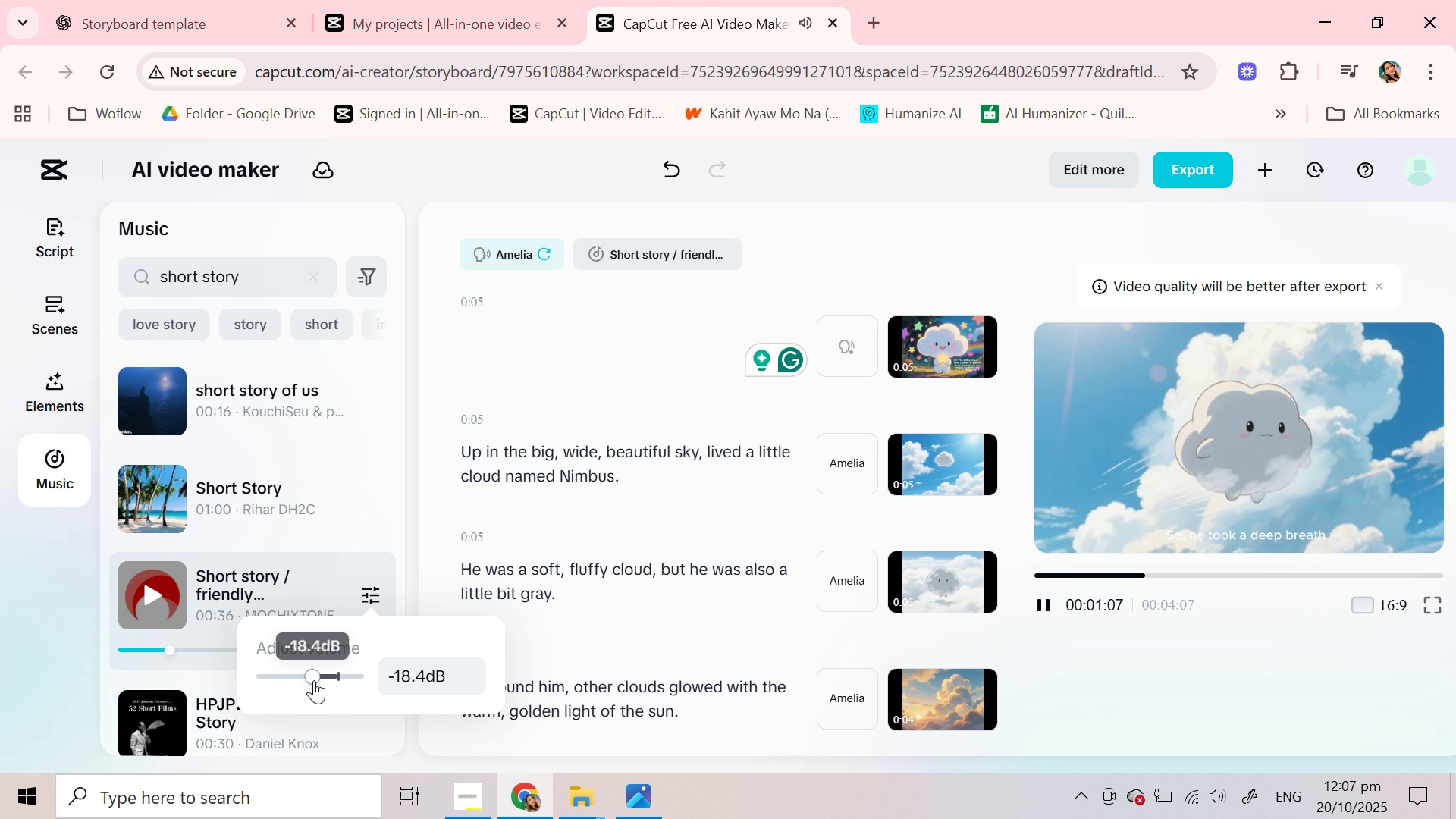 
left_click_drag(start_coordinate=[314, 680], to_coordinate=[309, 680])
 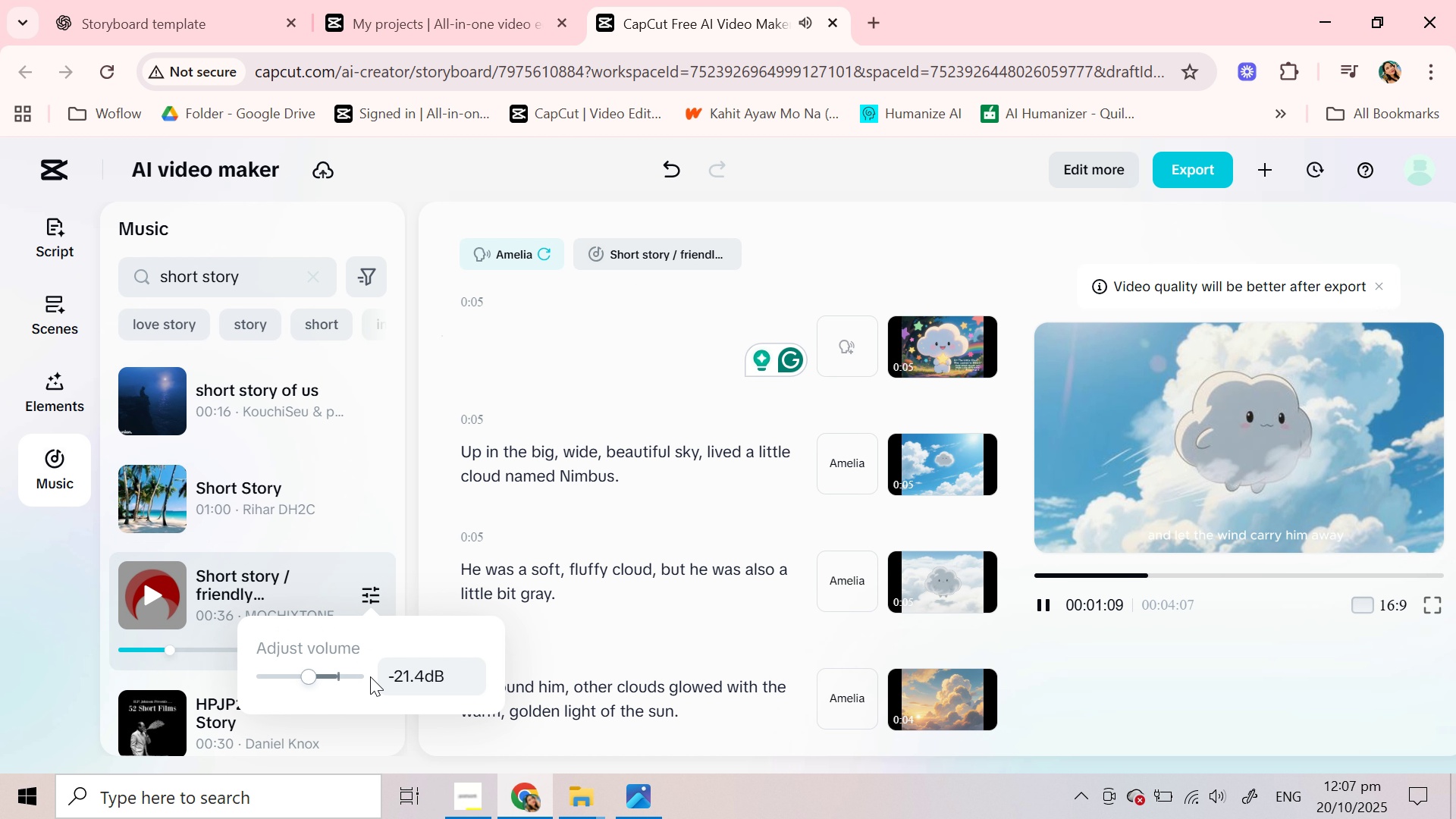 
mouse_move([396, 664])
 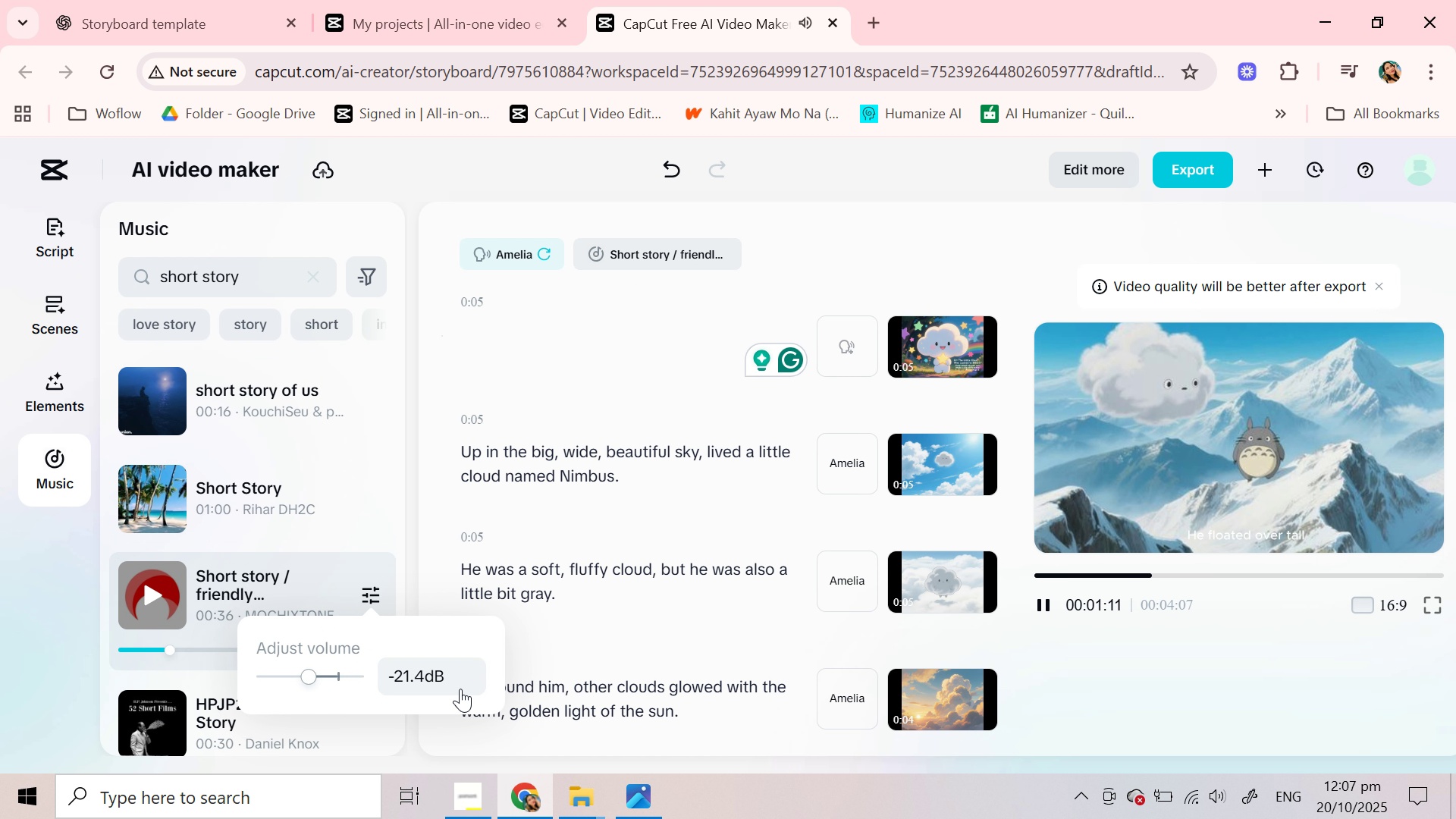 
mouse_move([444, 671])
 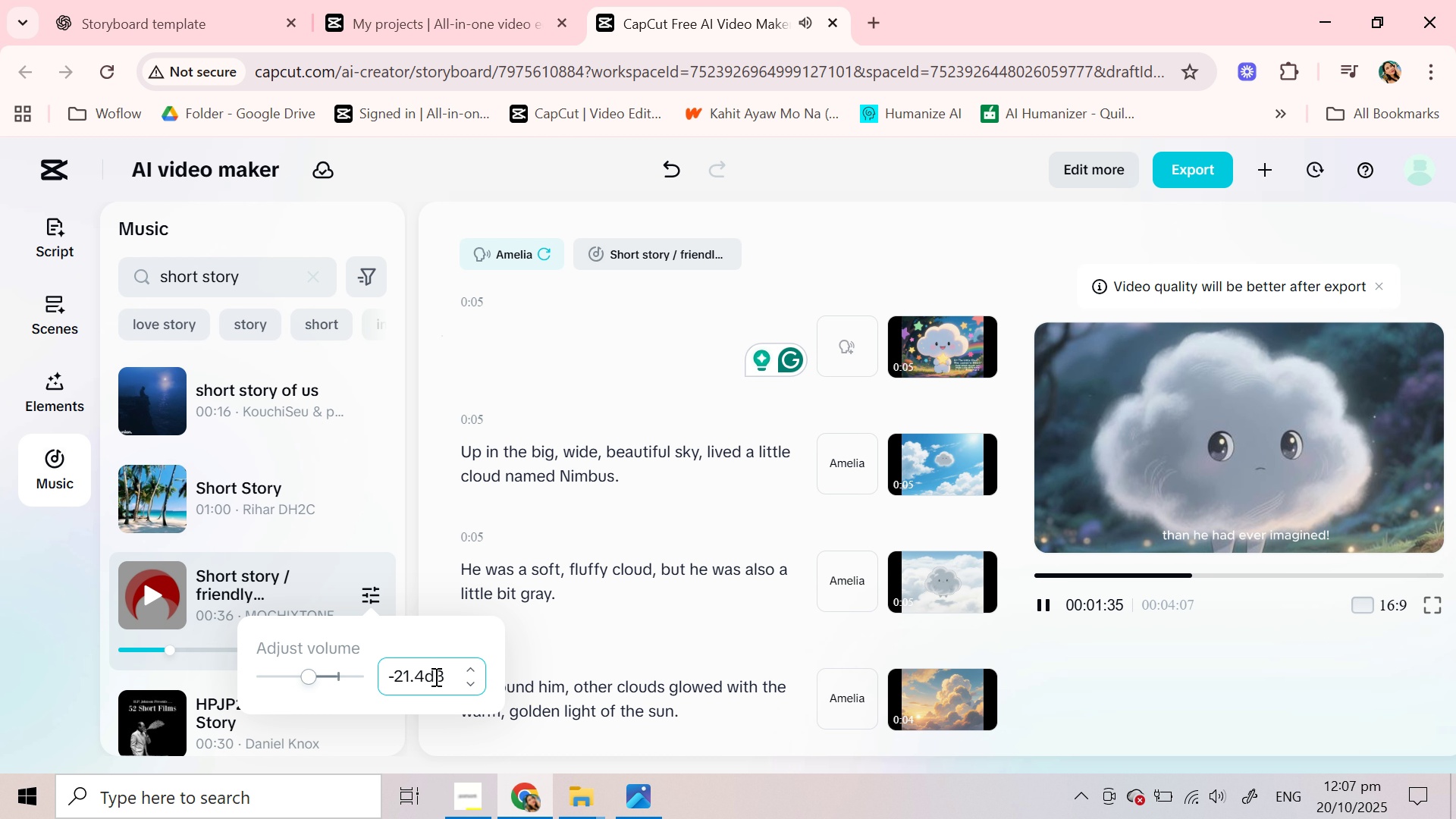 
wait(20.7)
 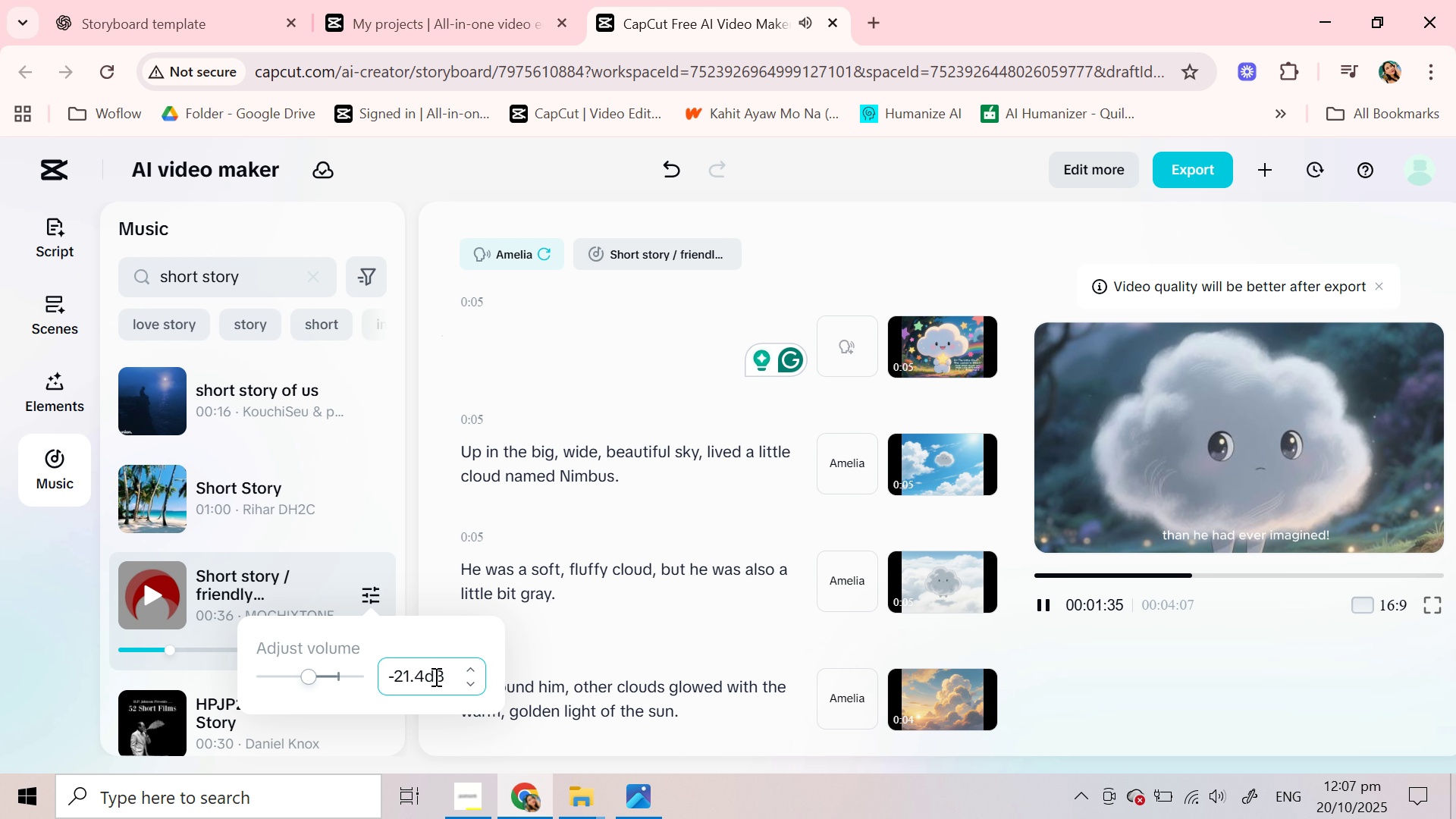 
scroll: coordinate [682, 542], scroll_direction: down, amount: 6.0
 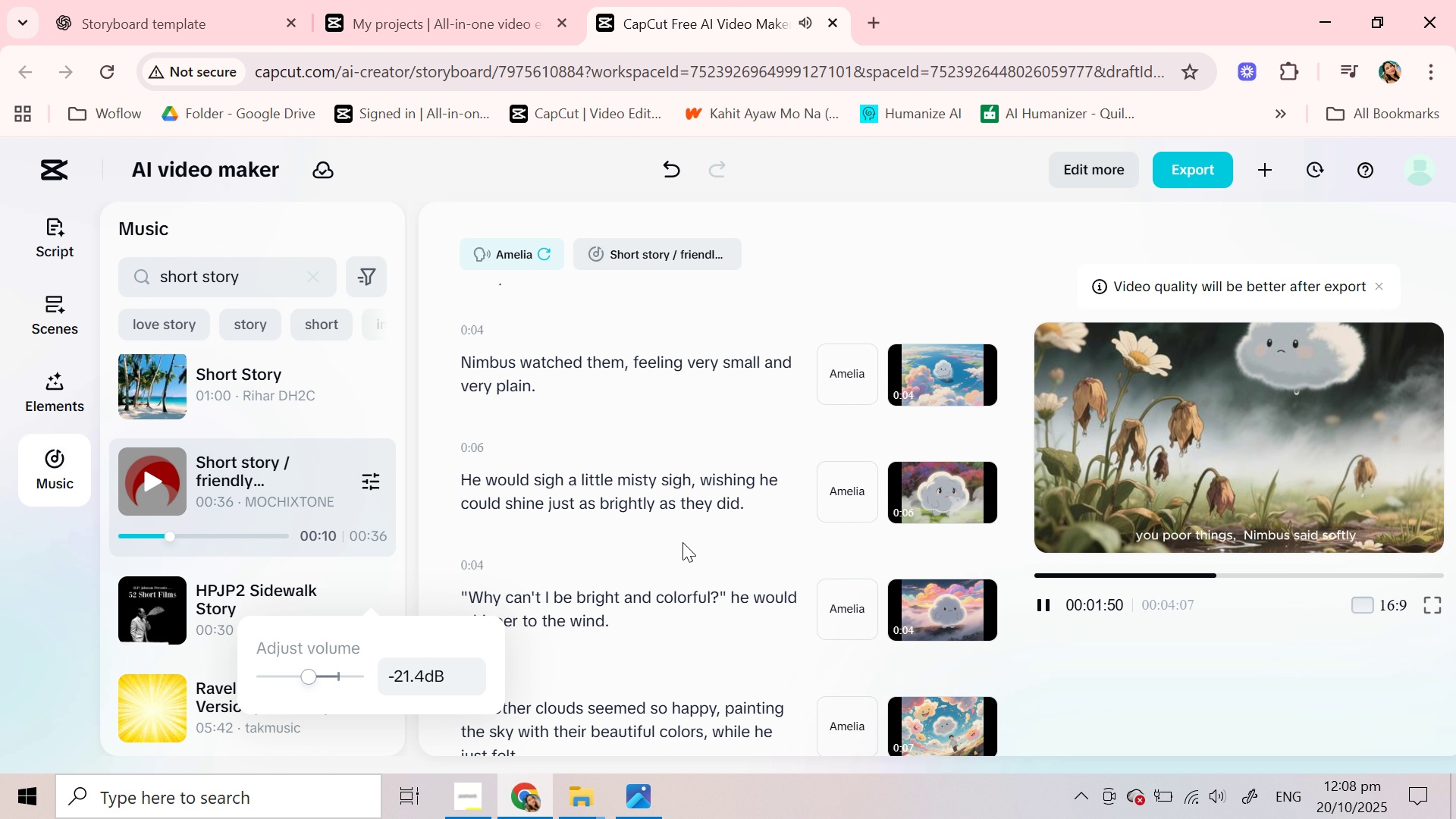 
scroll: coordinate [602, 550], scroll_direction: down, amount: 8.0
 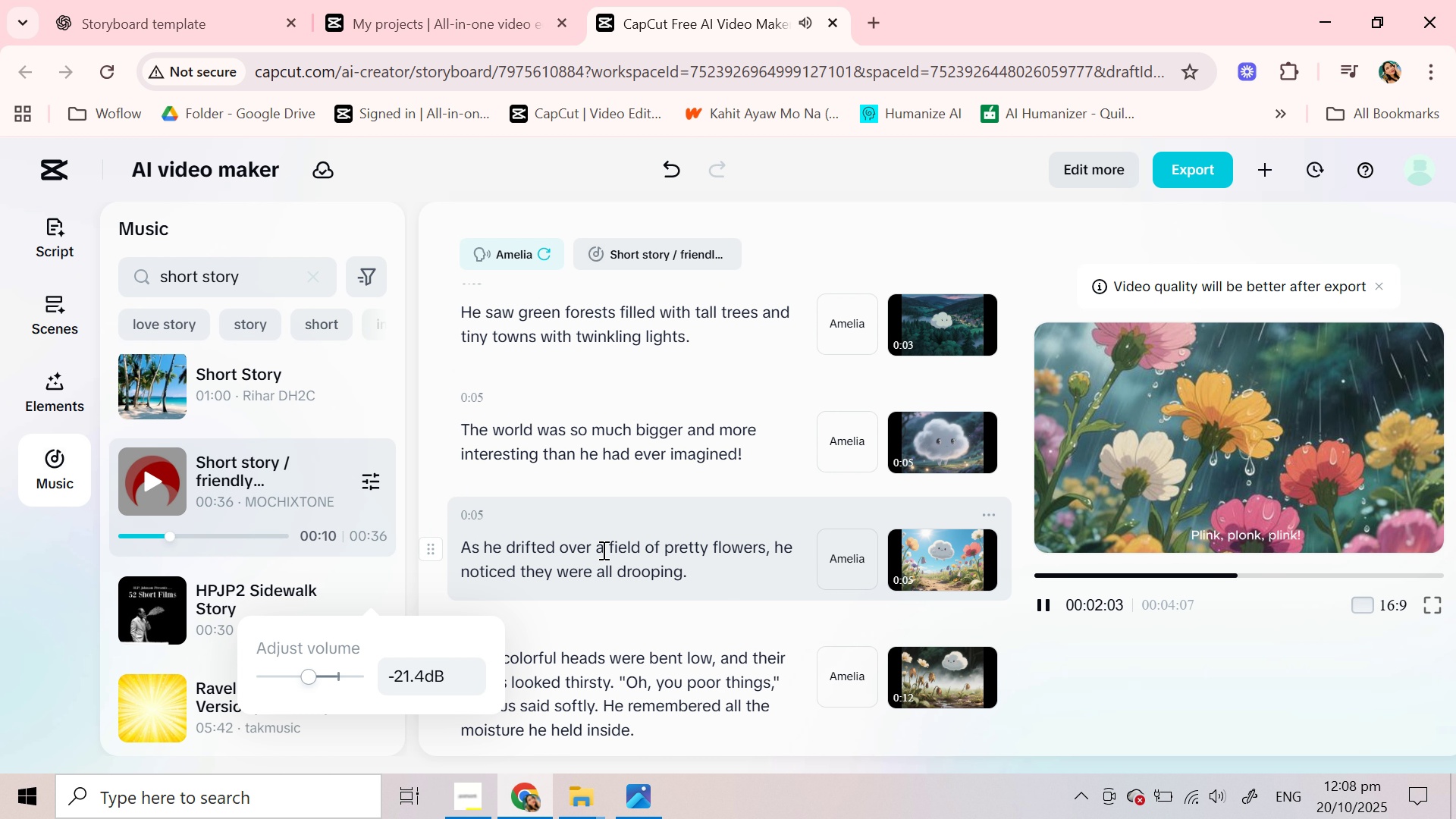 
scroll: coordinate [605, 577], scroll_direction: down, amount: 4.0
 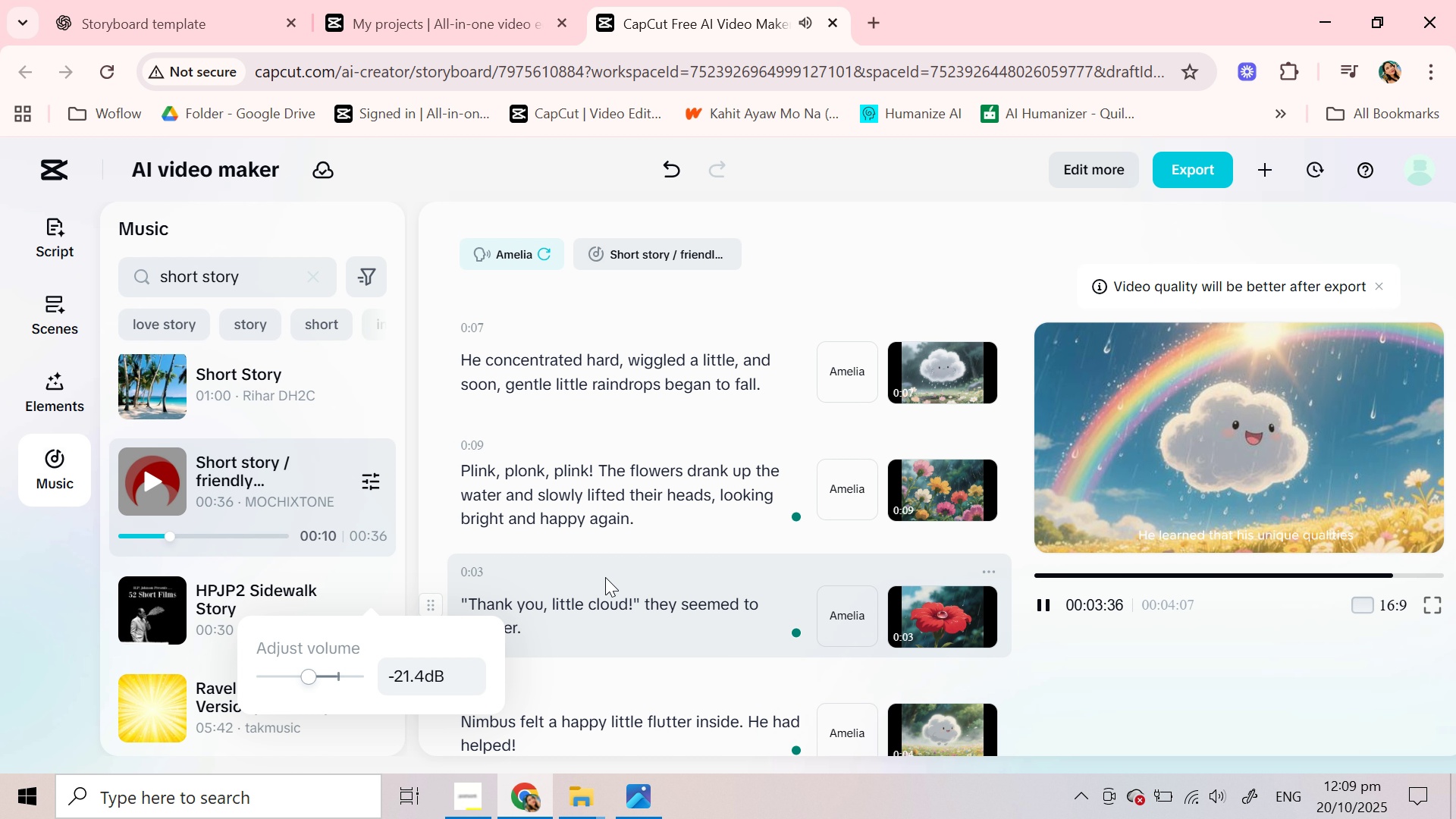 
wait(91.58)
 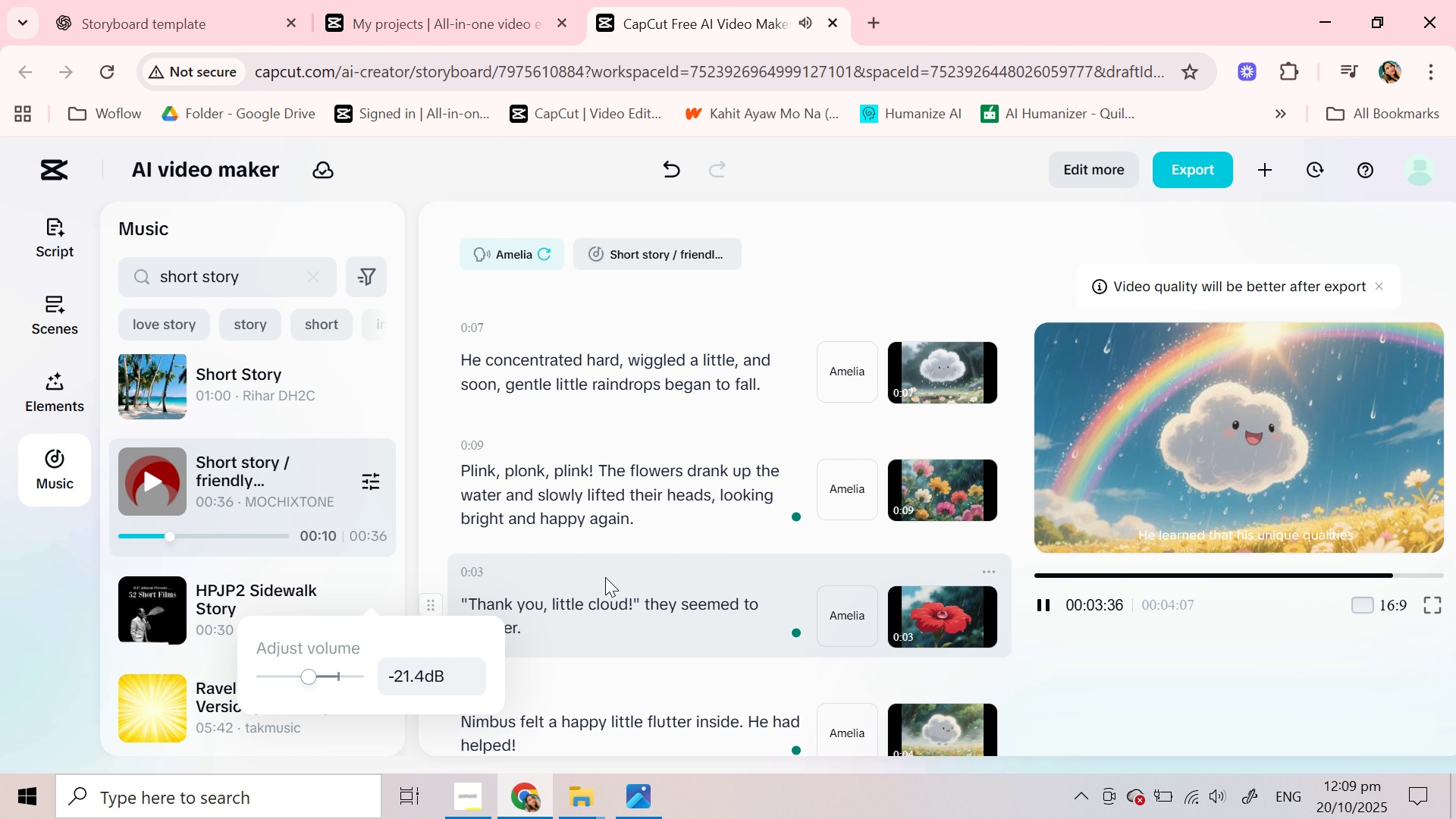 
left_click([876, 238])
 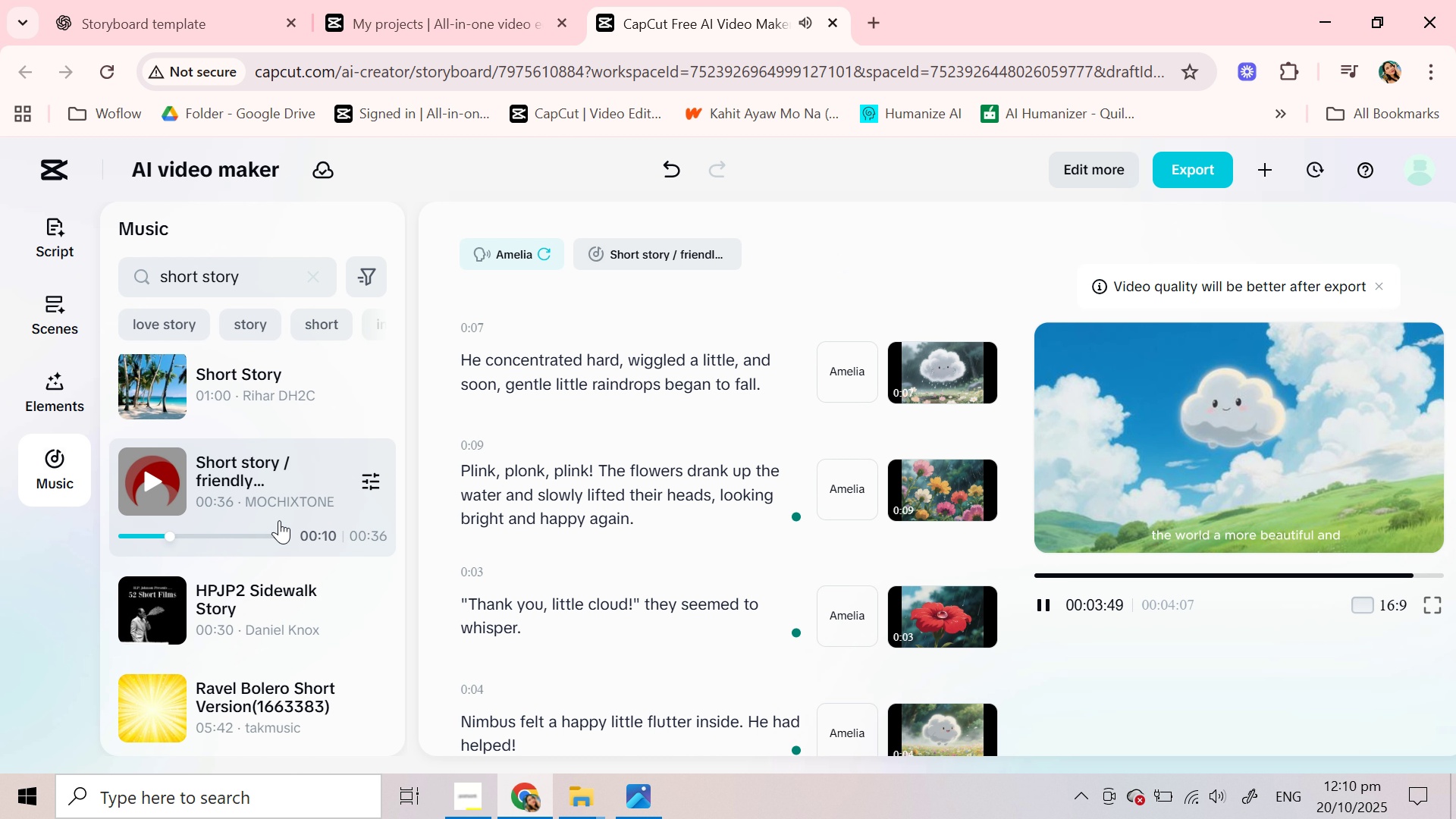 
wait(12.96)
 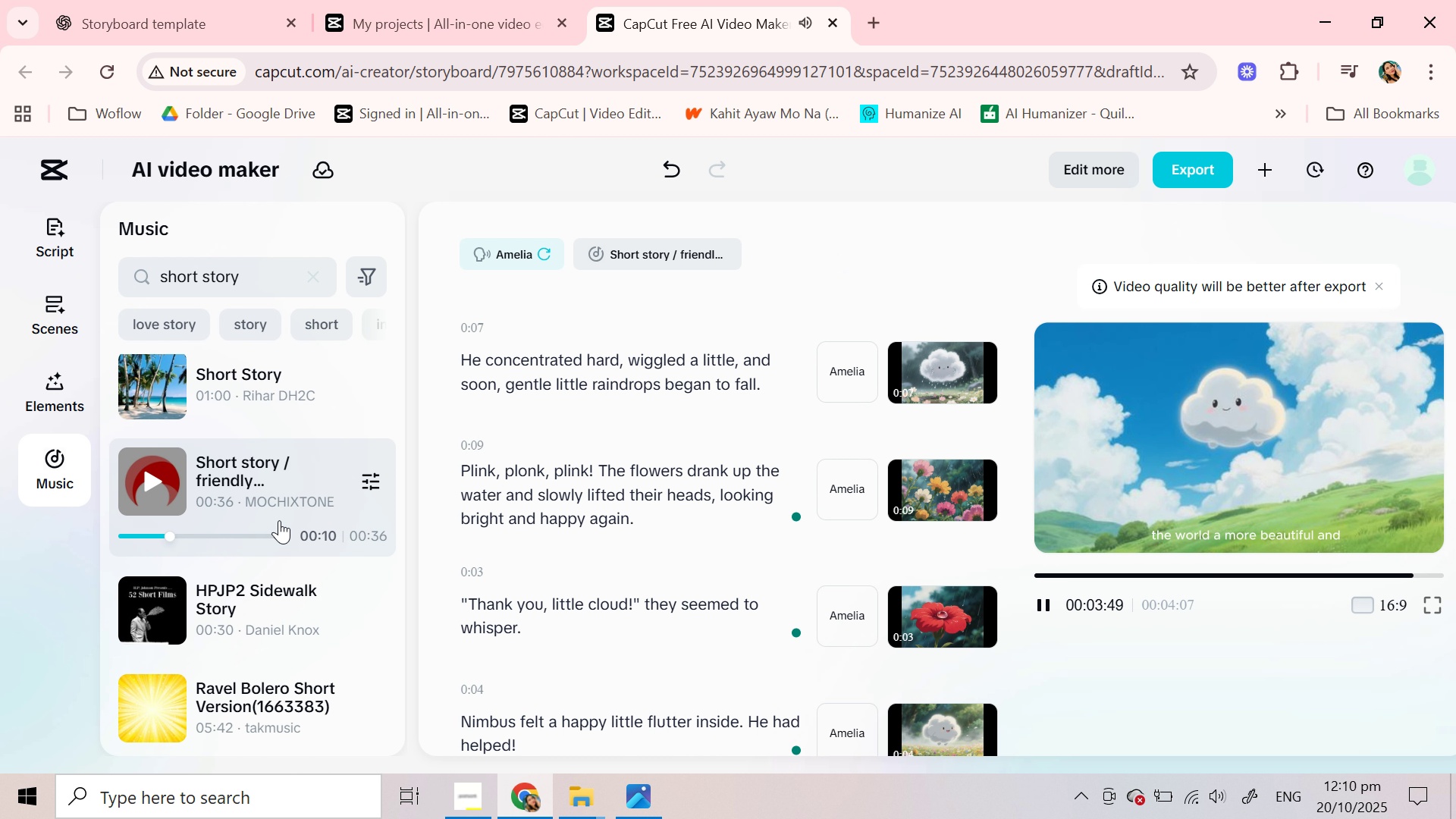 
scroll: coordinate [582, 570], scroll_direction: down, amount: 14.0
 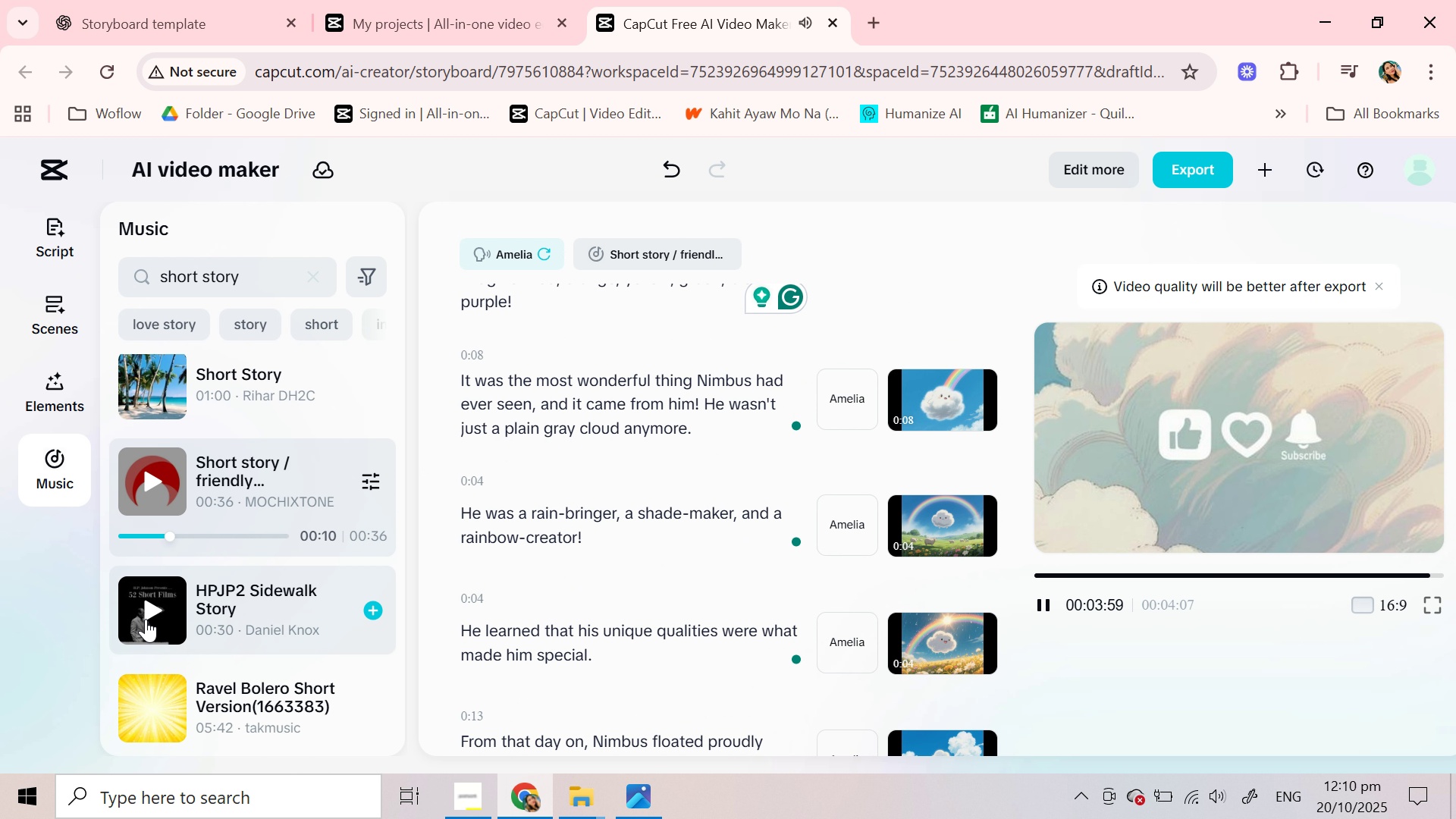 
left_click([149, 614])
 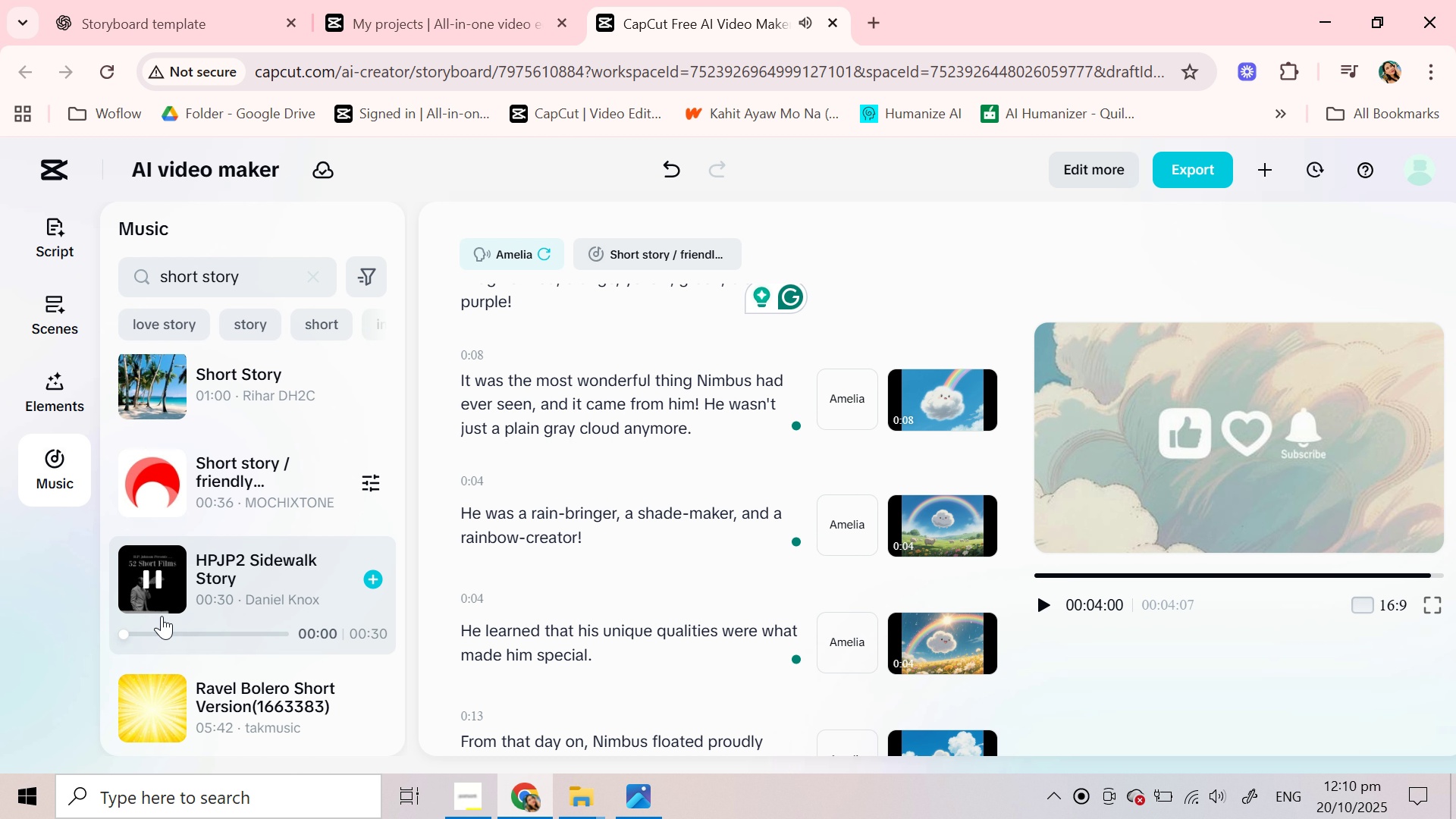 
scroll: coordinate [175, 624], scroll_direction: down, amount: 1.0
 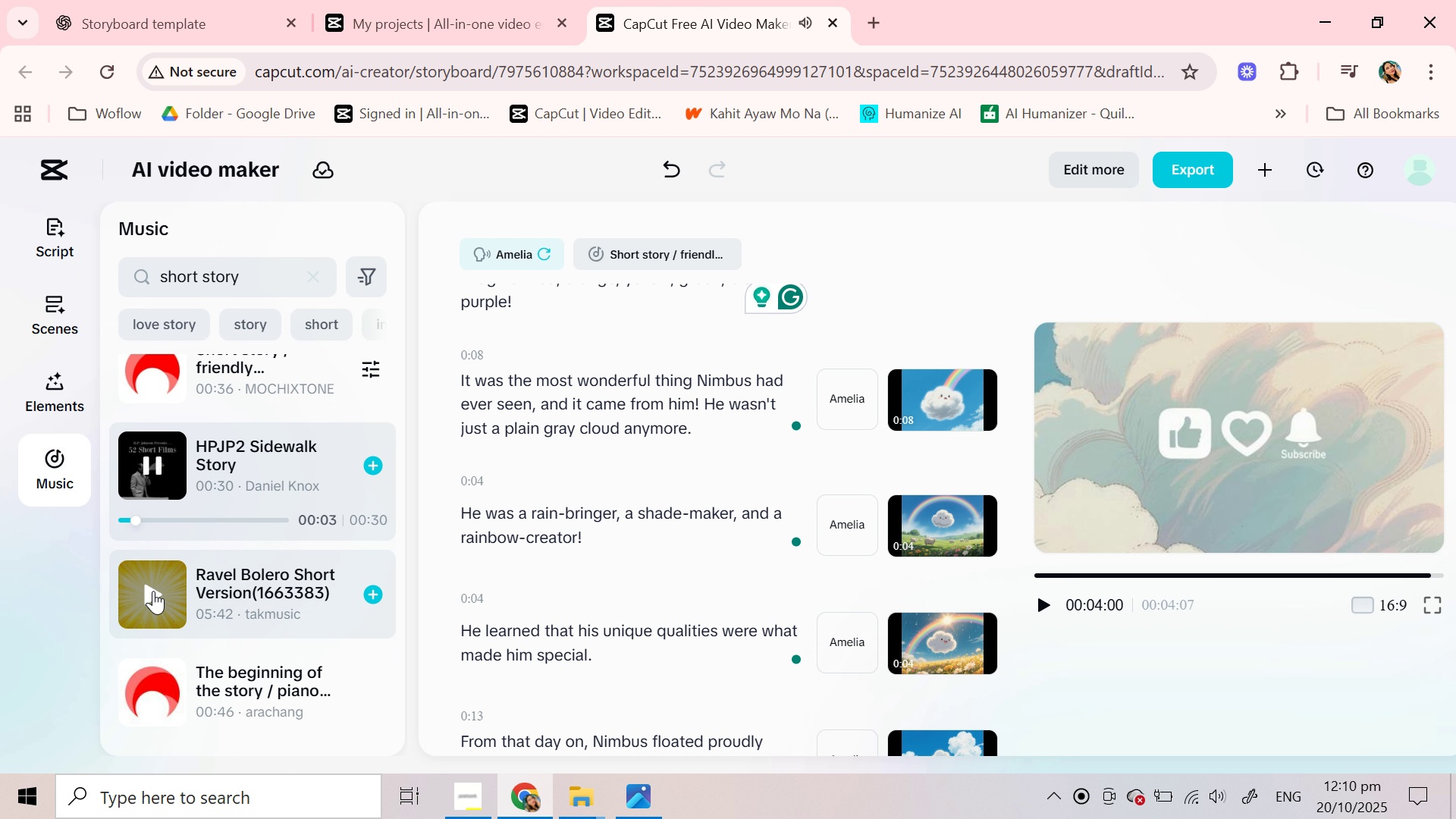 
left_click([153, 591])
 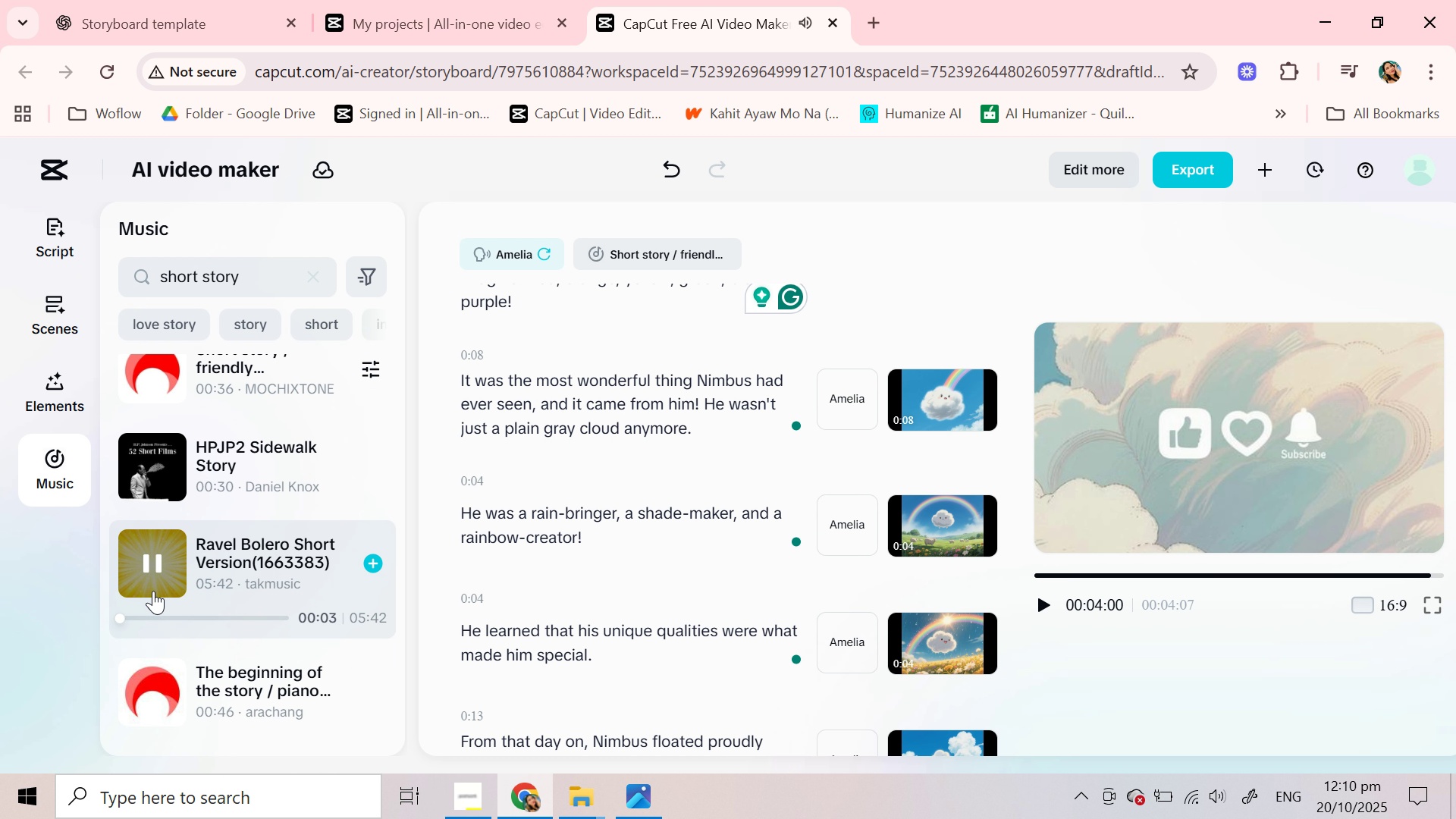 
scroll: coordinate [153, 593], scroll_direction: down, amount: 1.0
 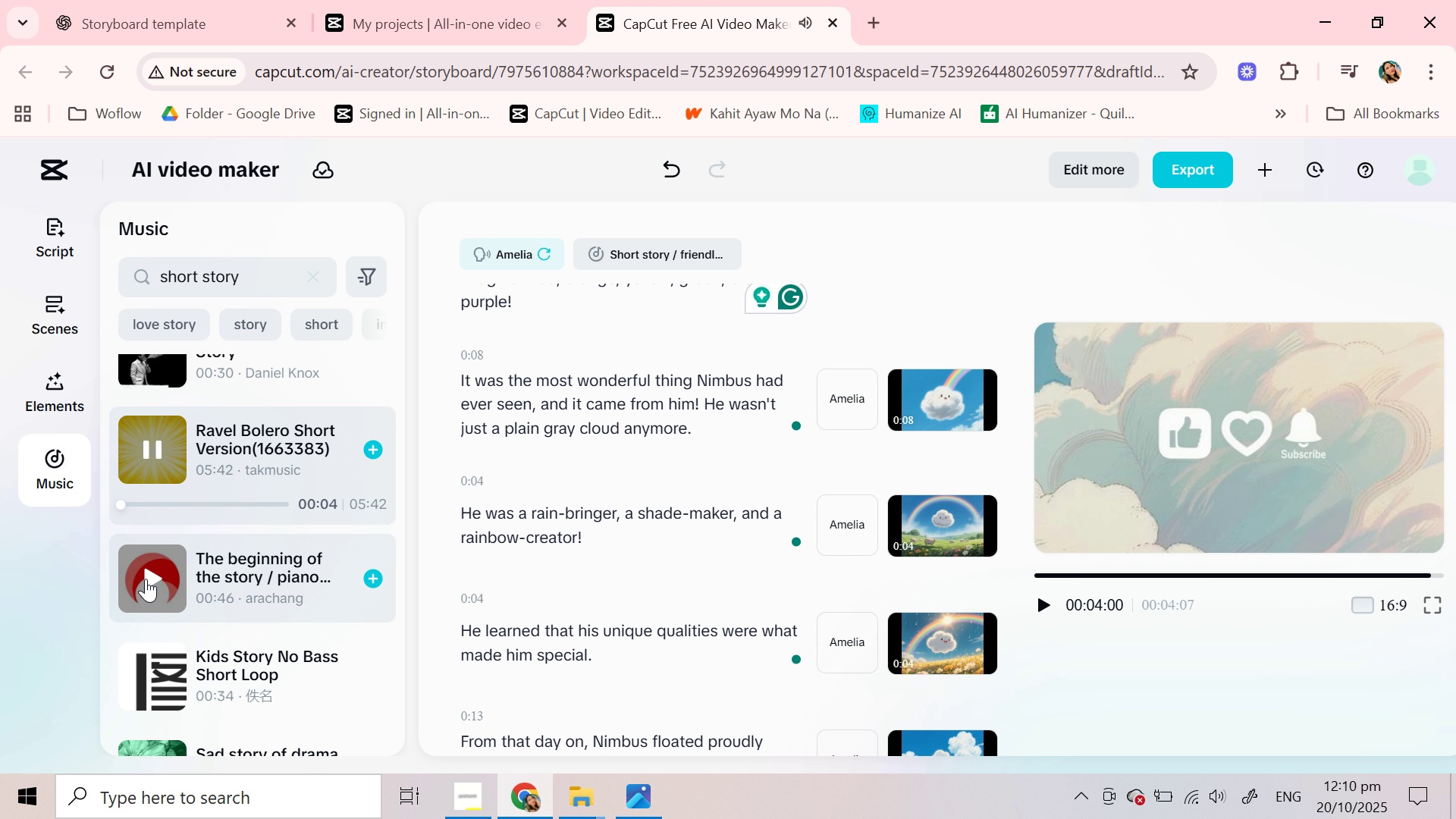 
left_click([146, 579])
 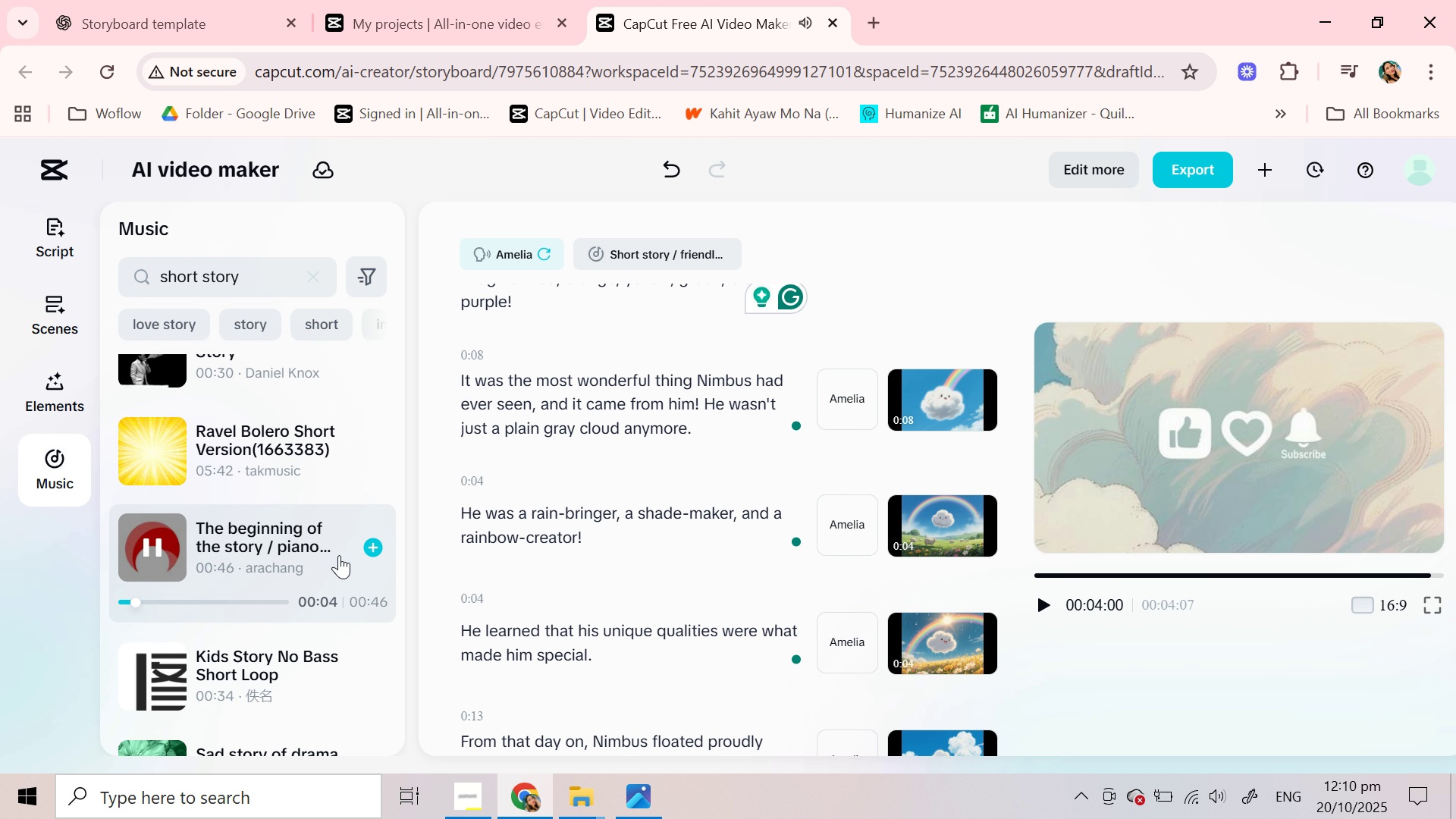 
wait(7.7)
 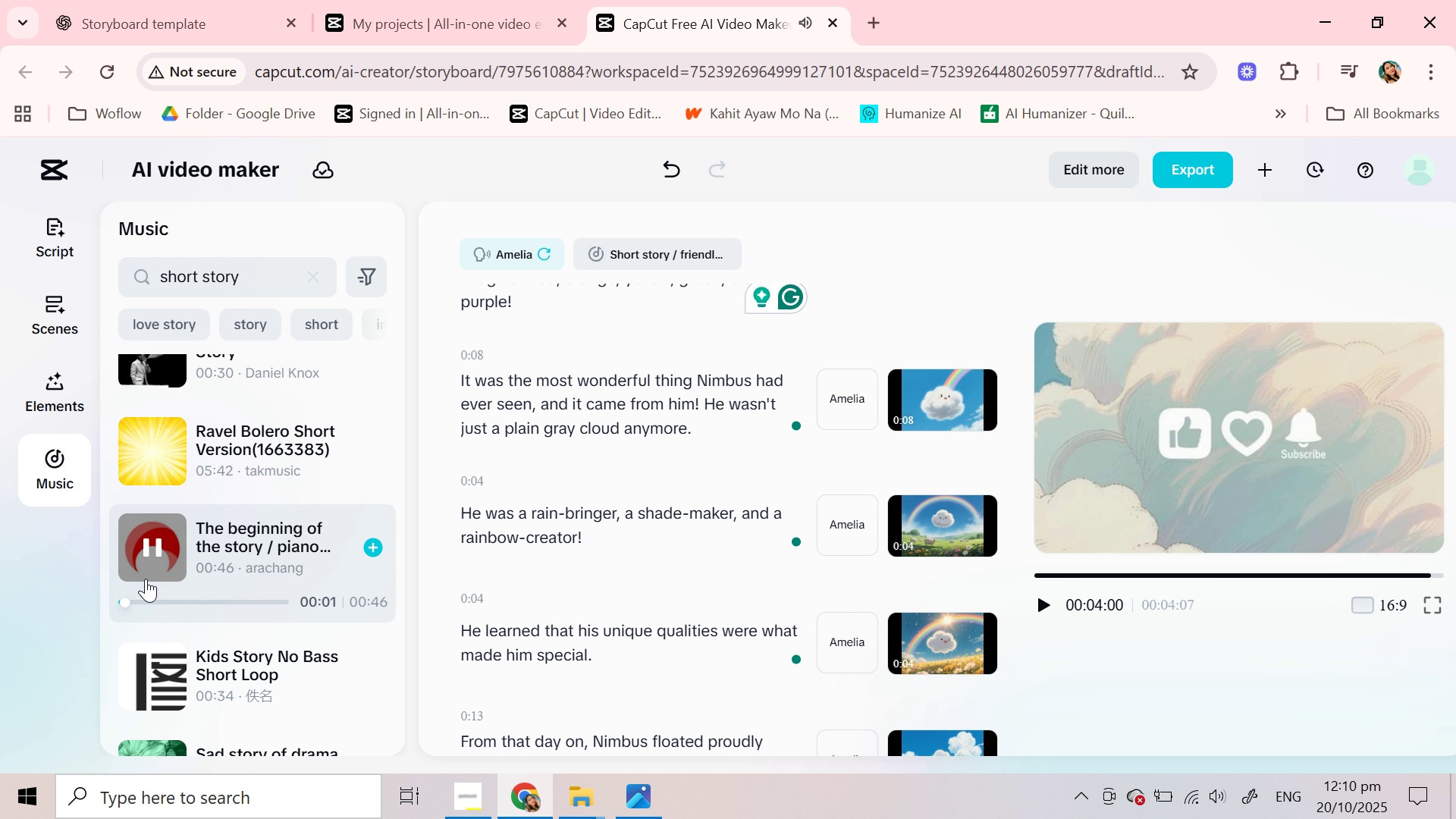 
left_click([736, 240])
 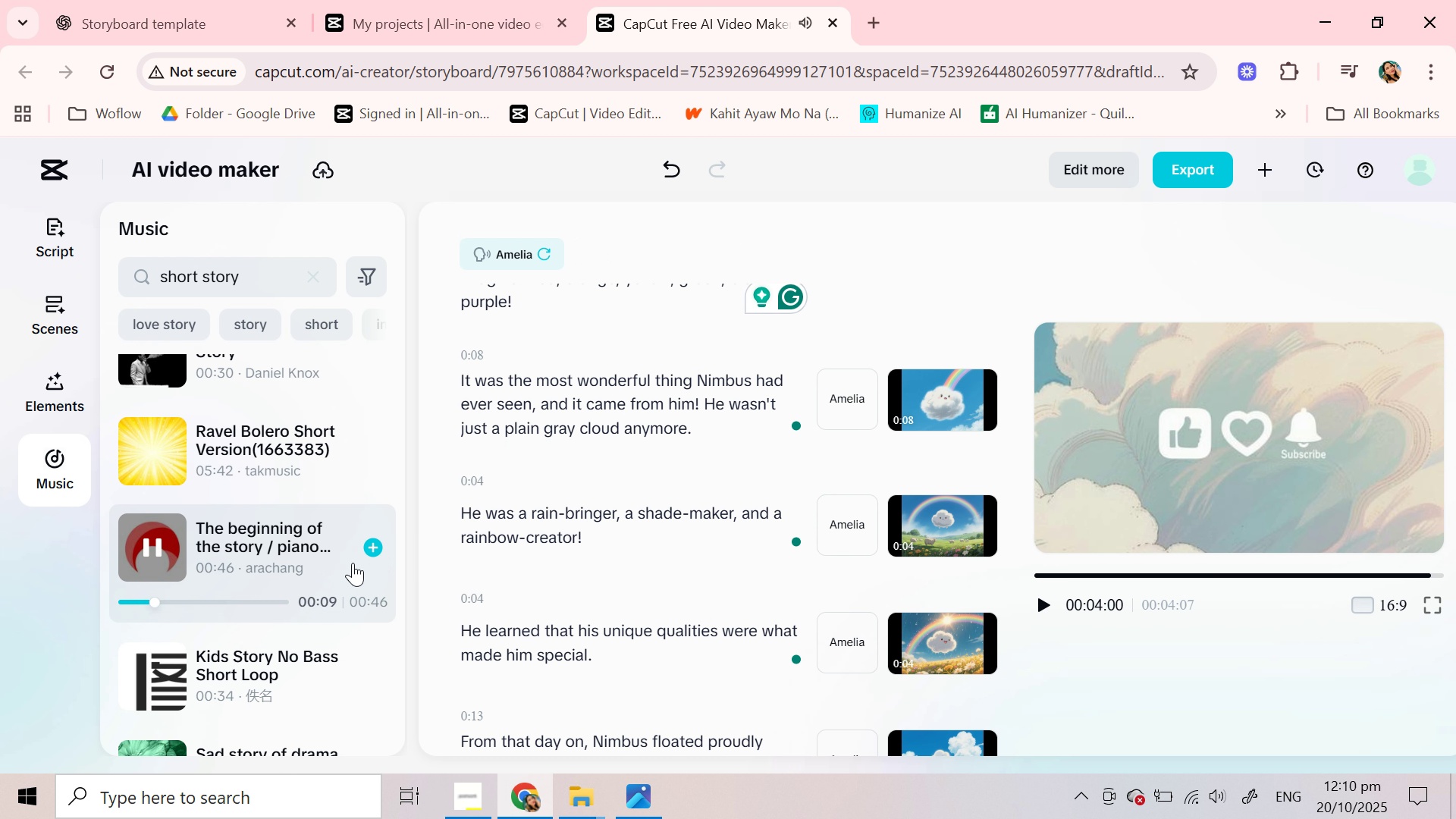 
left_click([146, 675])
 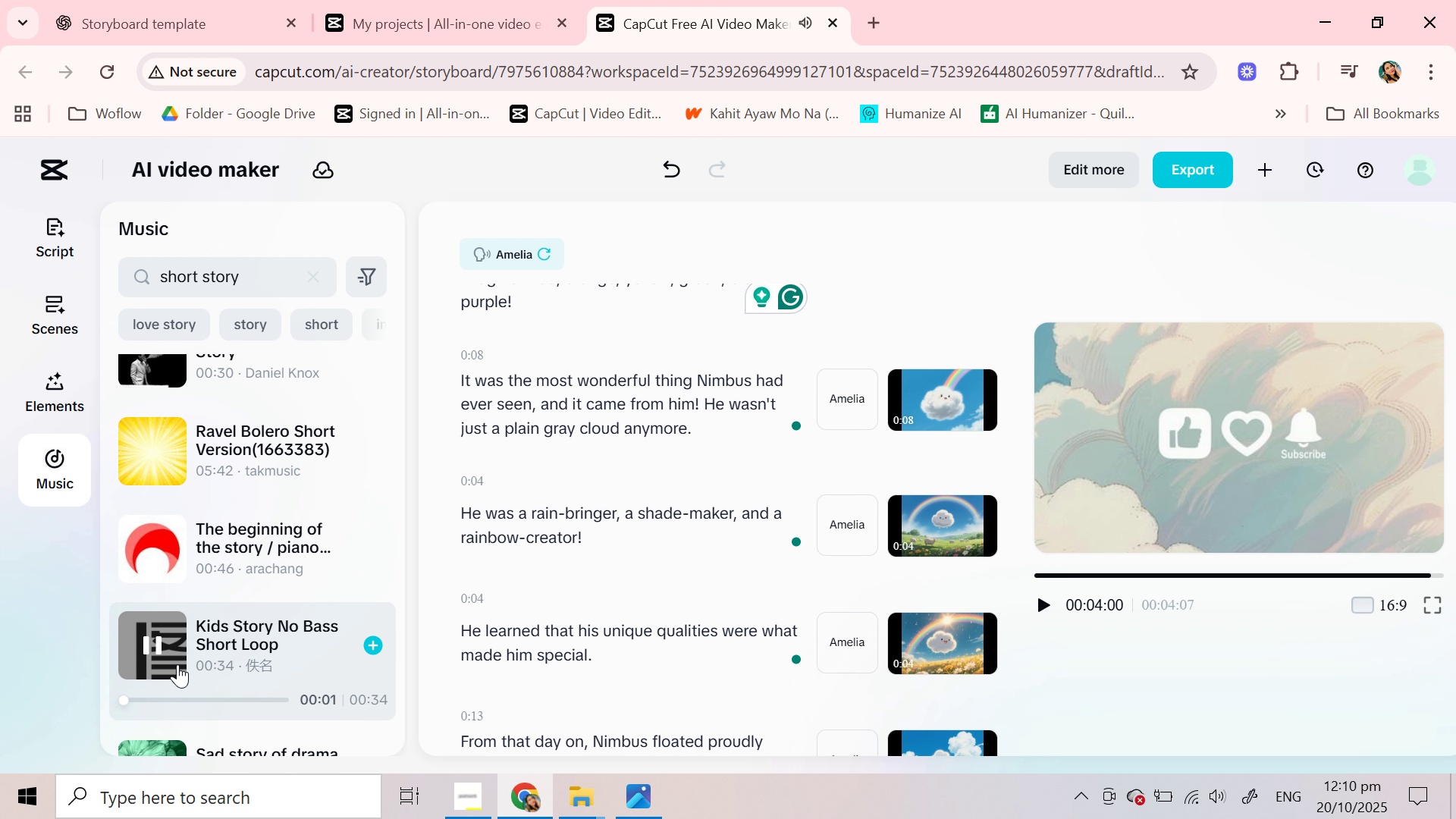 
scroll: coordinate [262, 616], scroll_direction: down, amount: 3.0
 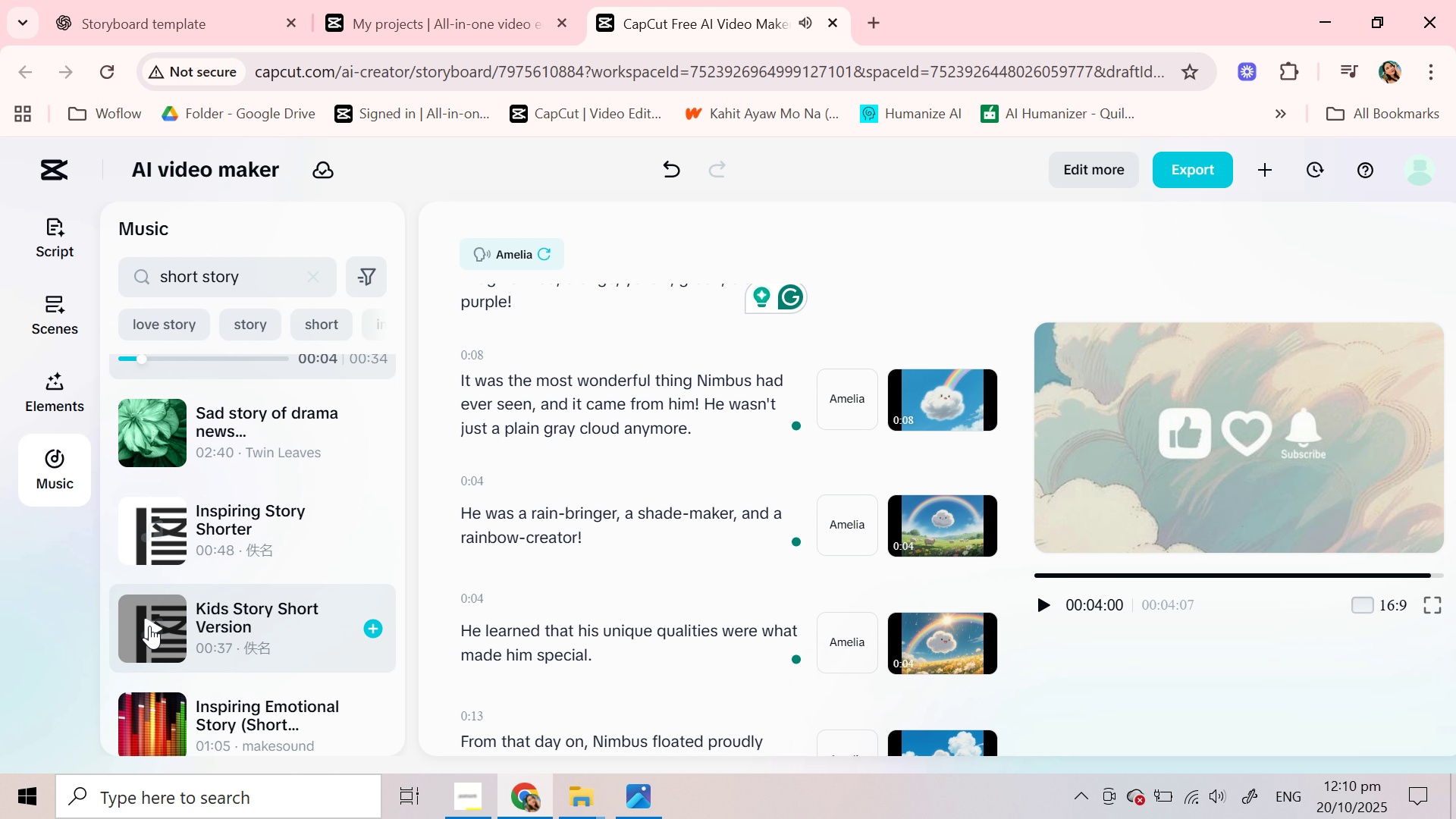 
left_click([149, 626])
 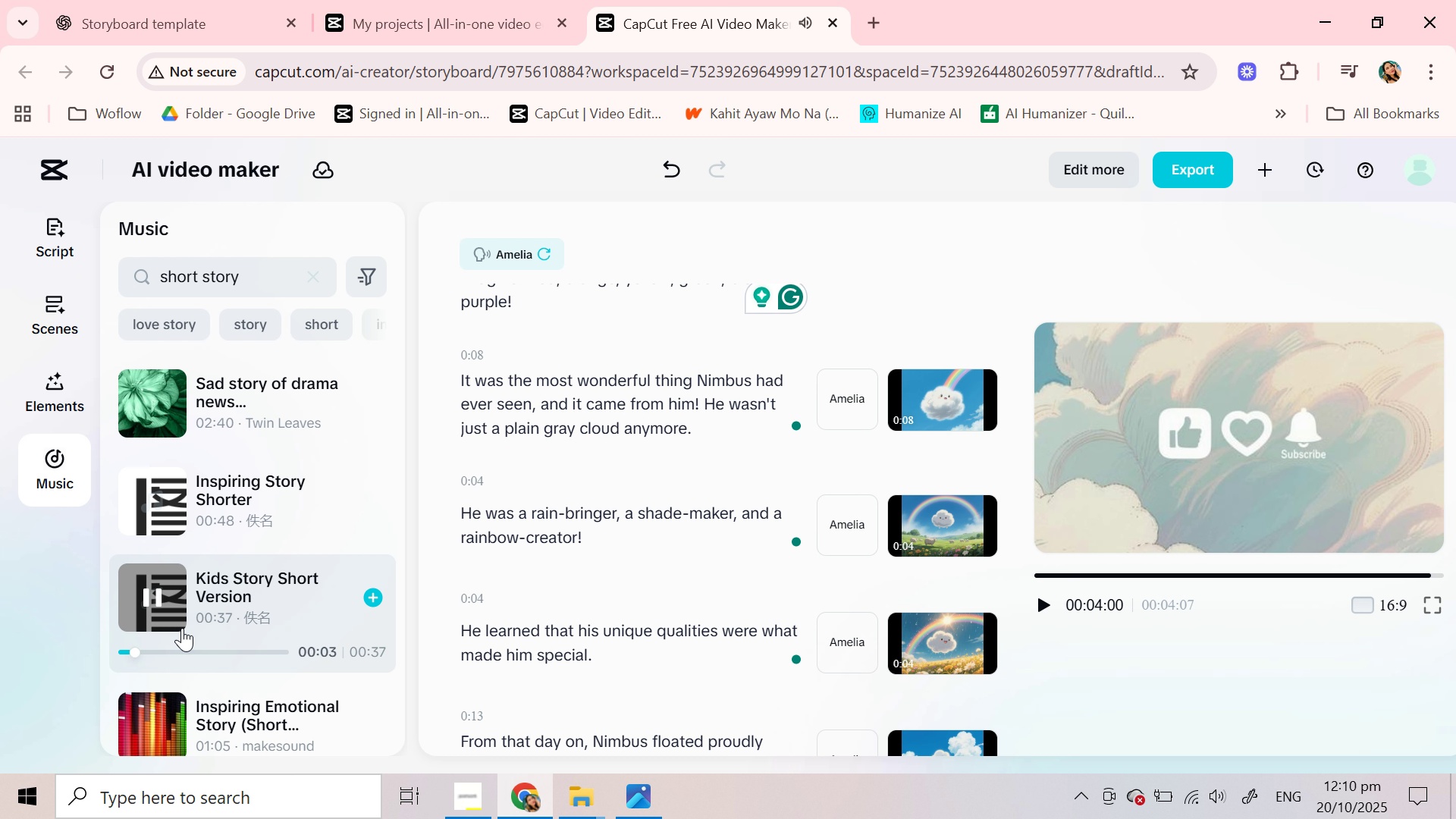 
wait(6.07)
 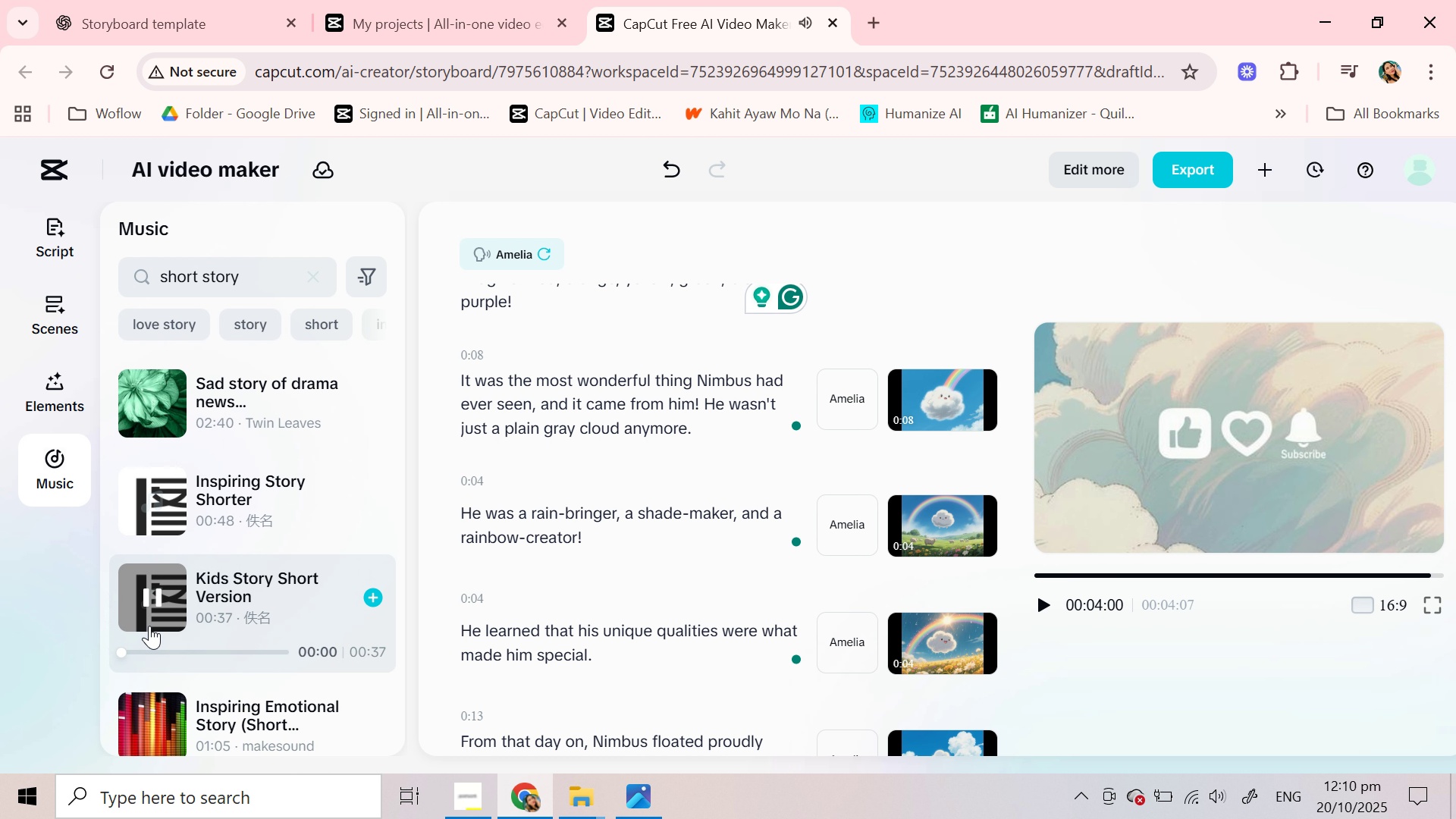 
scroll: coordinate [182, 628], scroll_direction: up, amount: 3.0
 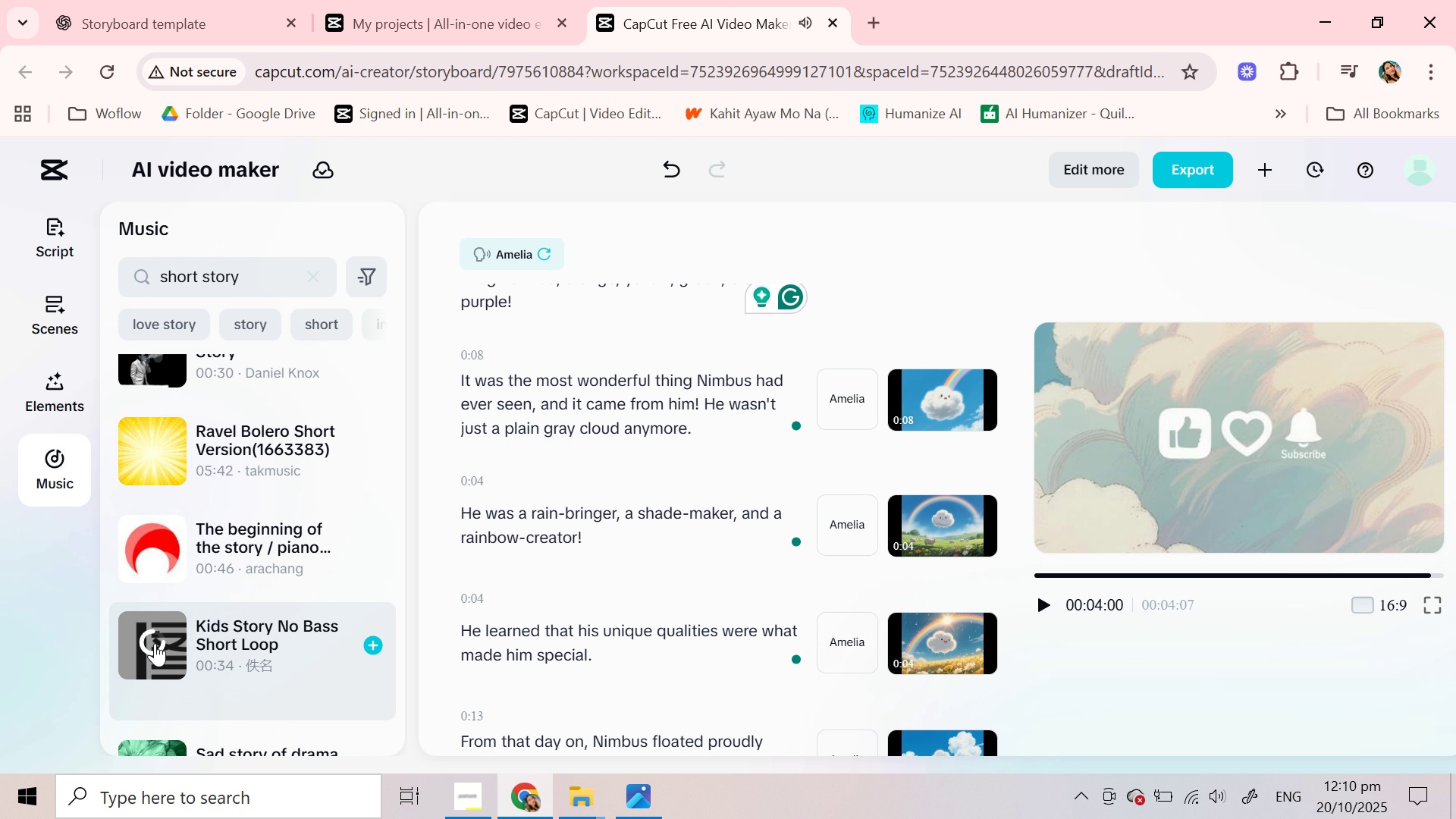 
left_click([155, 643])
 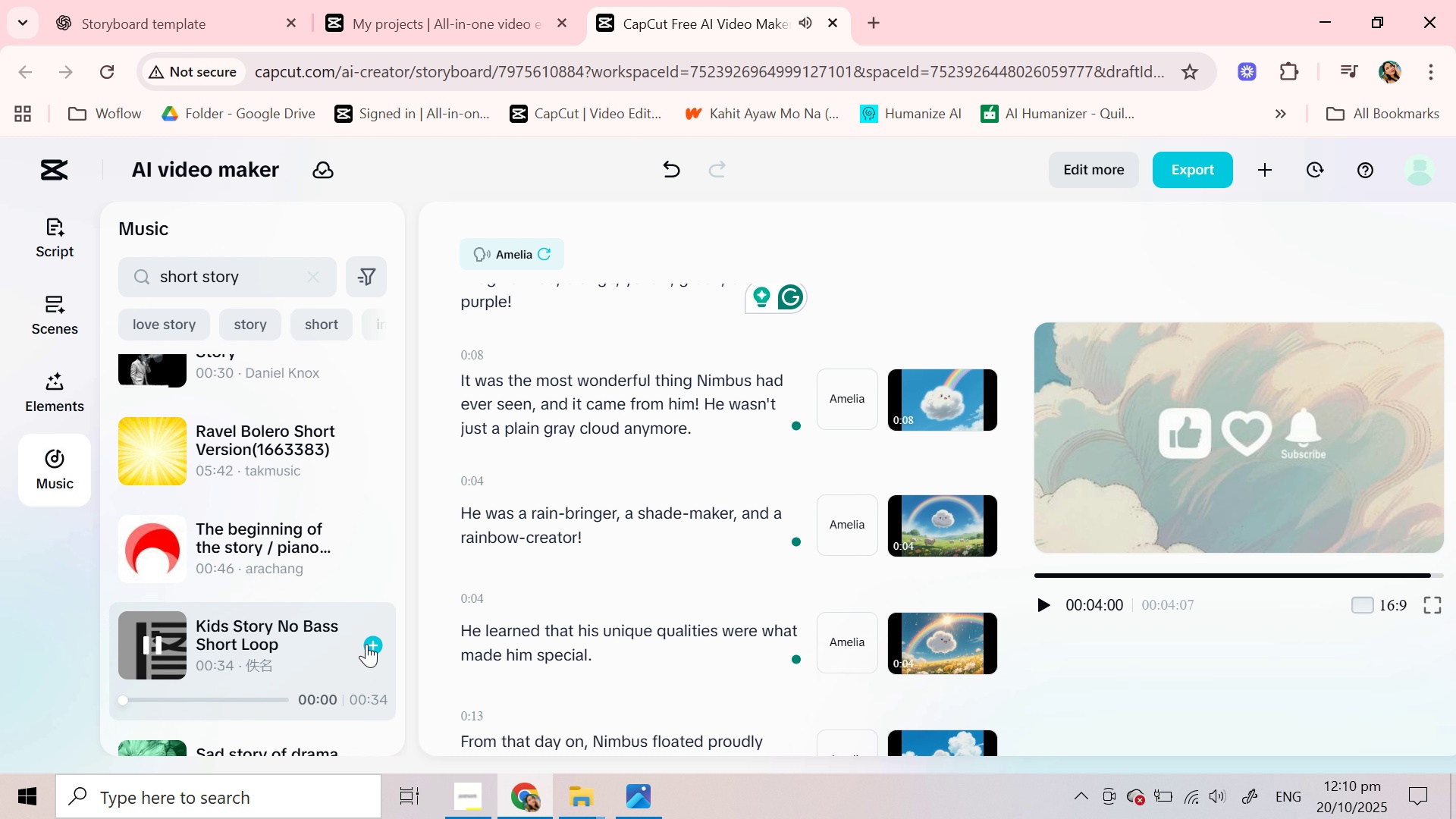 
left_click([366, 644])
 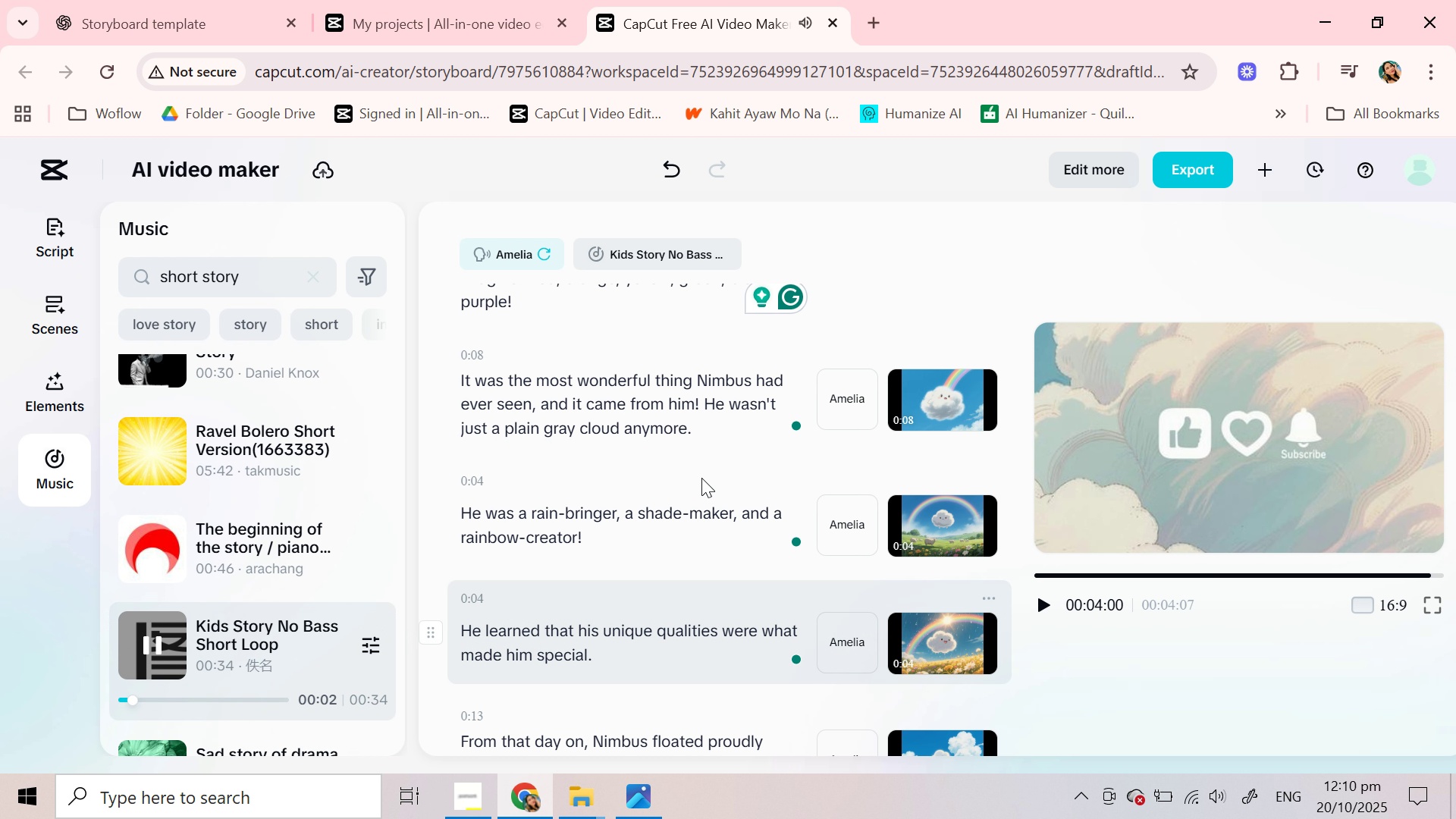 
scroll: coordinate [704, 477], scroll_direction: up, amount: 8.0
 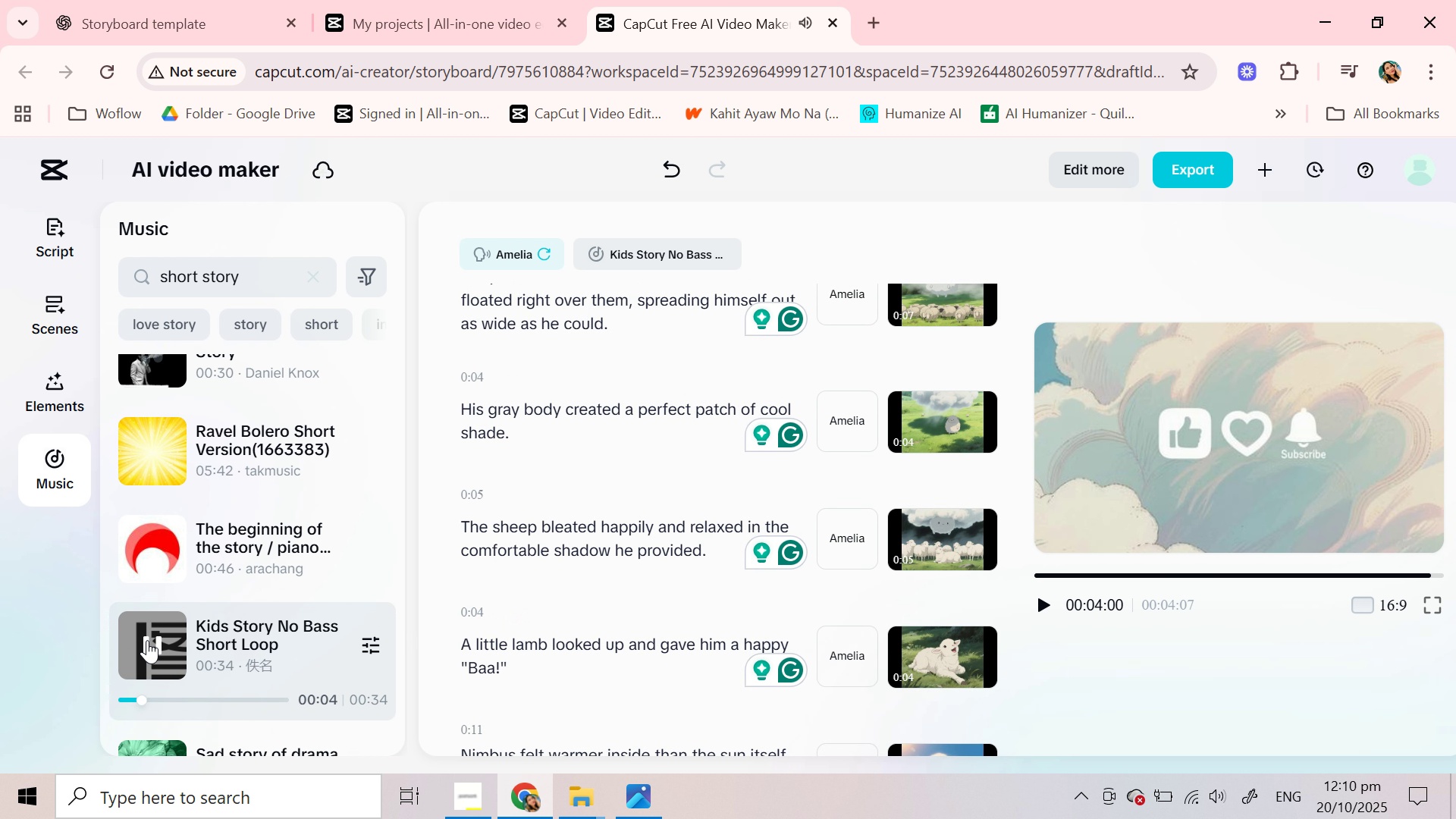 
left_click([147, 640])
 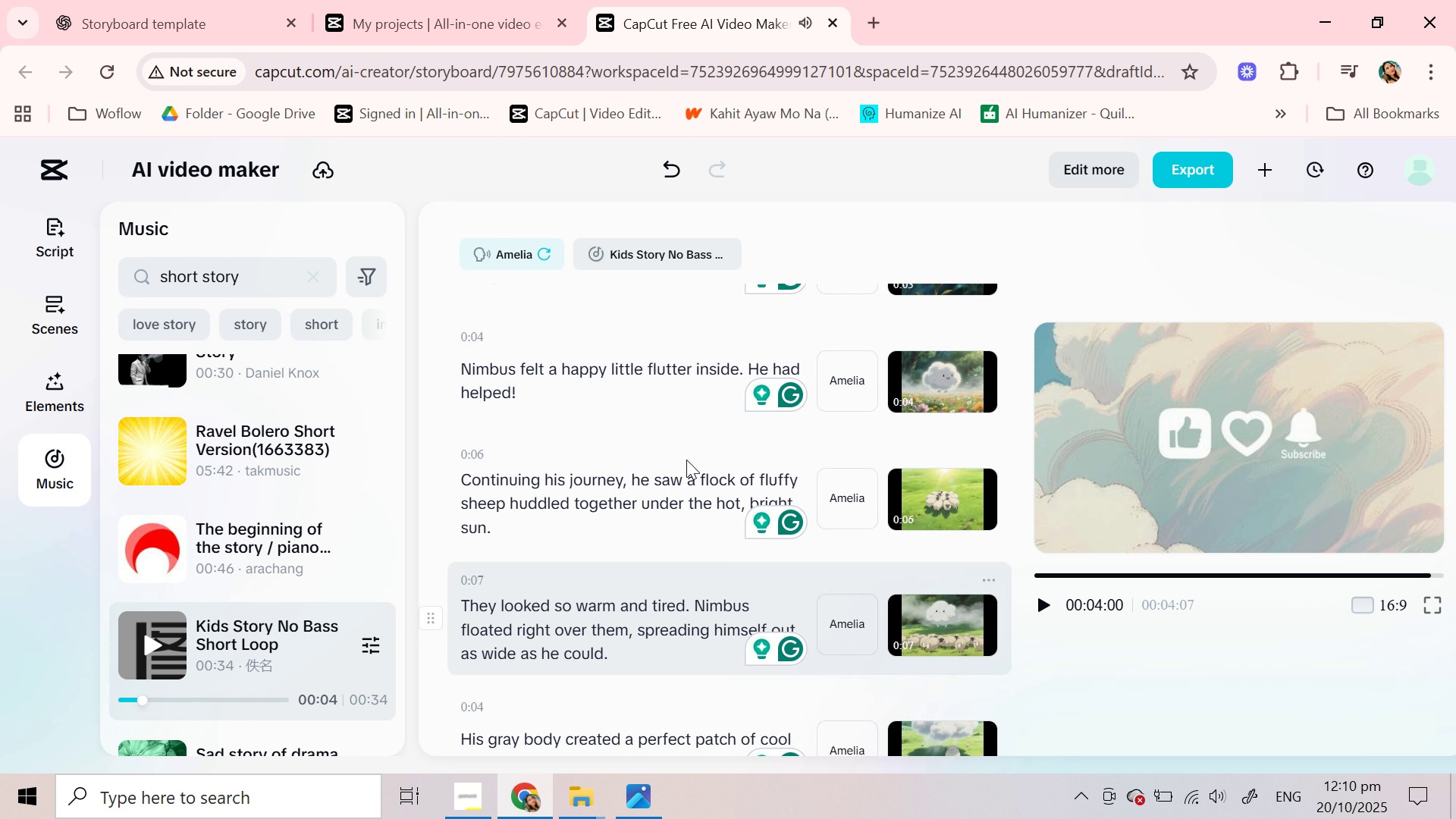 
scroll: coordinate [686, 460], scroll_direction: up, amount: 39.0
 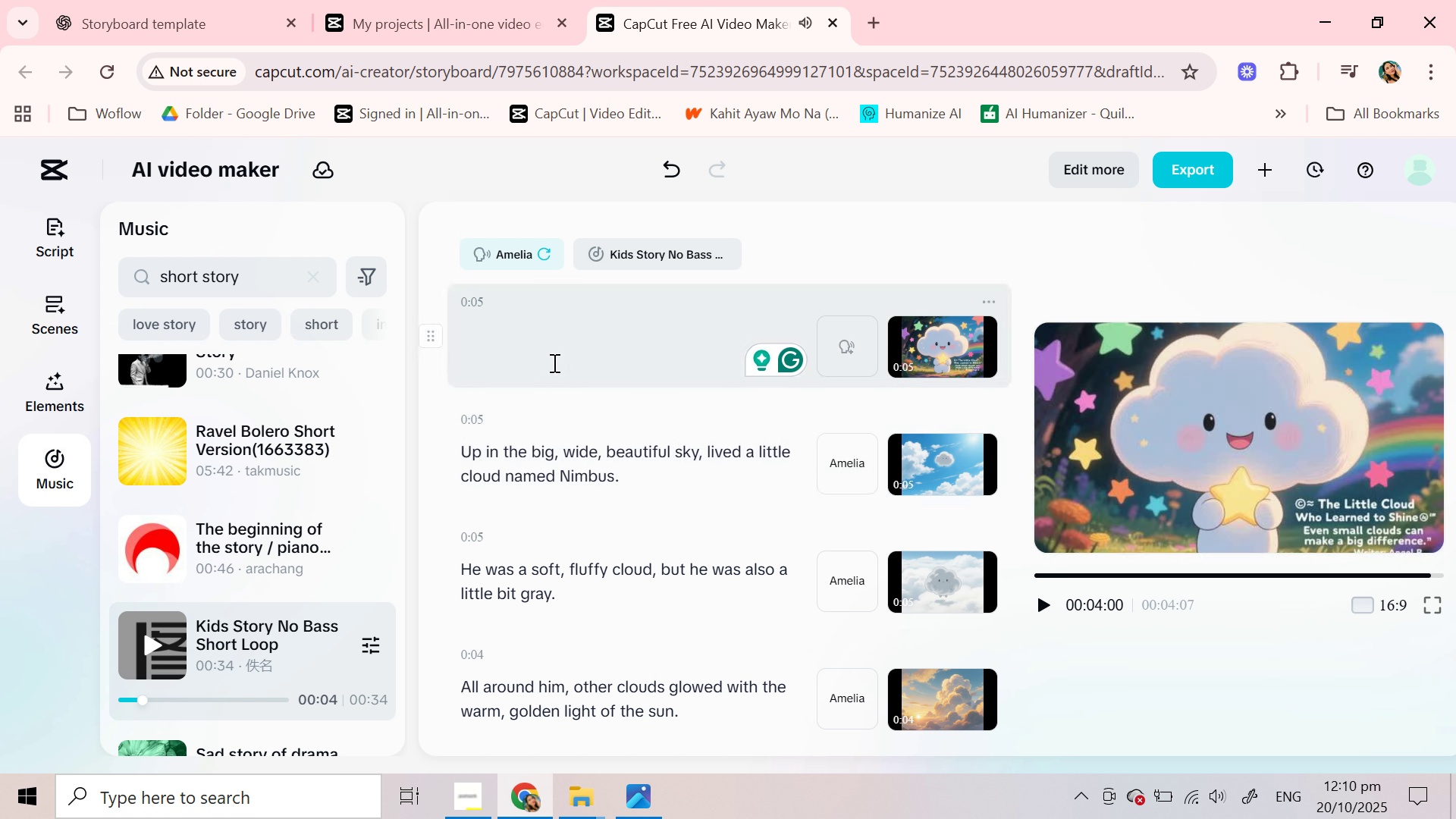 
left_click([553, 362])
 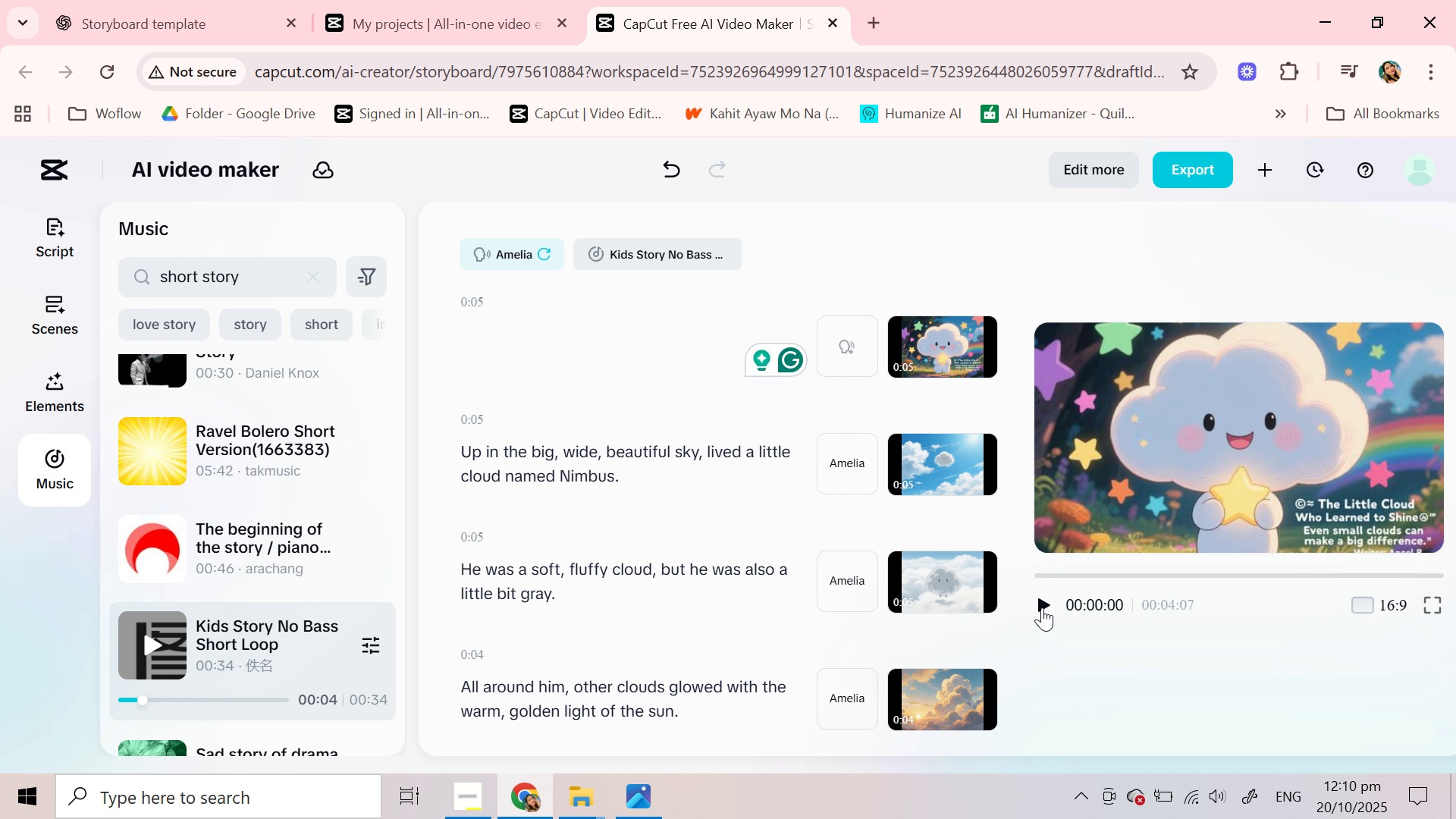 
left_click([1042, 607])
 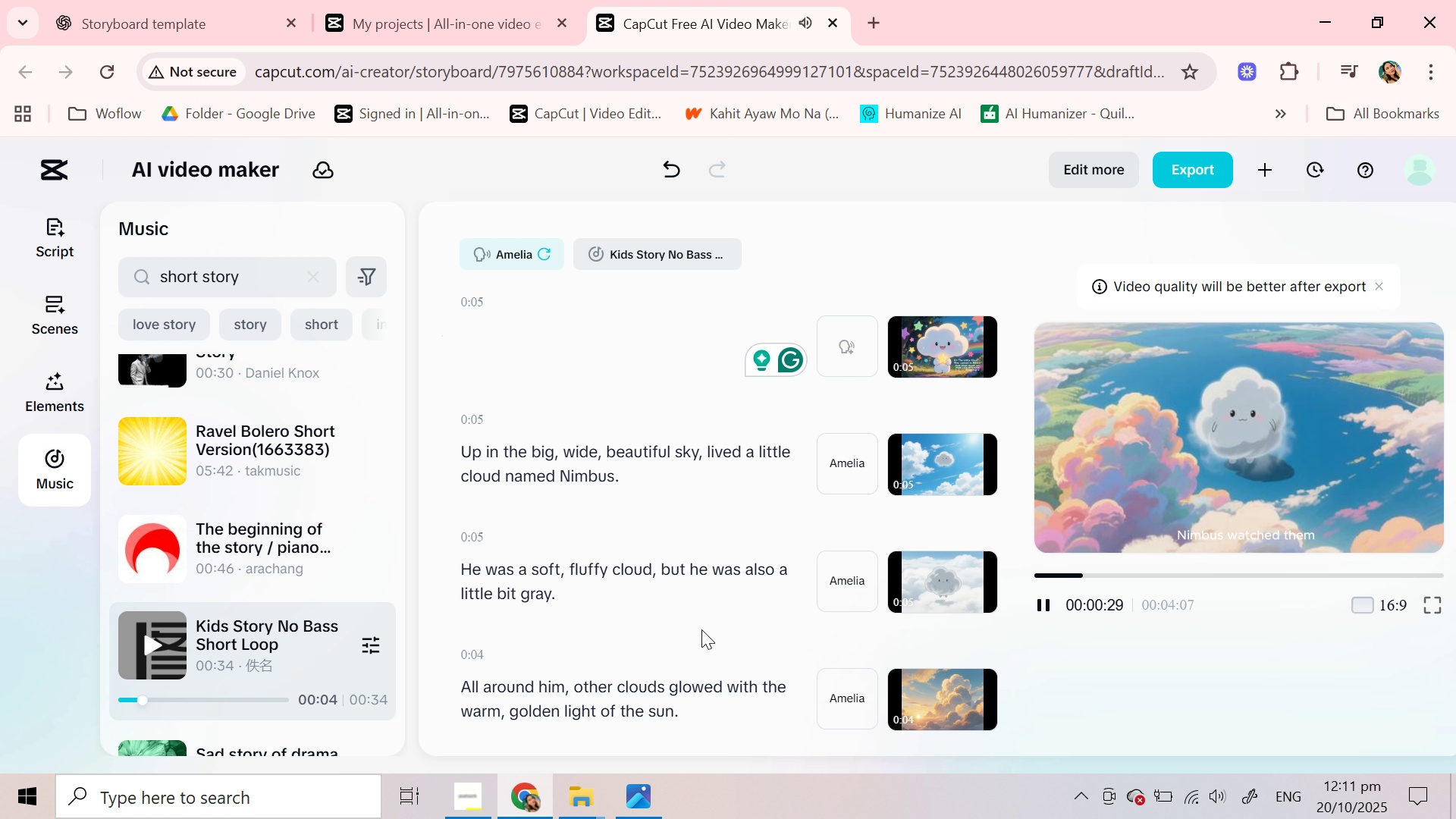 
wait(34.7)
 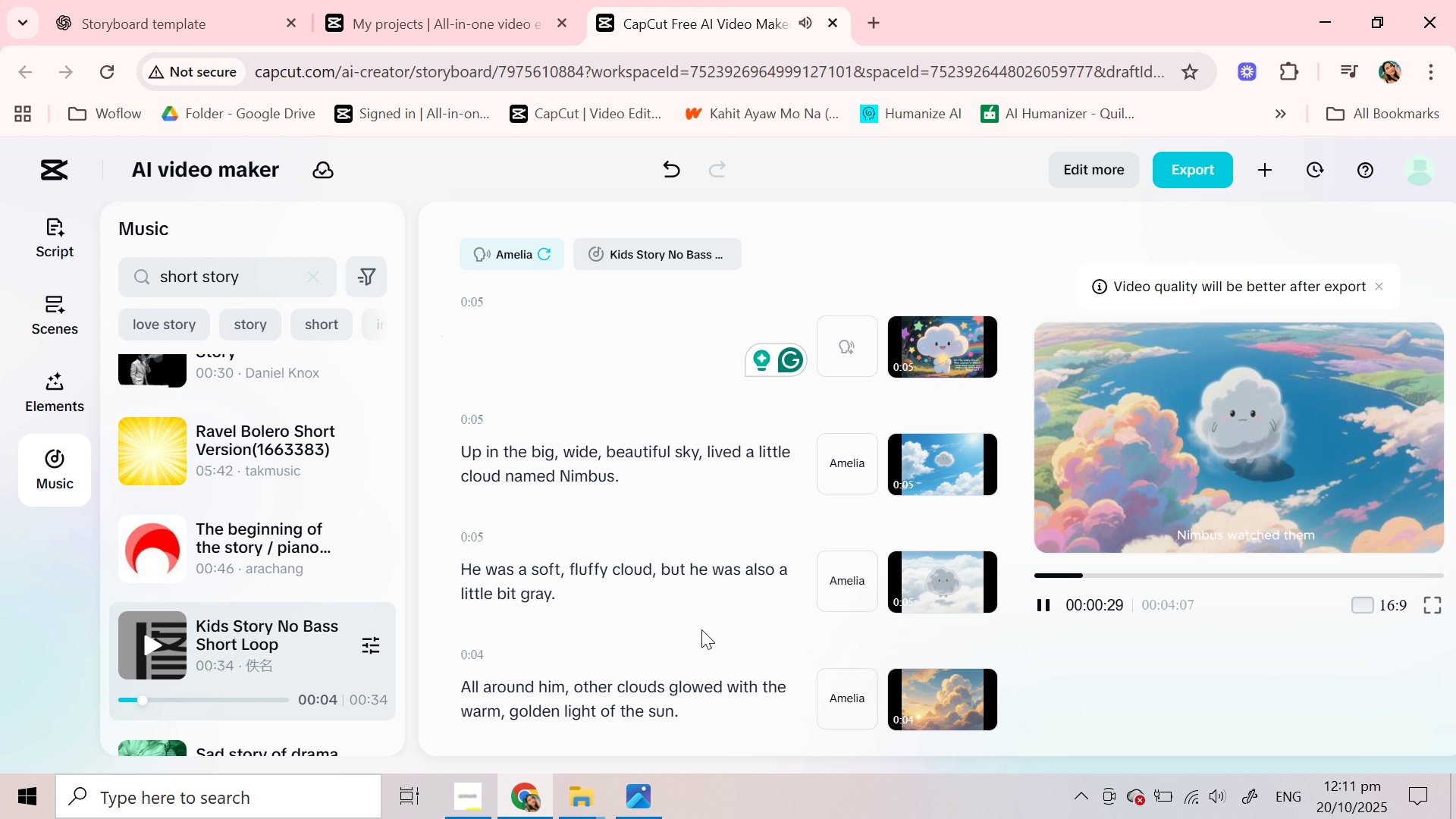 
scroll: coordinate [584, 607], scroll_direction: down, amount: 8.0
 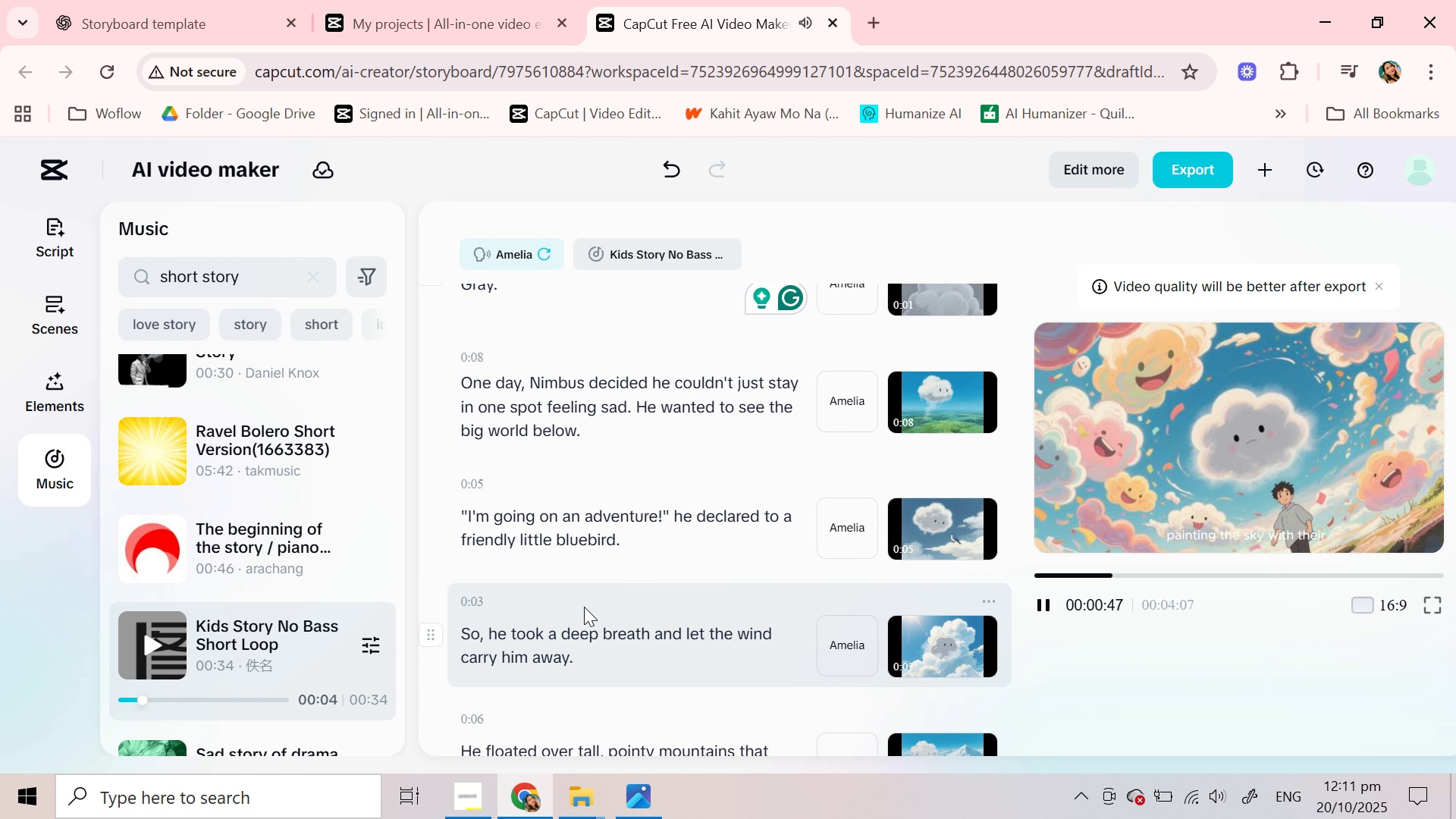 
scroll: coordinate [584, 607], scroll_direction: down, amount: 2.0
 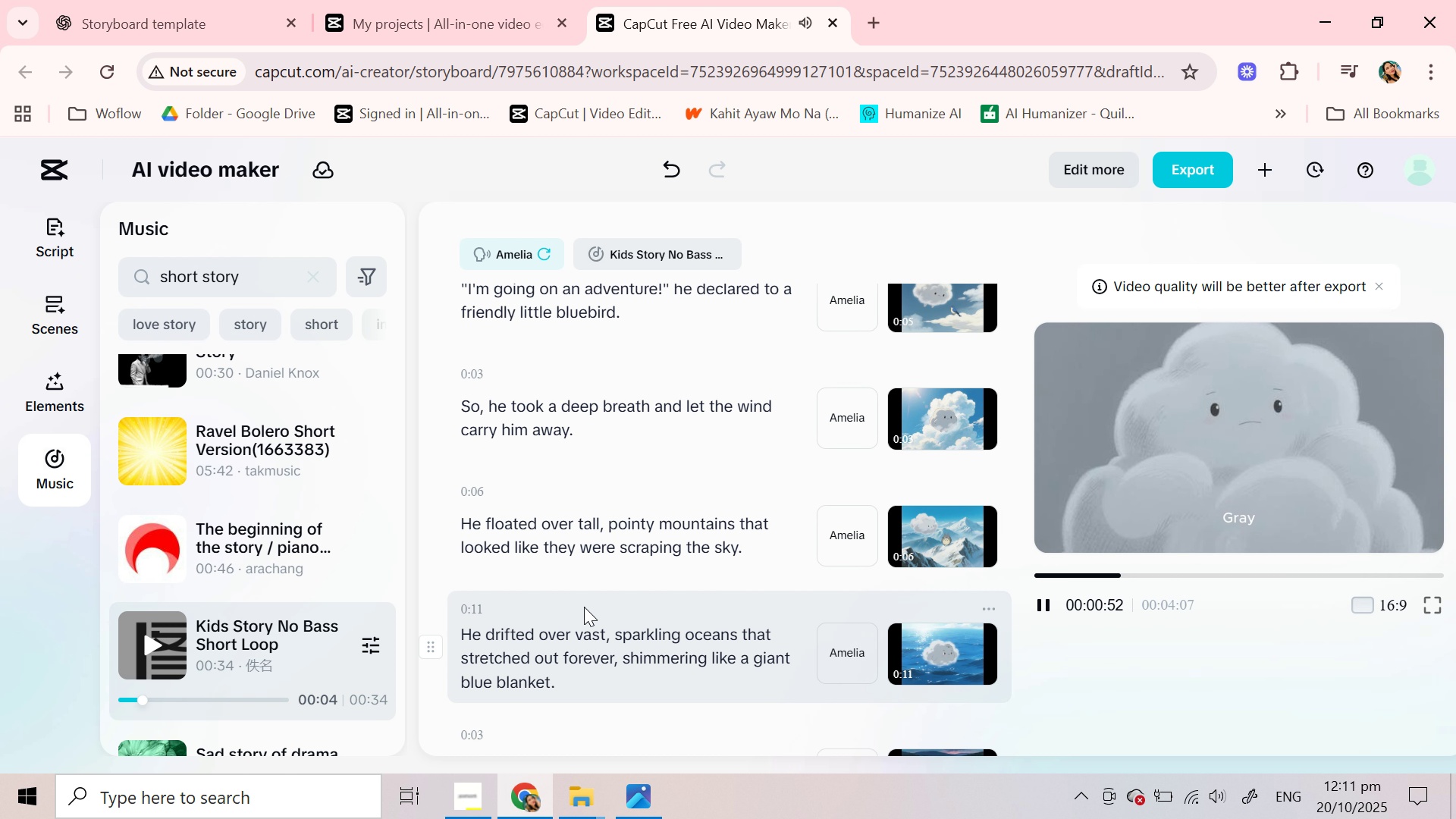 
wait(9.94)
 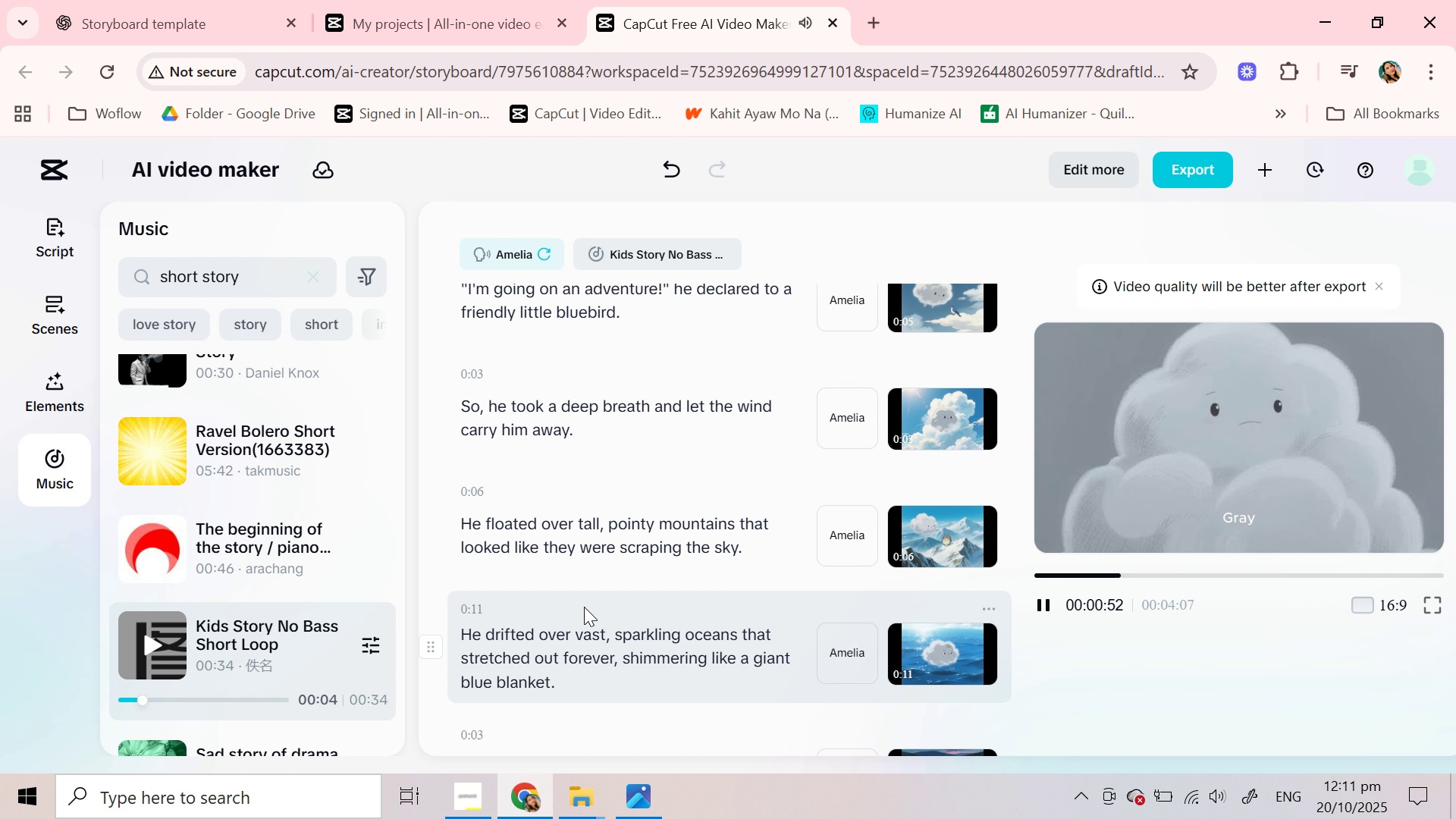 
scroll: coordinate [595, 657], scroll_direction: down, amount: 7.0
 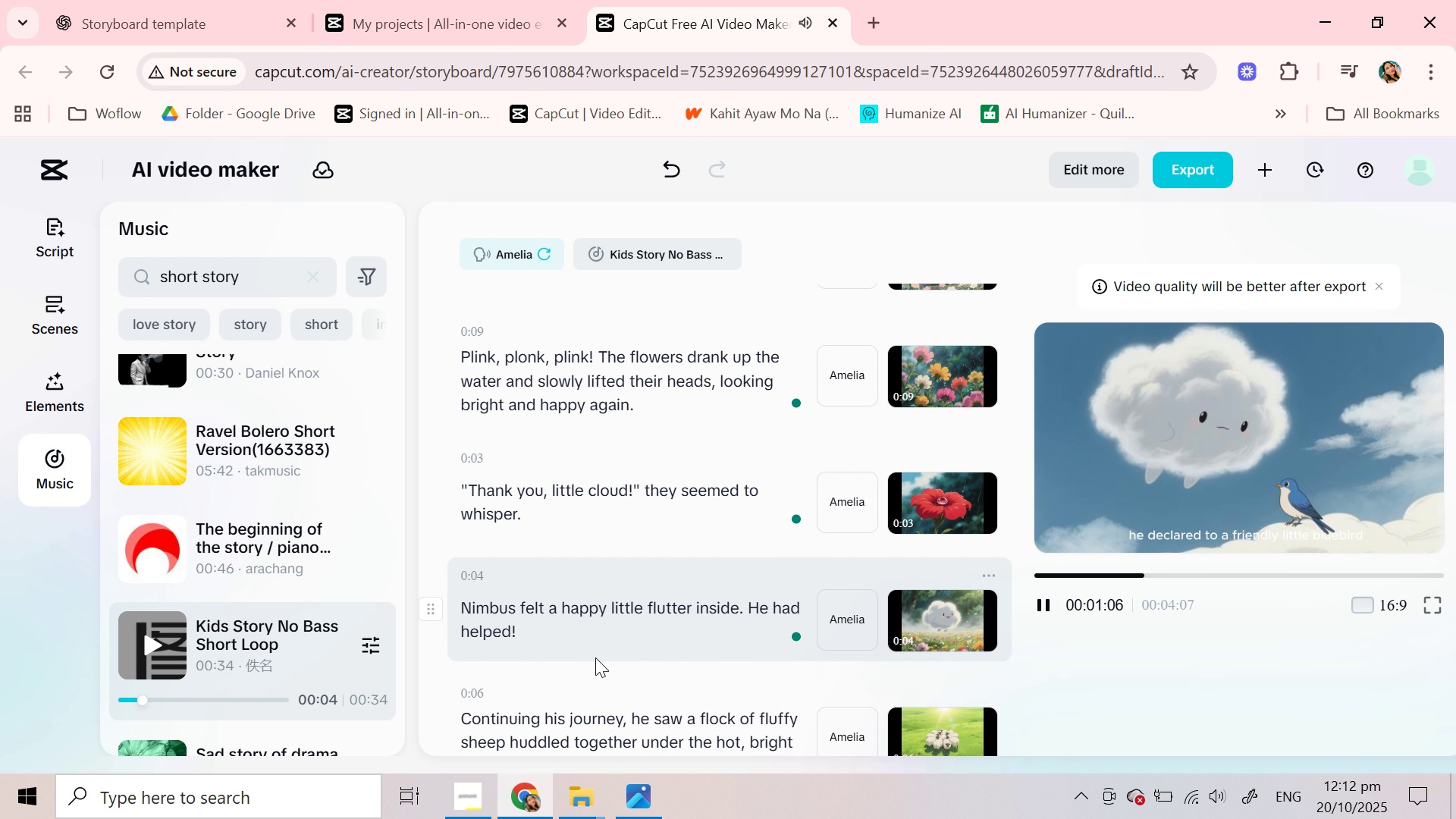 
scroll: coordinate [701, 466], scroll_direction: up, amount: 9.0
 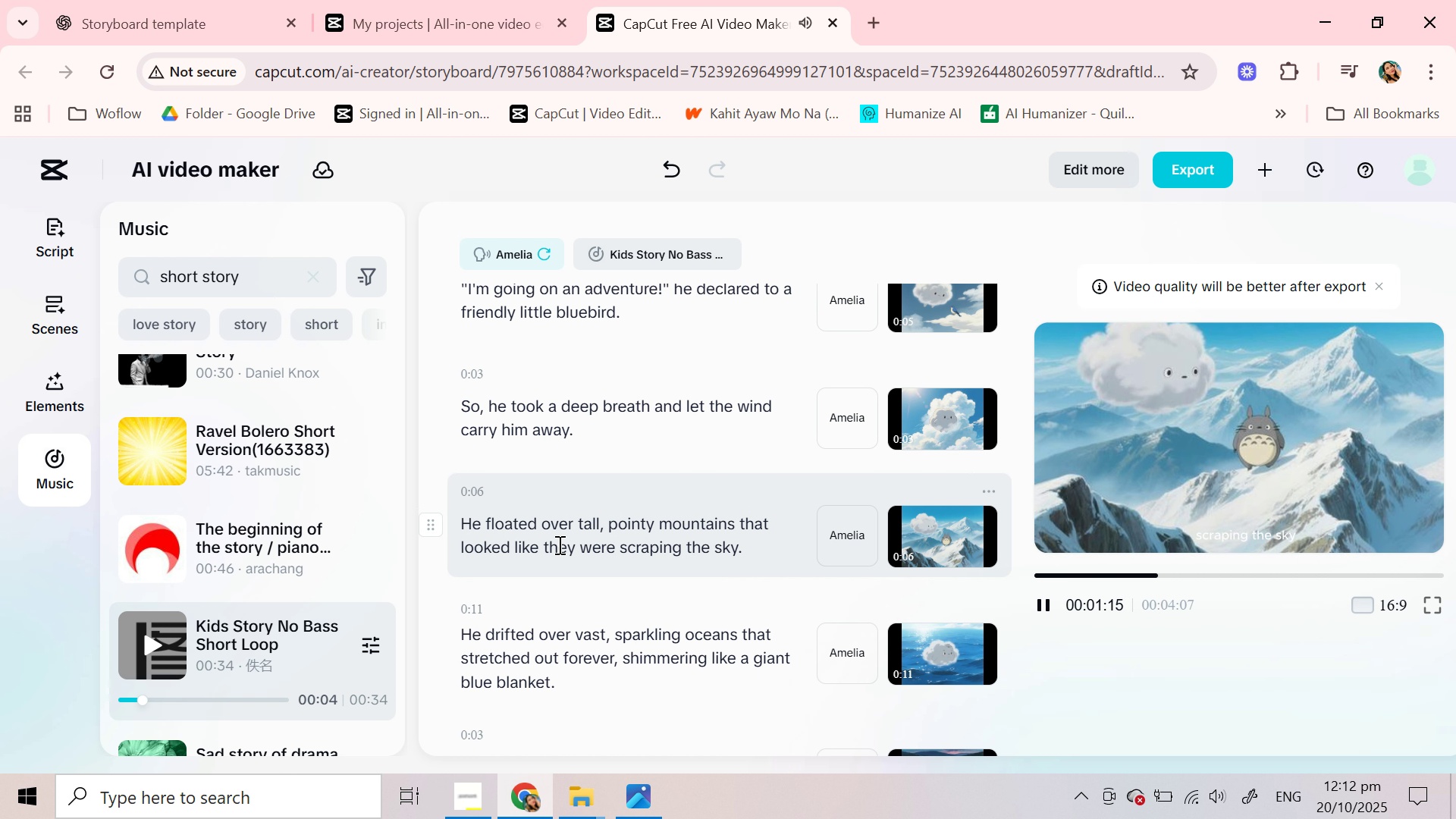 
wait(7.43)
 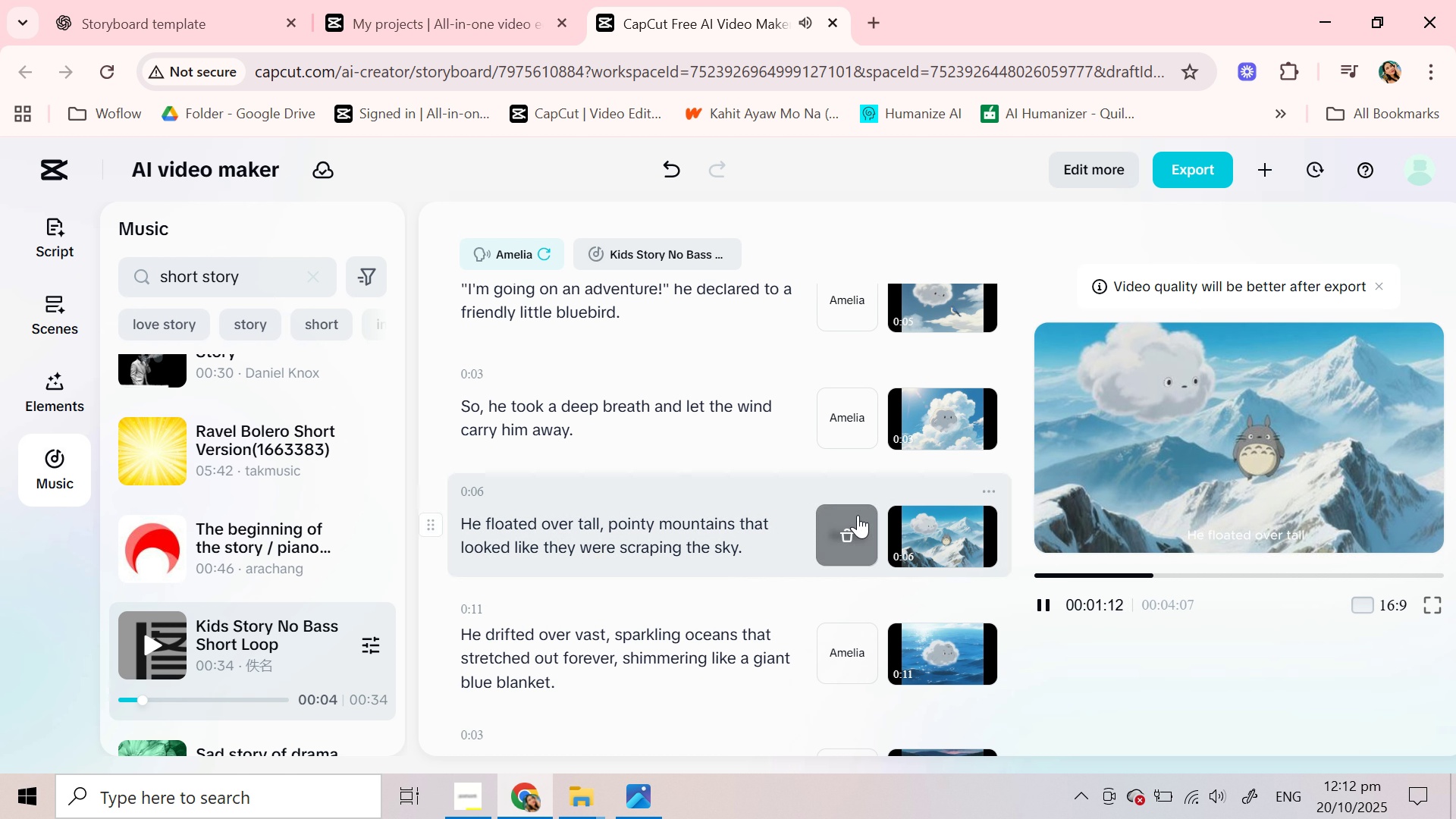 
scroll: coordinate [740, 559], scroll_direction: down, amount: 1.0
 